 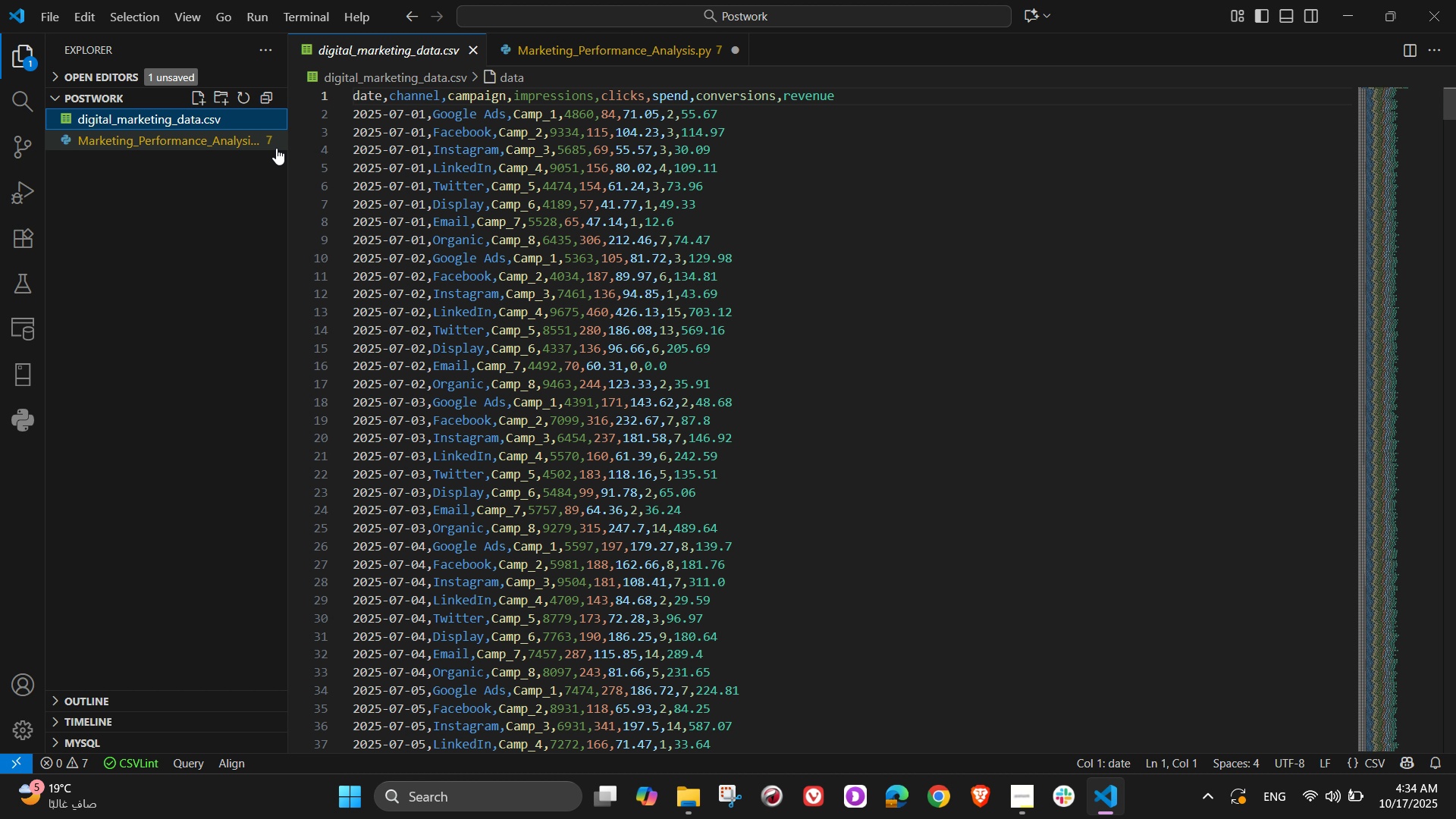 
scroll: coordinate [708, 492], scroll_direction: down, amount: 21.0
 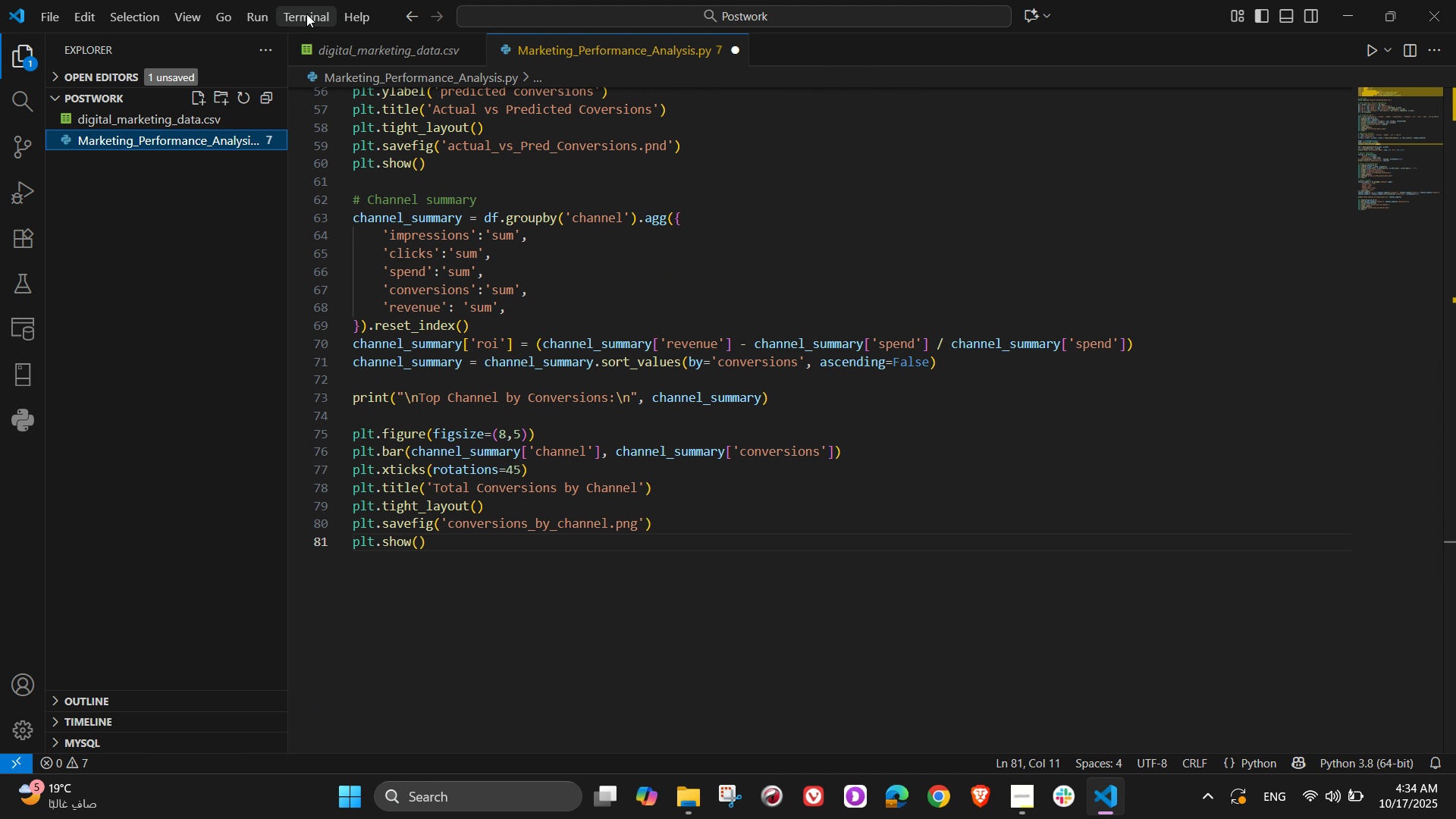 
left_click([306, 11])
 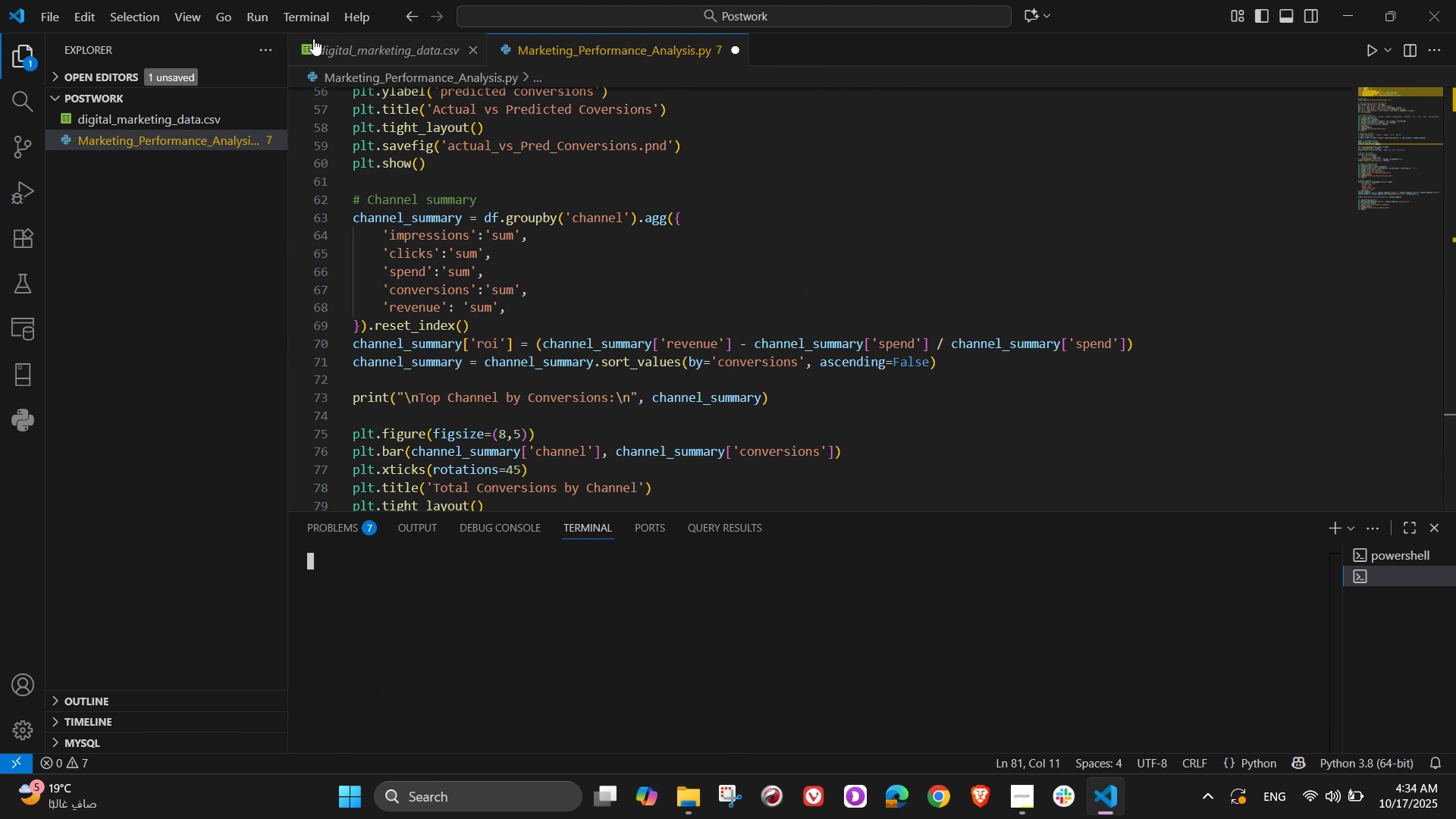 
left_click([313, 39])
 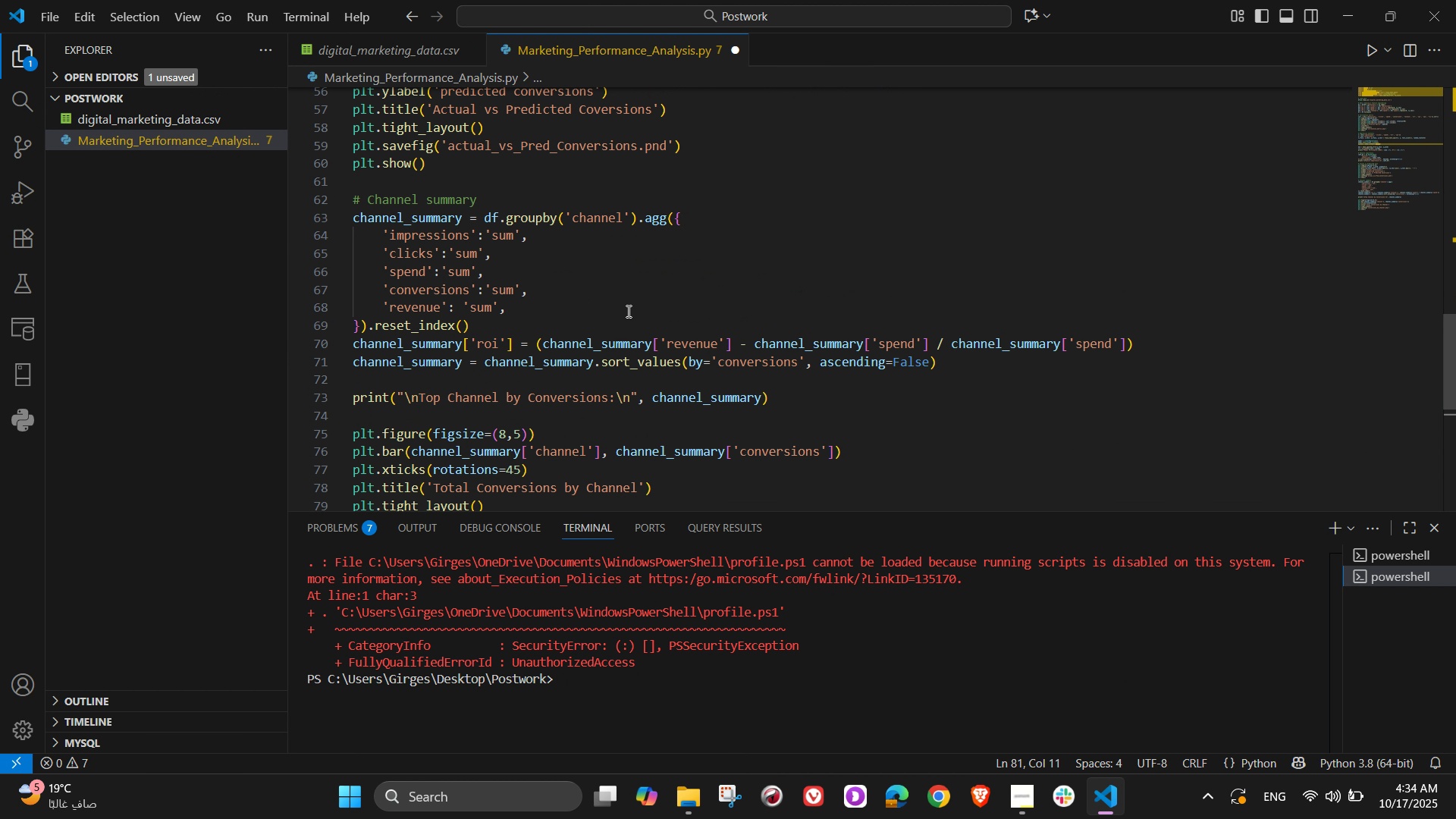 
type(python Marketing_Perfpo)
key(Backspace)
key(Backspace)
type(ormance_Analysis)
key(NumpadEnter)
 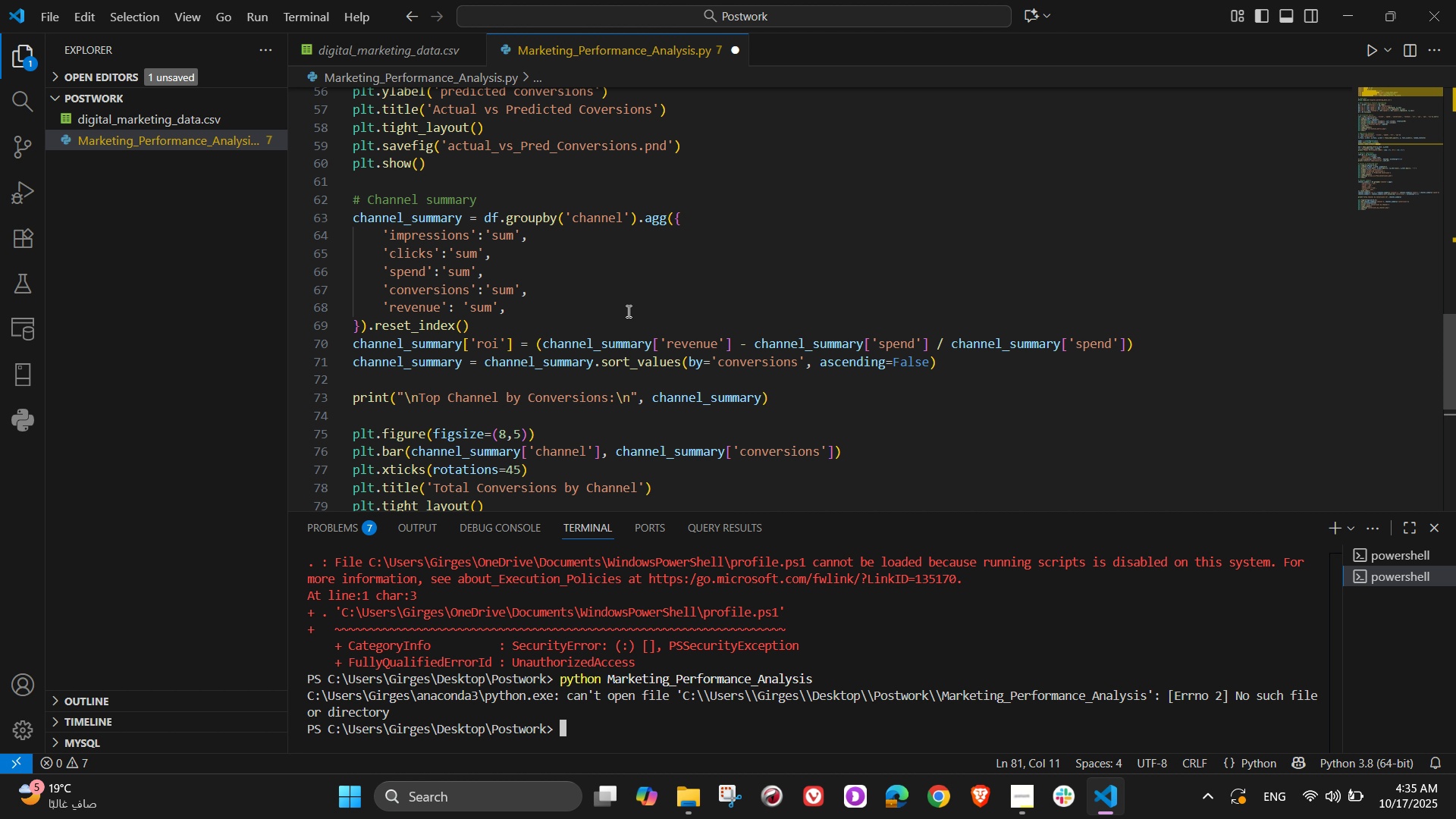 
wait(16.8)
 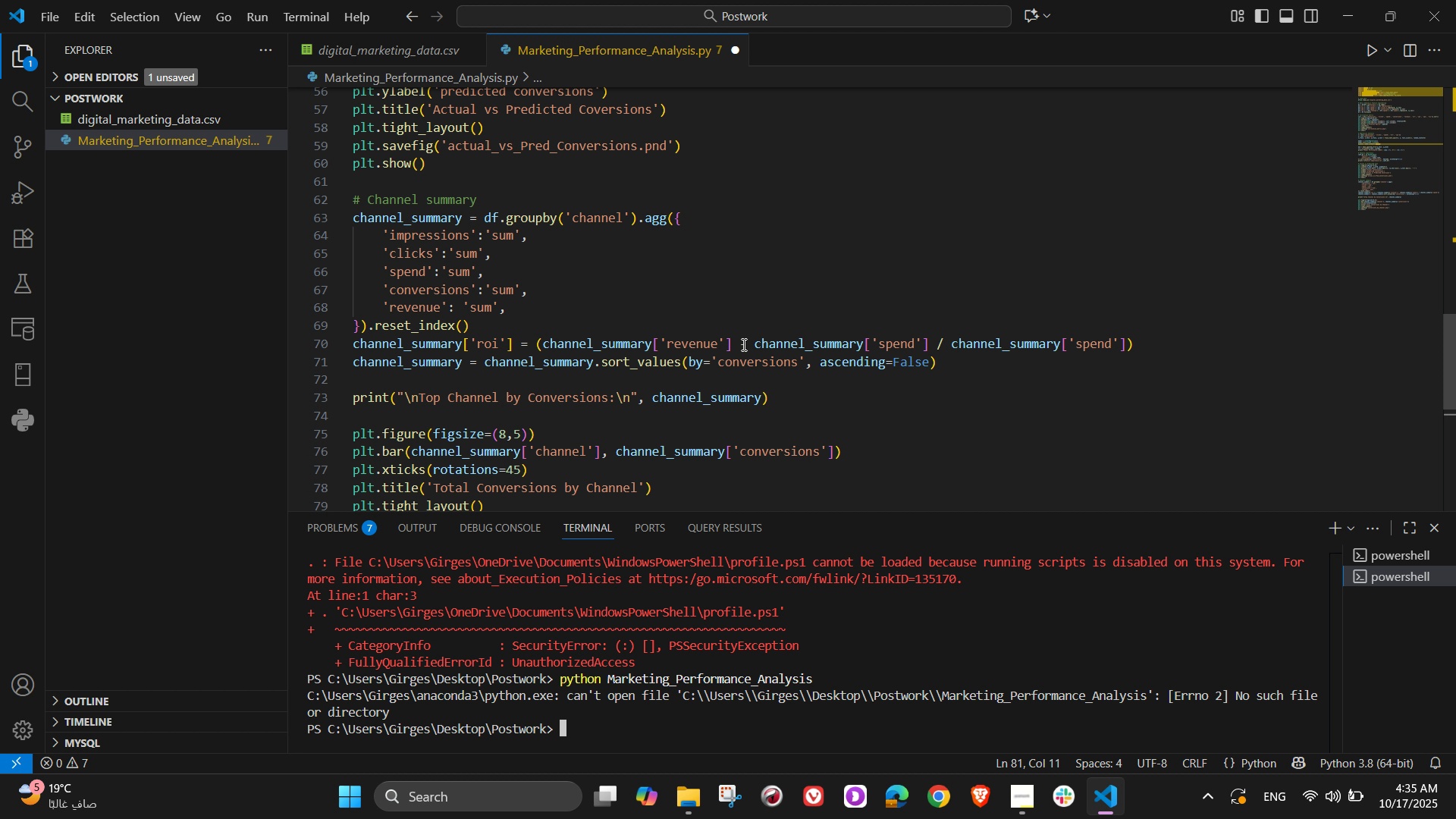 
left_click([551, 421])
 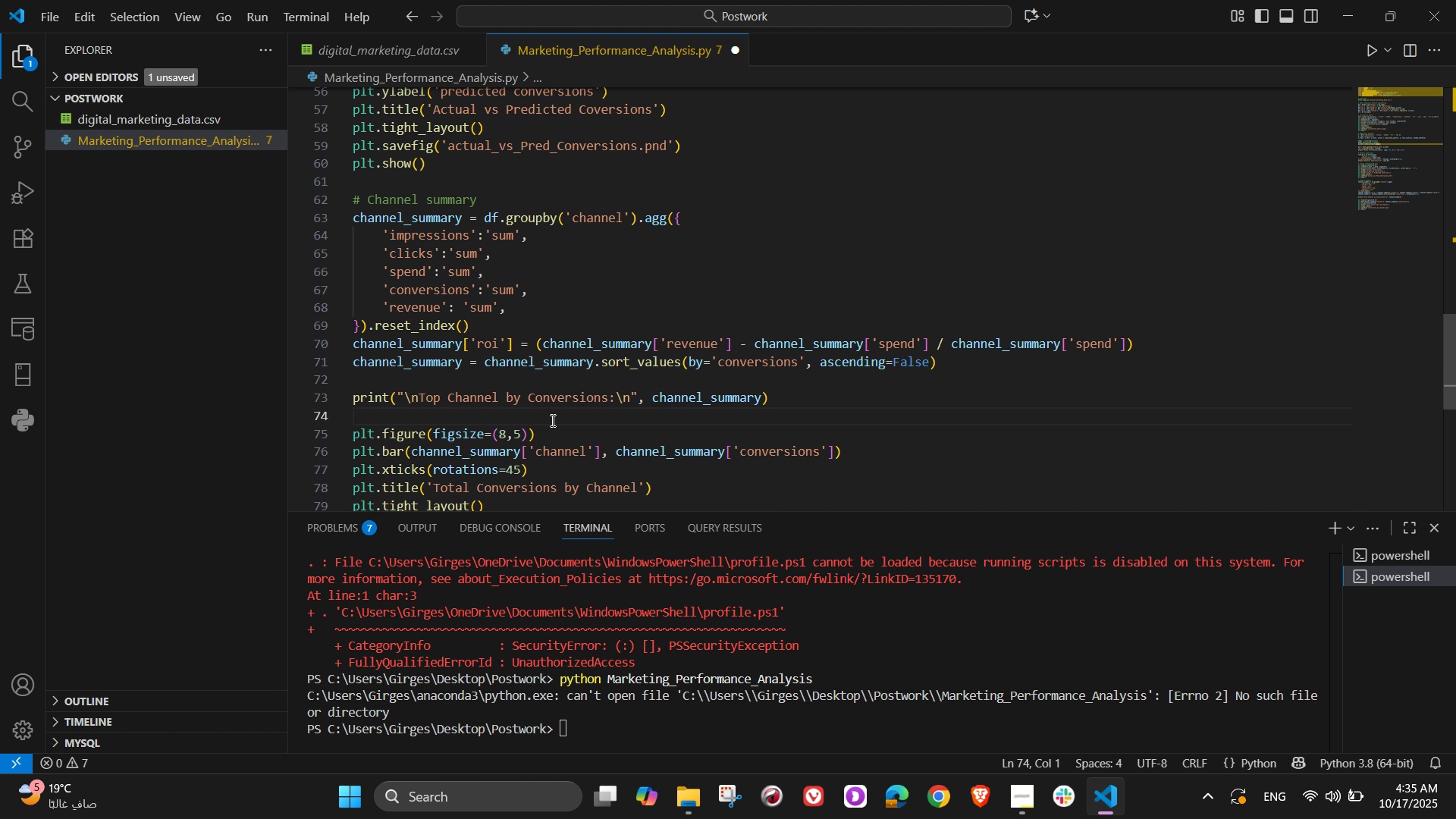 
key(Control+S)
 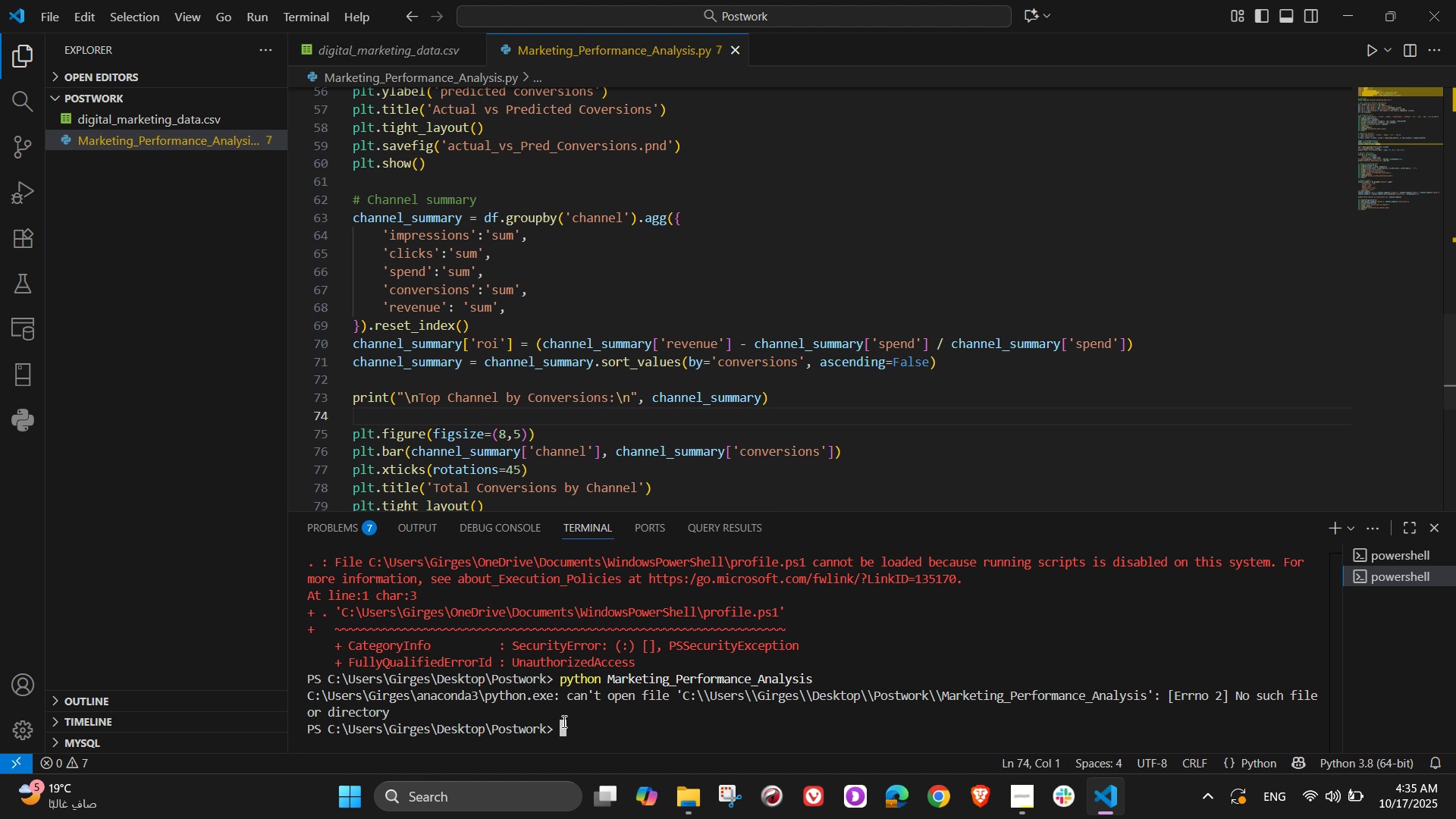 
left_click([563, 721])
 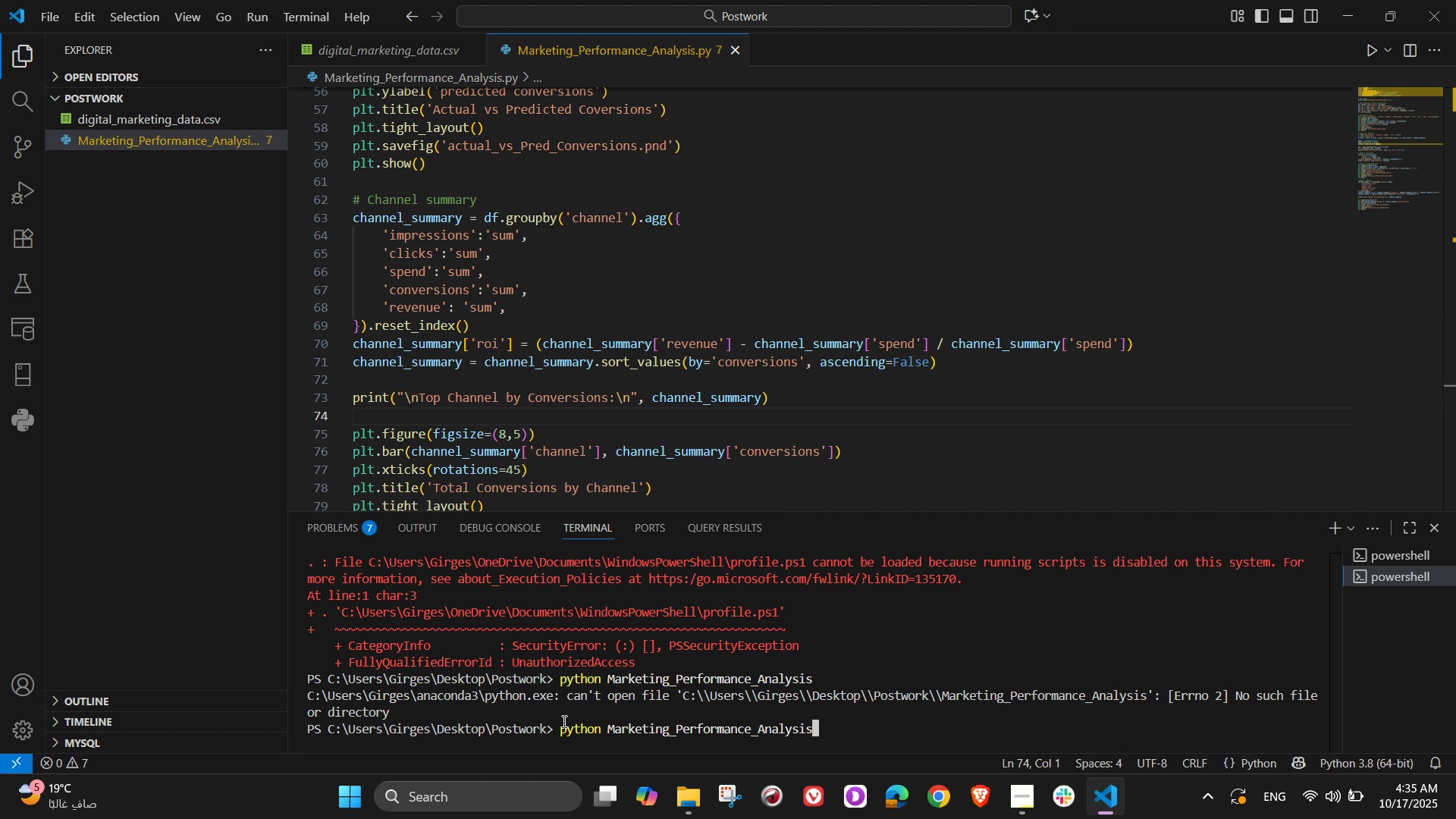 
key(ArrowUp)
 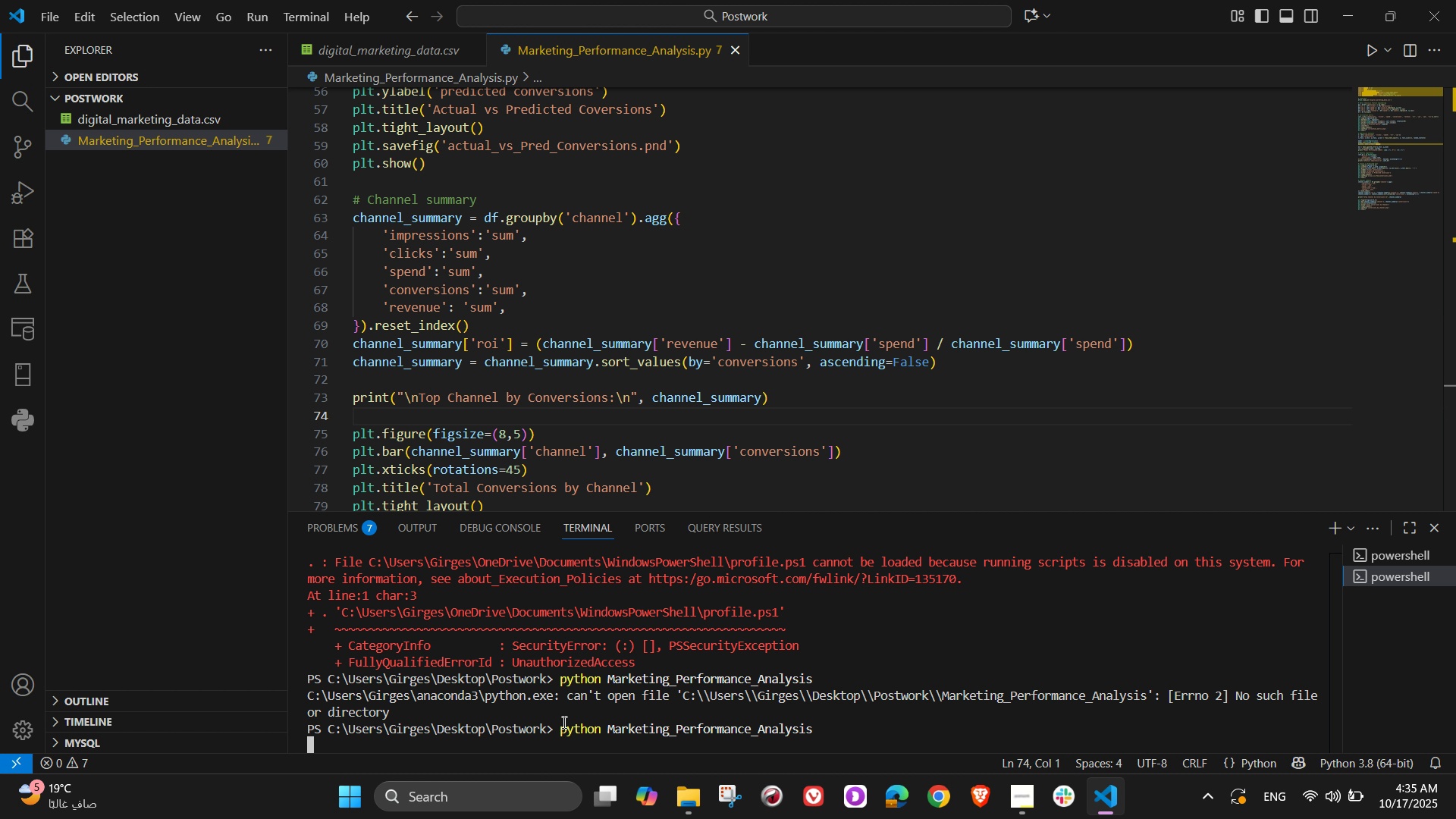 
key(NumpadEnter)
 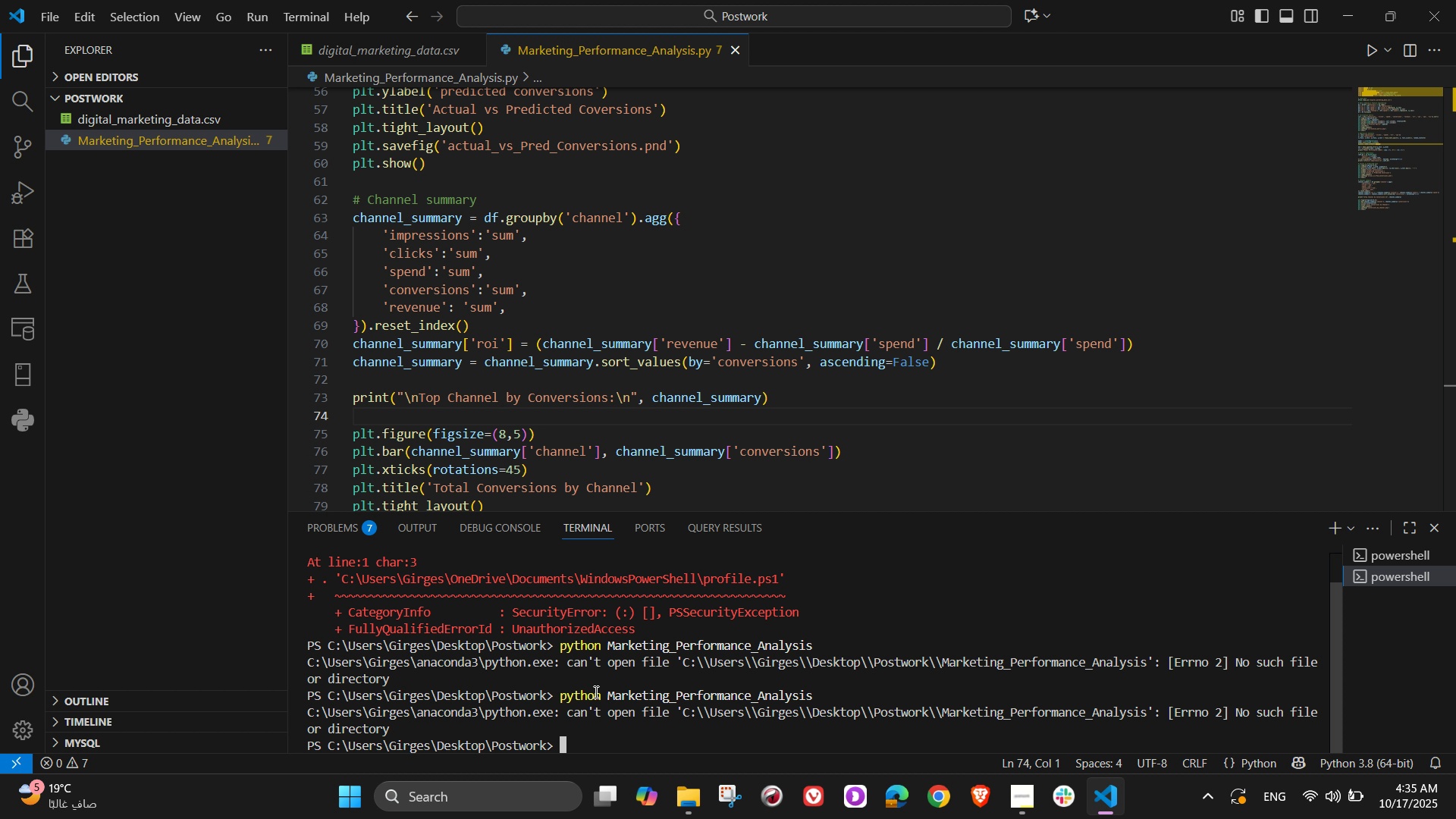 
wait(9.35)
 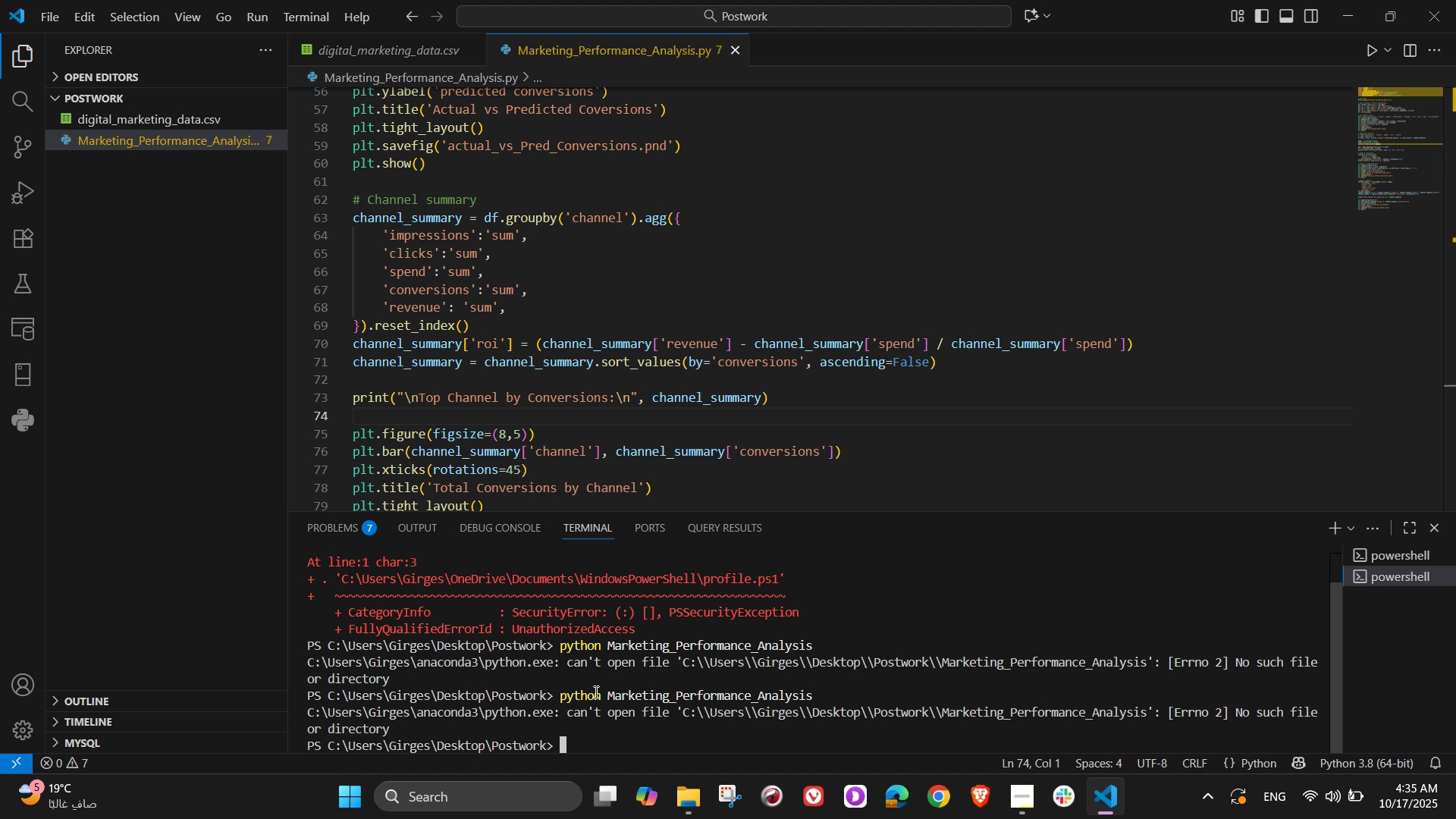 
key(ArrowUp)
 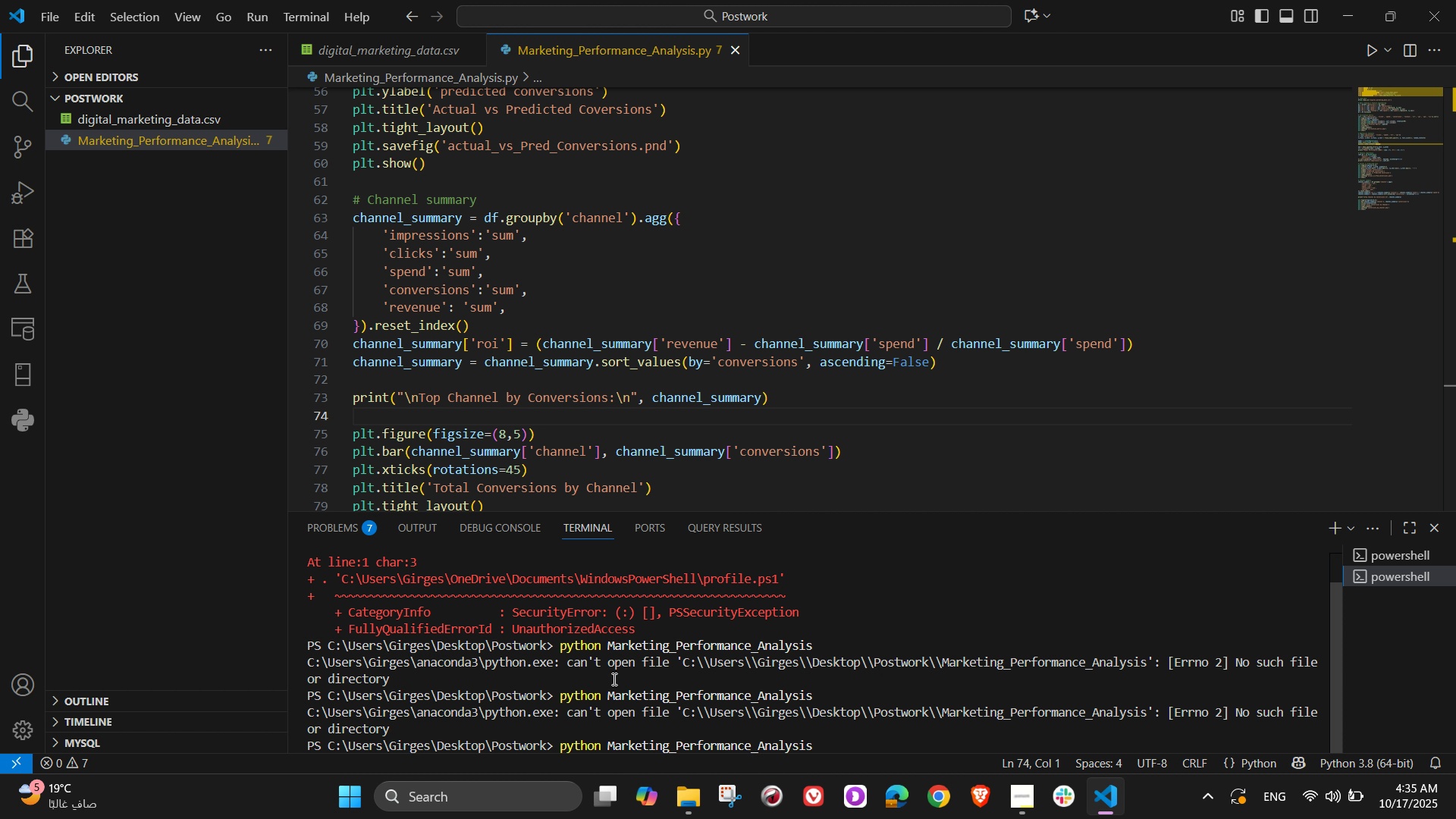 
type(.py)
key(NumpadEnter)
 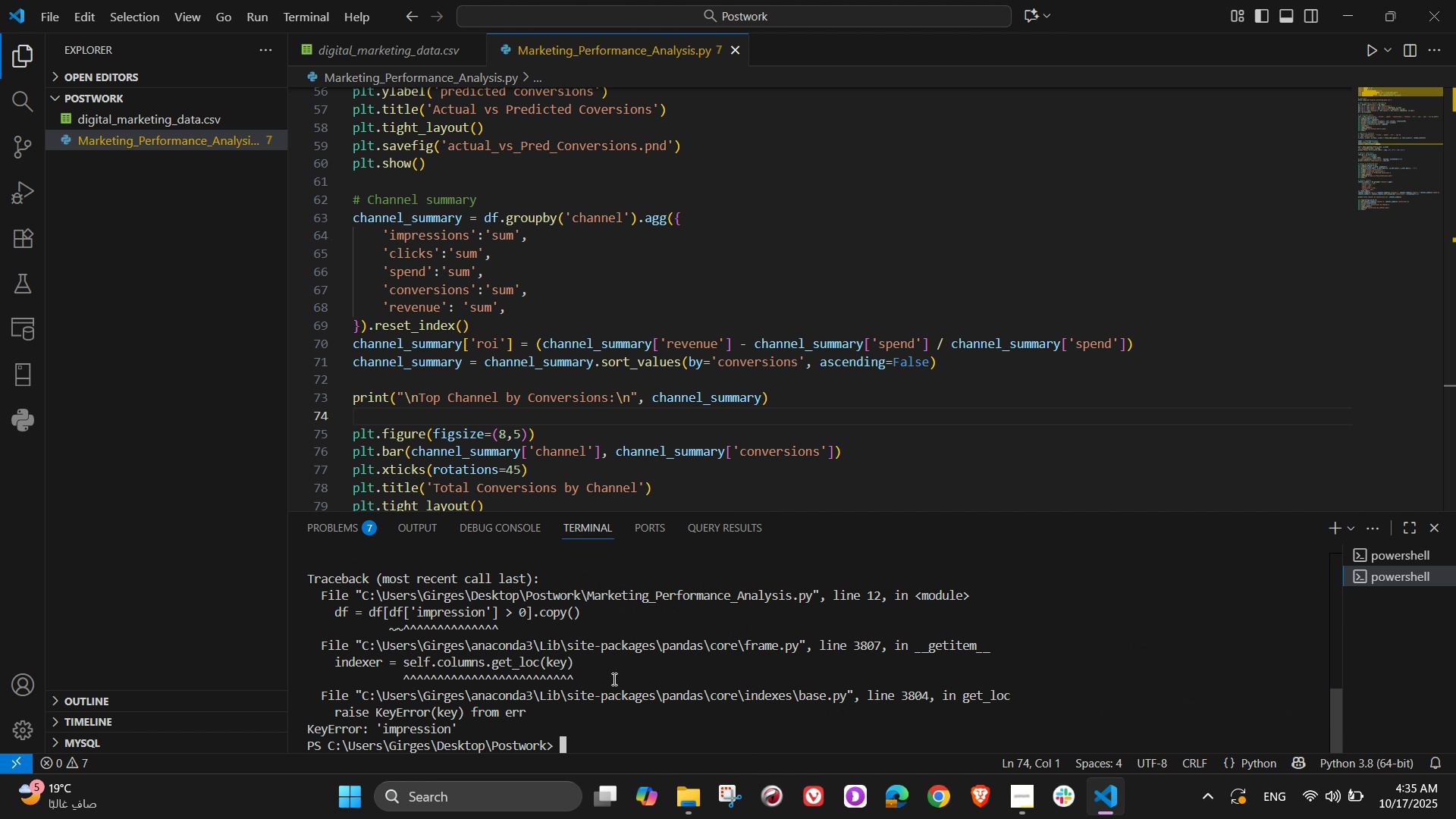 
scroll: coordinate [665, 394], scroll_direction: up, amount: 27.0
 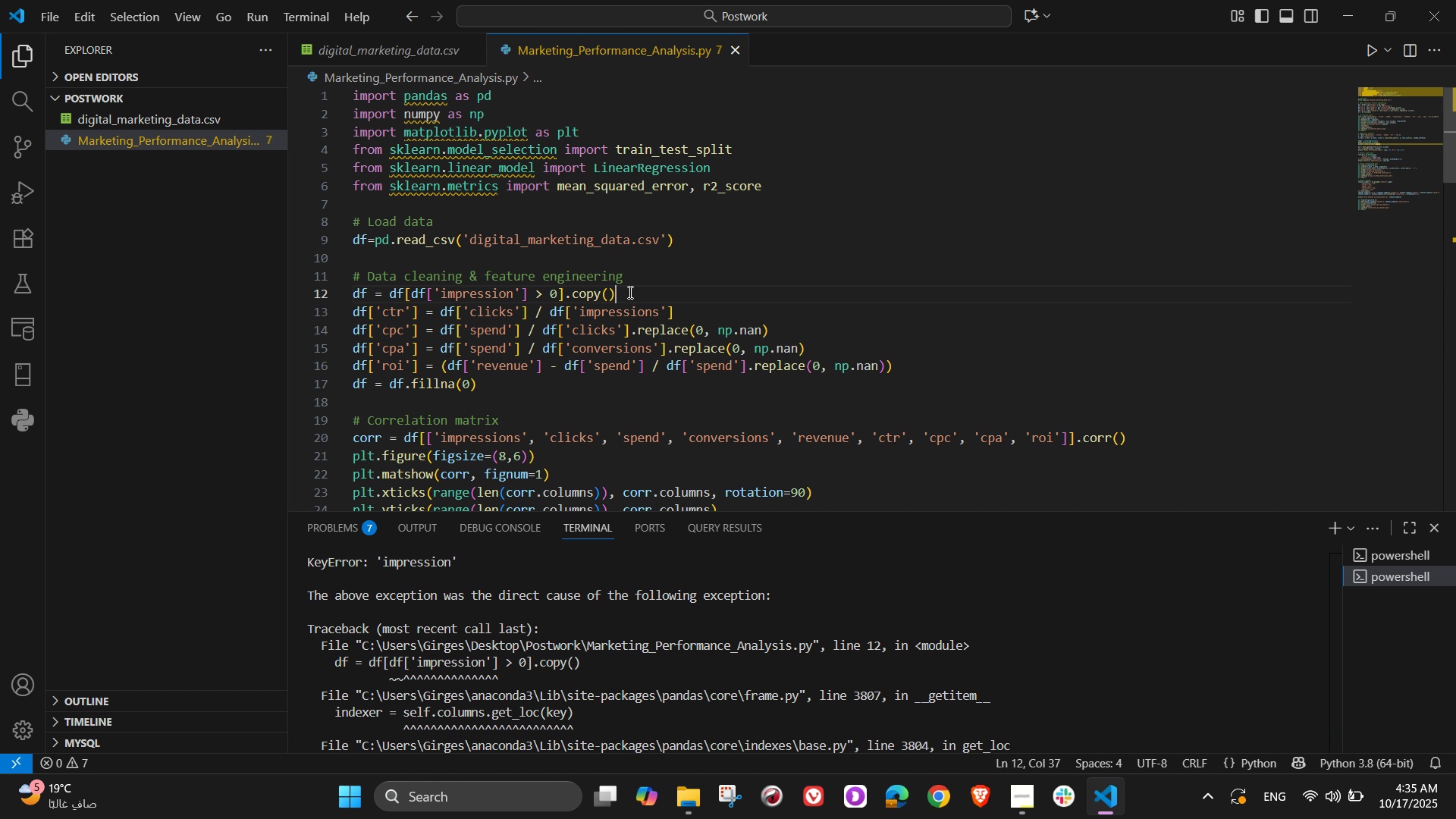 
left_click([629, 292])
 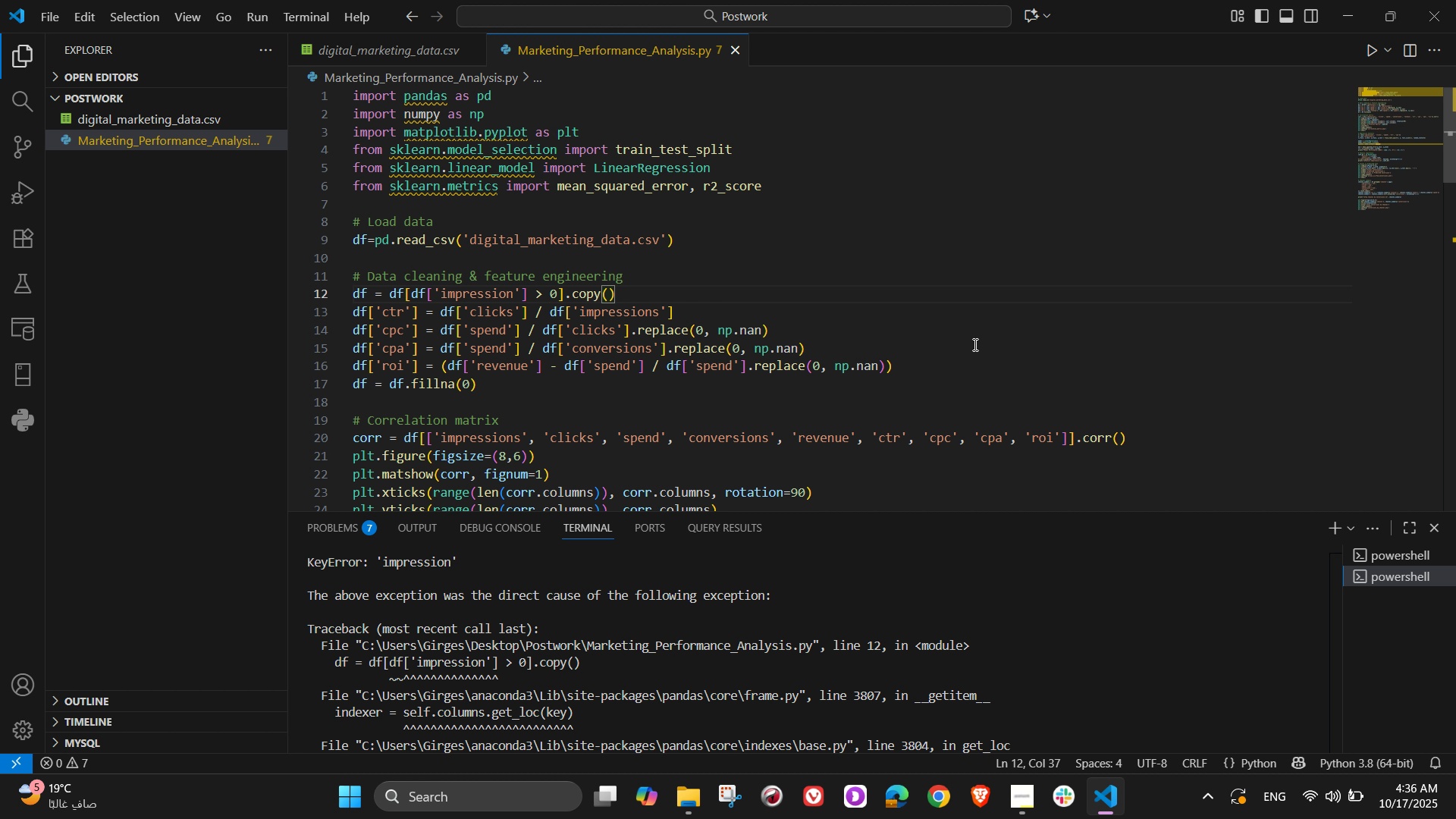 
wait(19.53)
 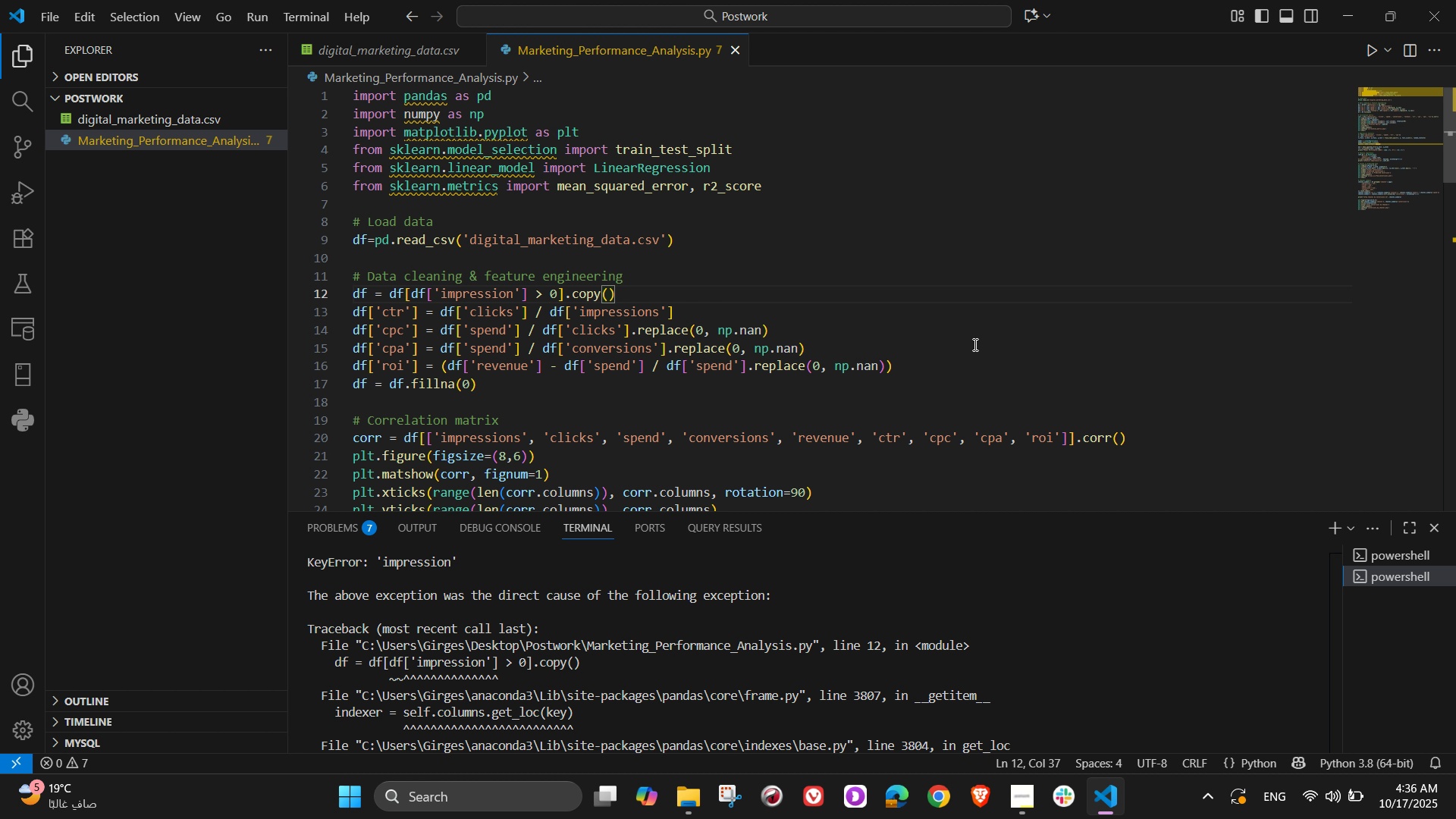 
left_click([513, 295])
 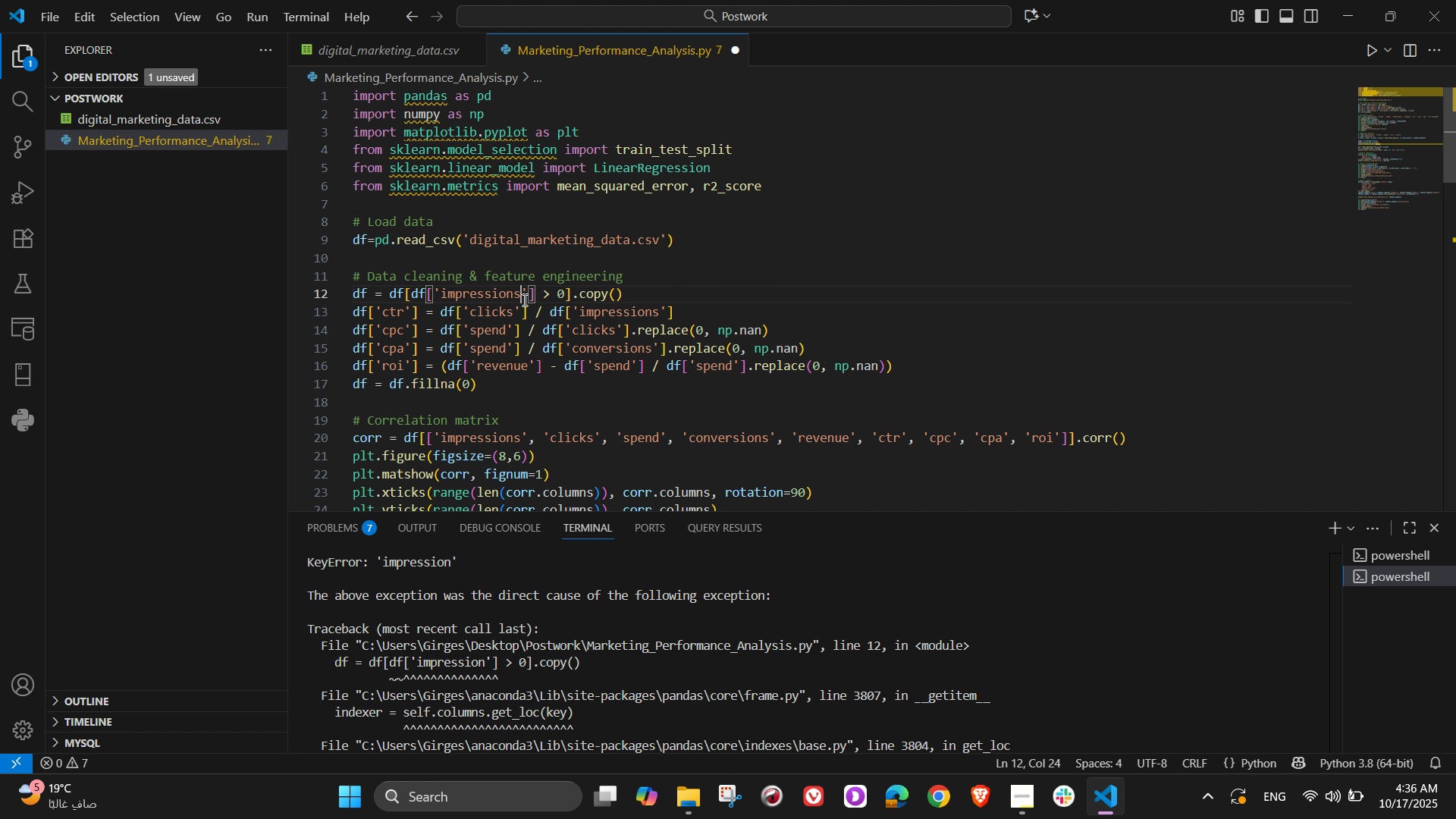 
key(S)
 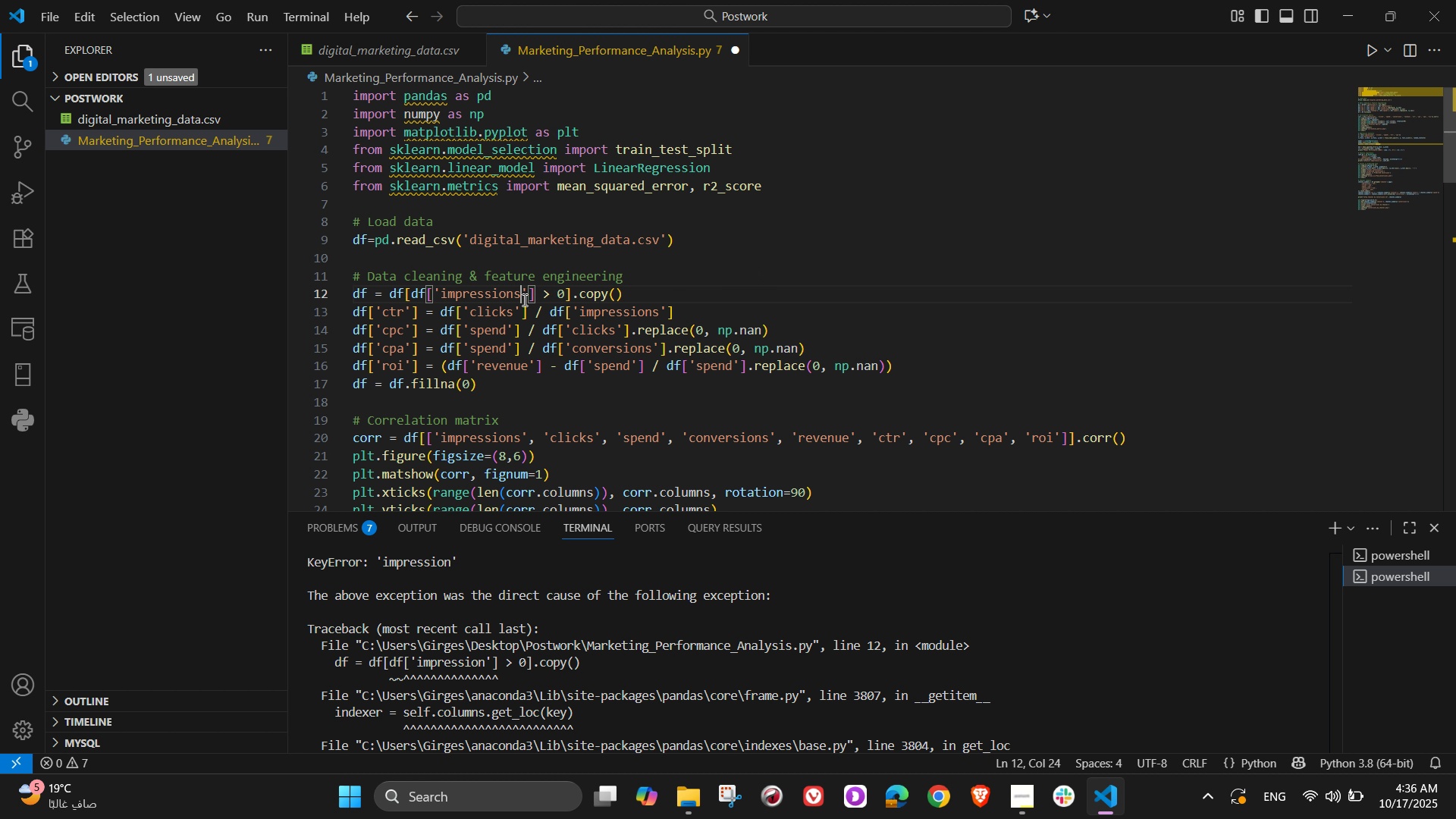 
key(Control+S)
 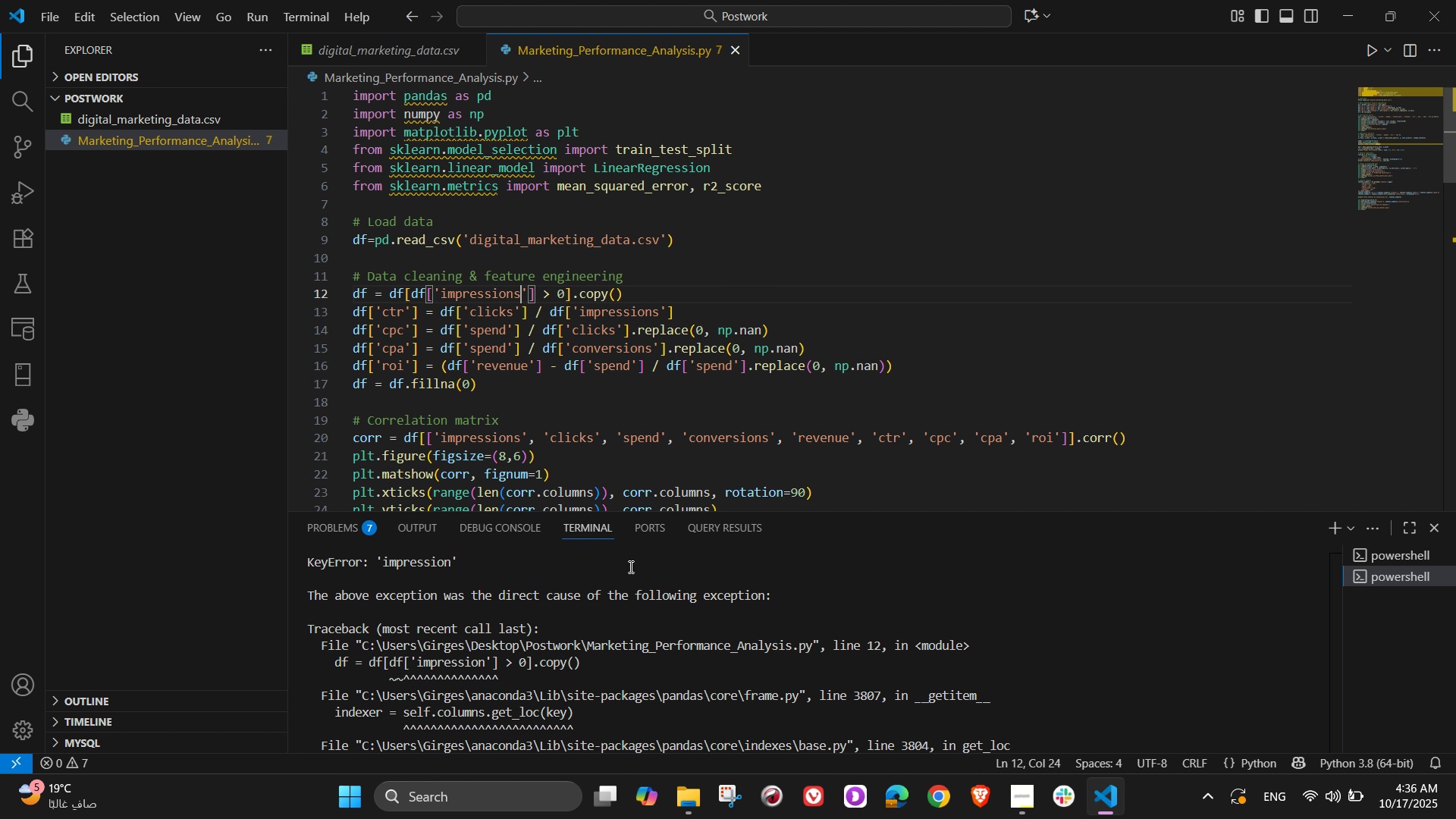 
scroll: coordinate [916, 667], scroll_direction: down, amount: 8.0
 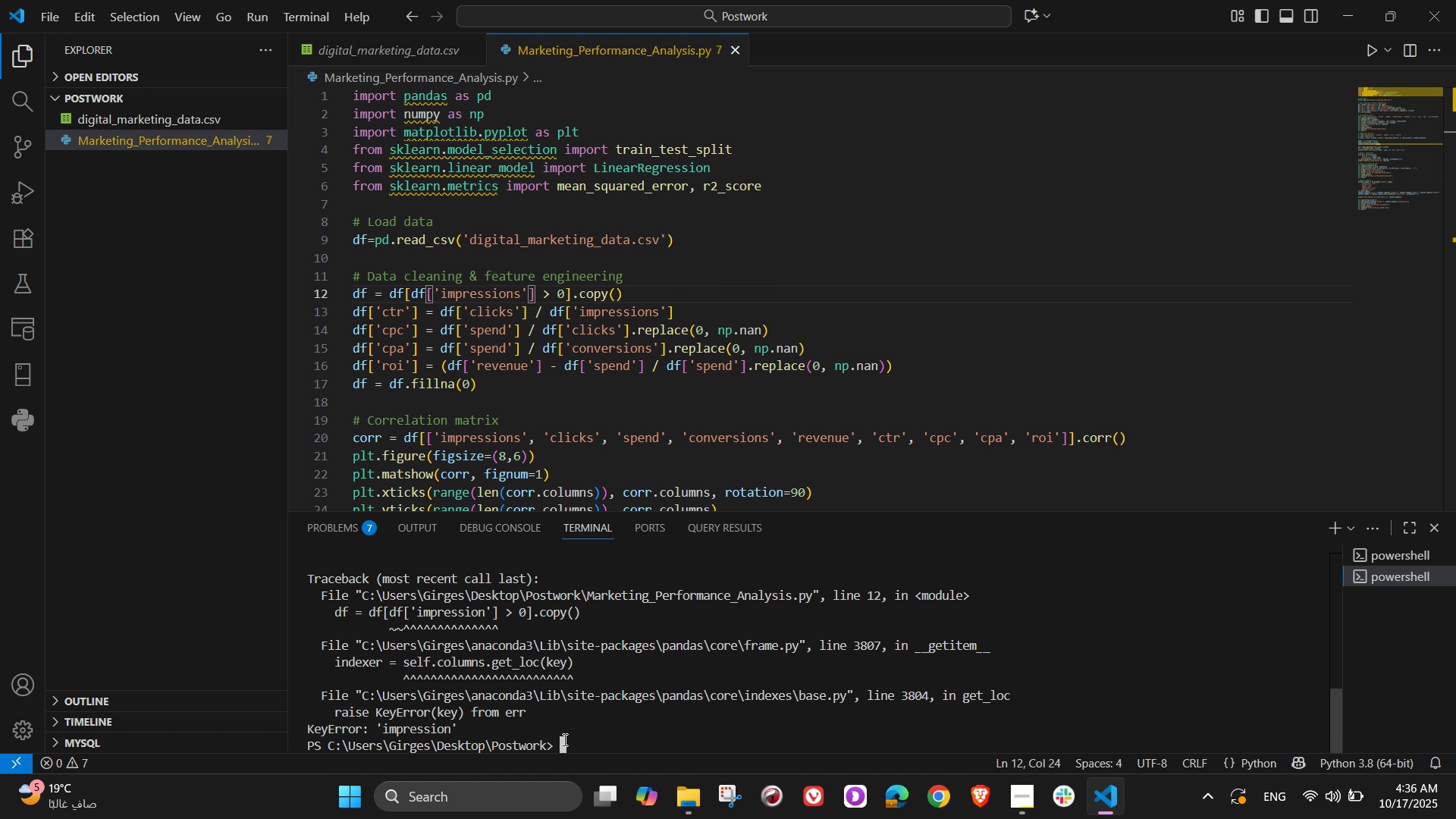 
left_click([563, 739])
 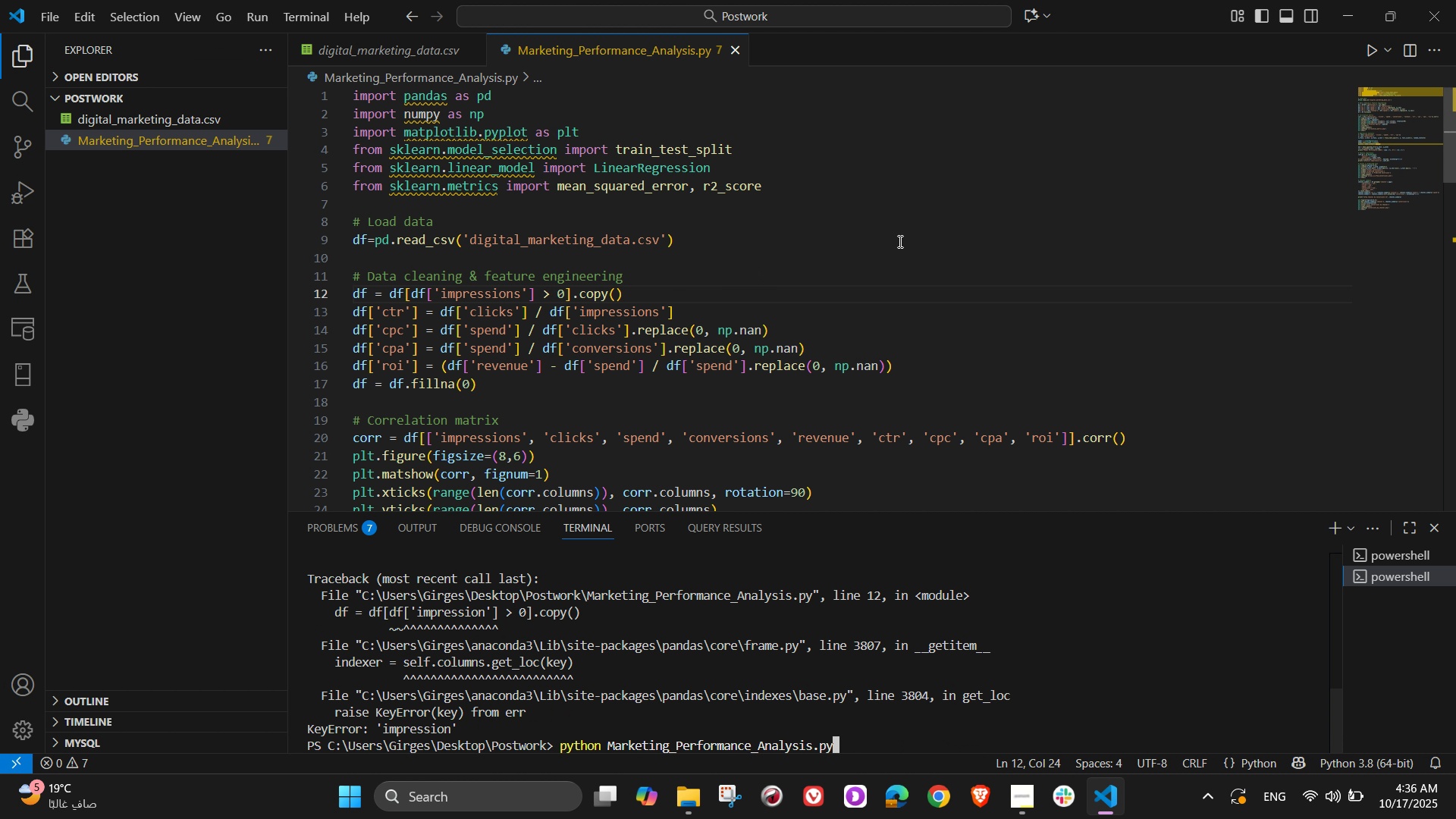 
key(ArrowUp)
 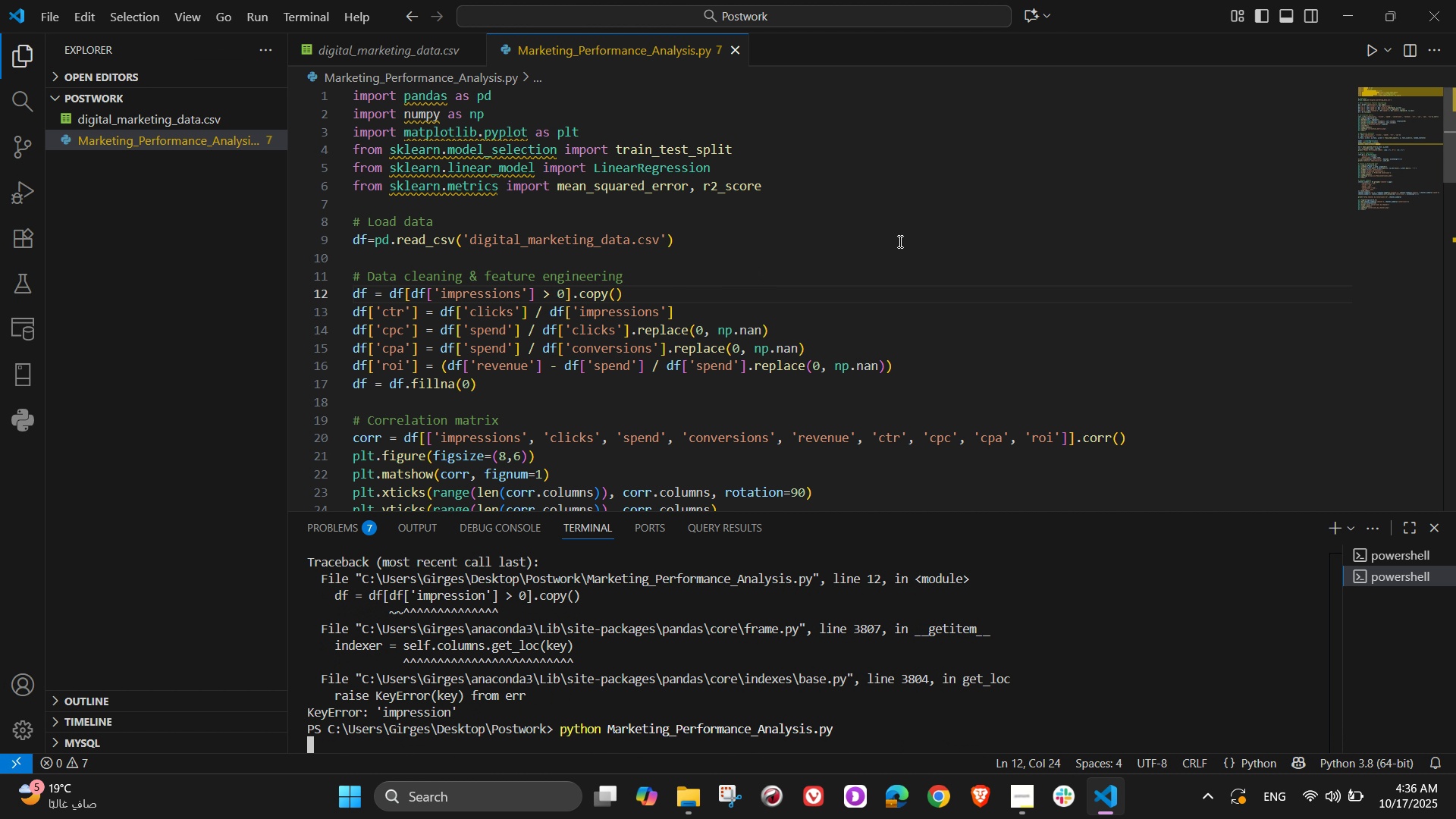 
key(NumpadEnter)
 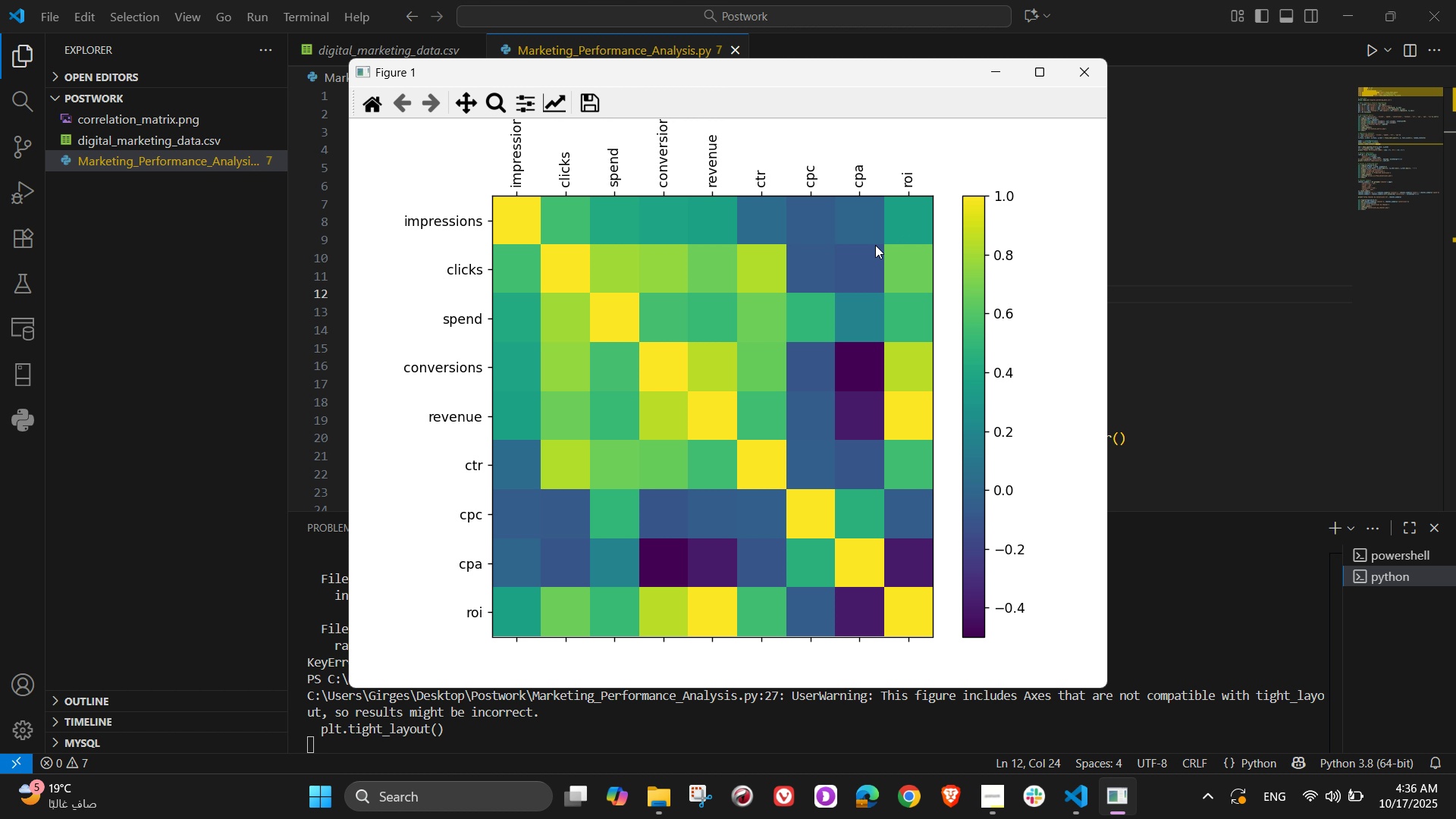 
wait(8.8)
 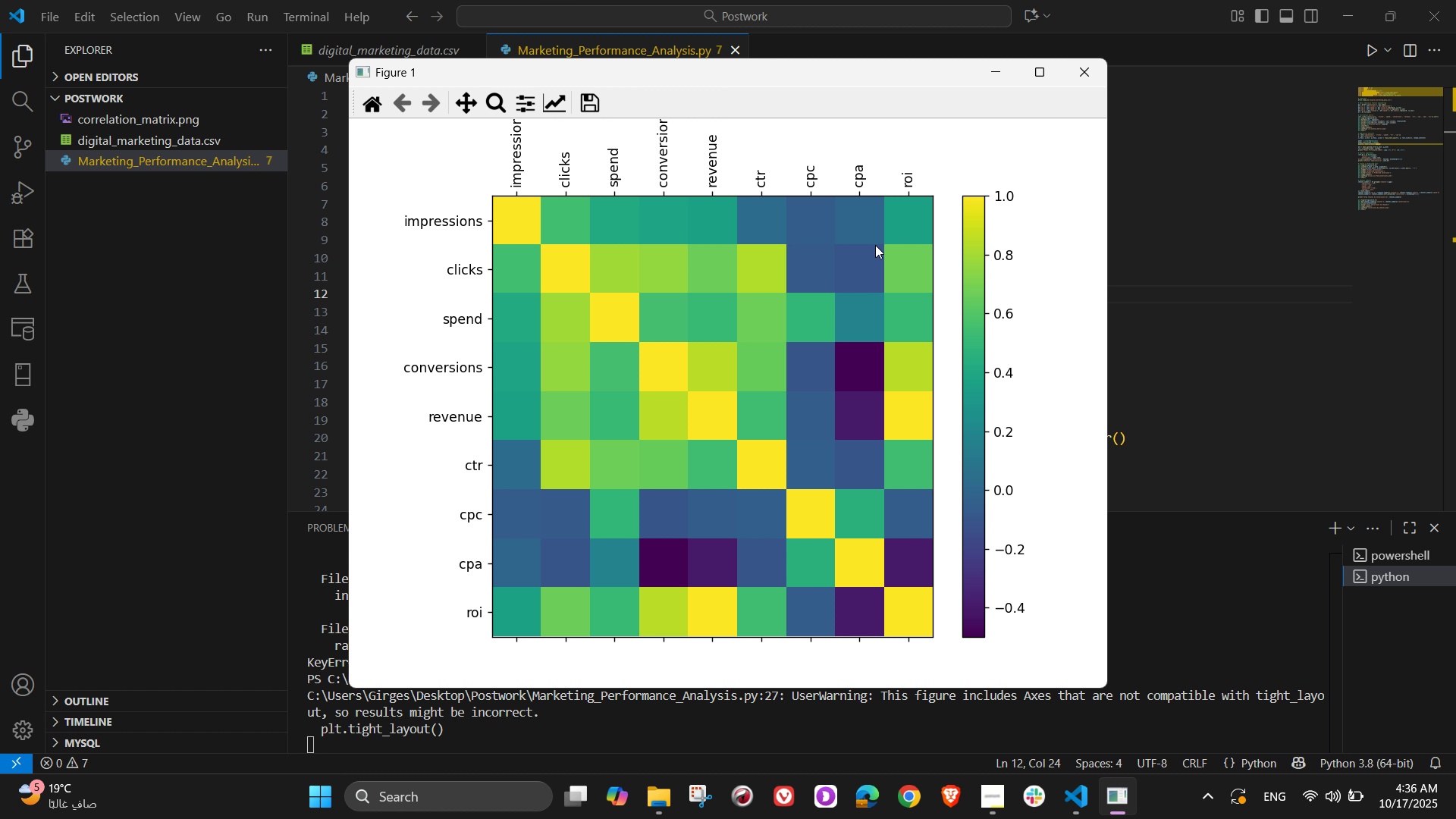 
left_click_drag(start_coordinate=[890, 79], to_coordinate=[892, 93])
 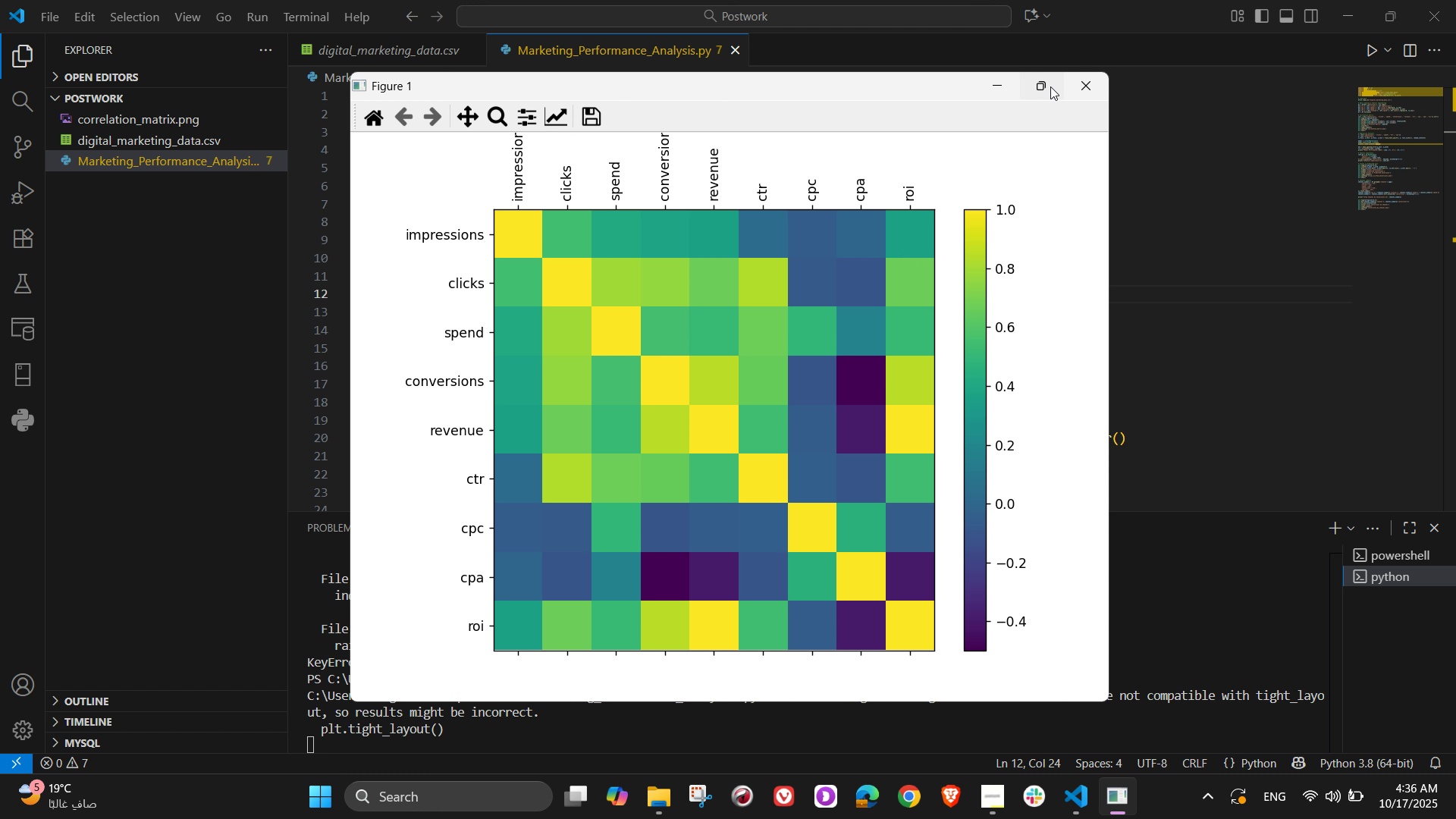 
left_click([1050, 86])
 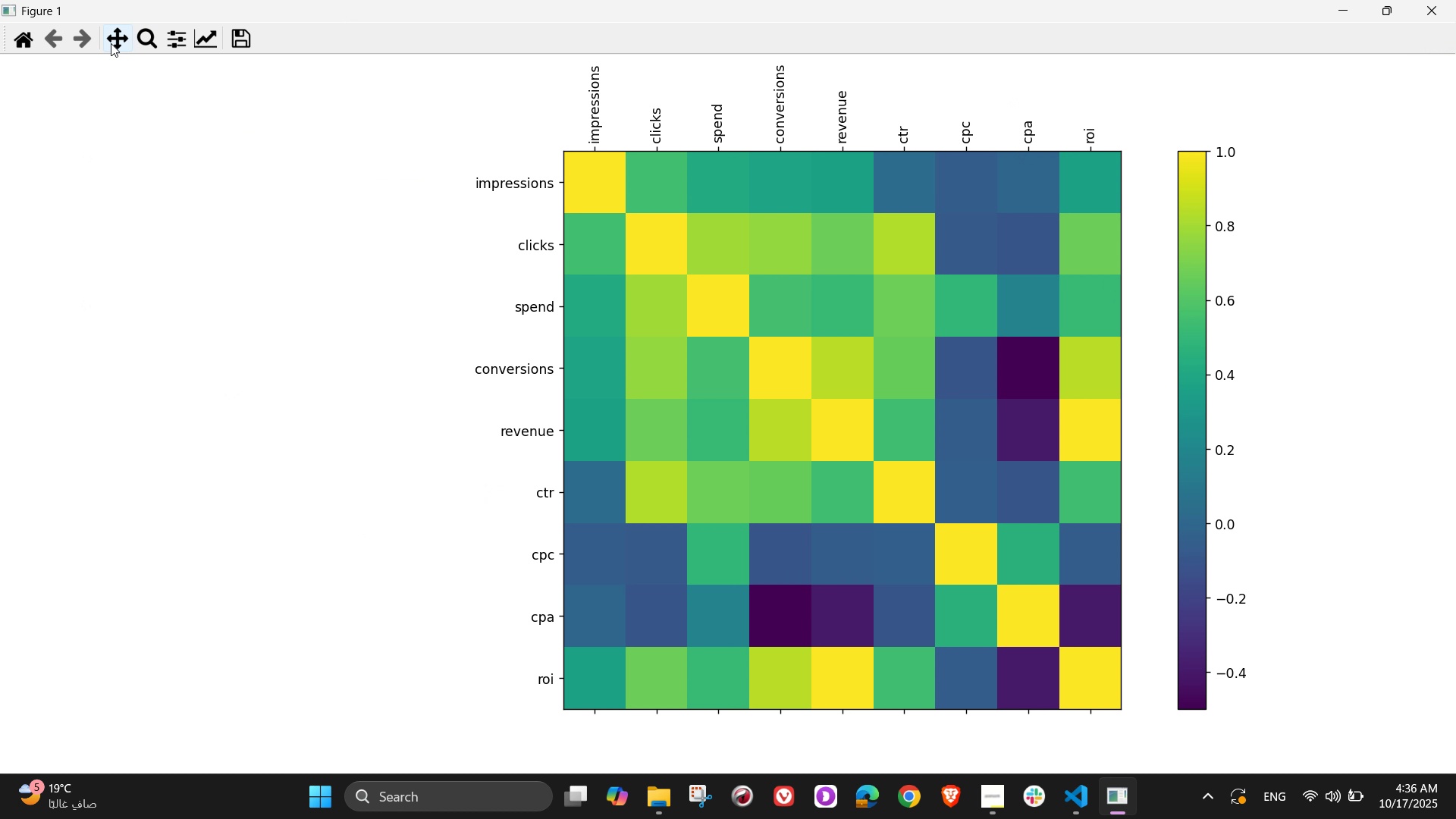 
left_click([146, 29])
 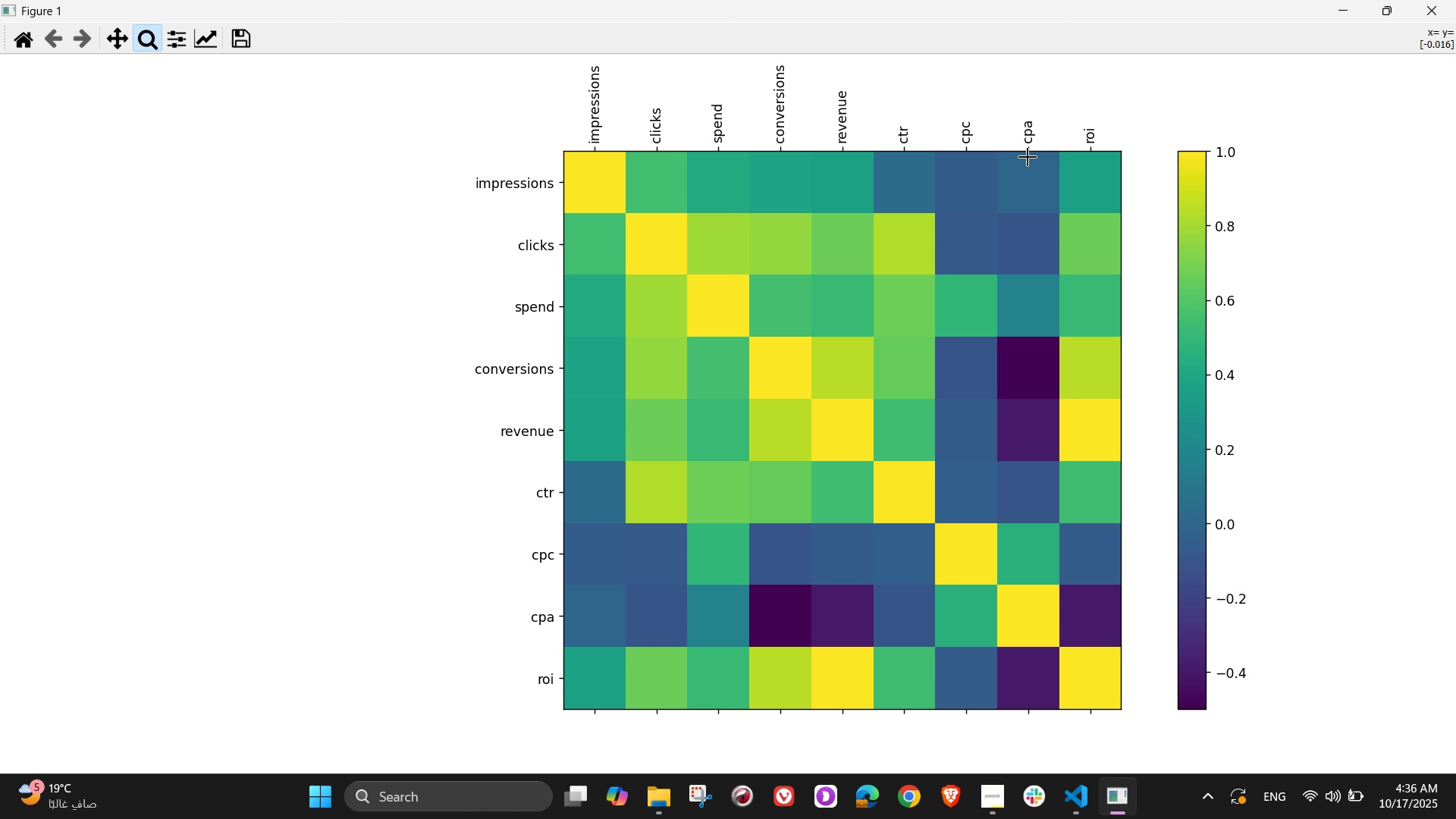 
left_click([978, 142])
 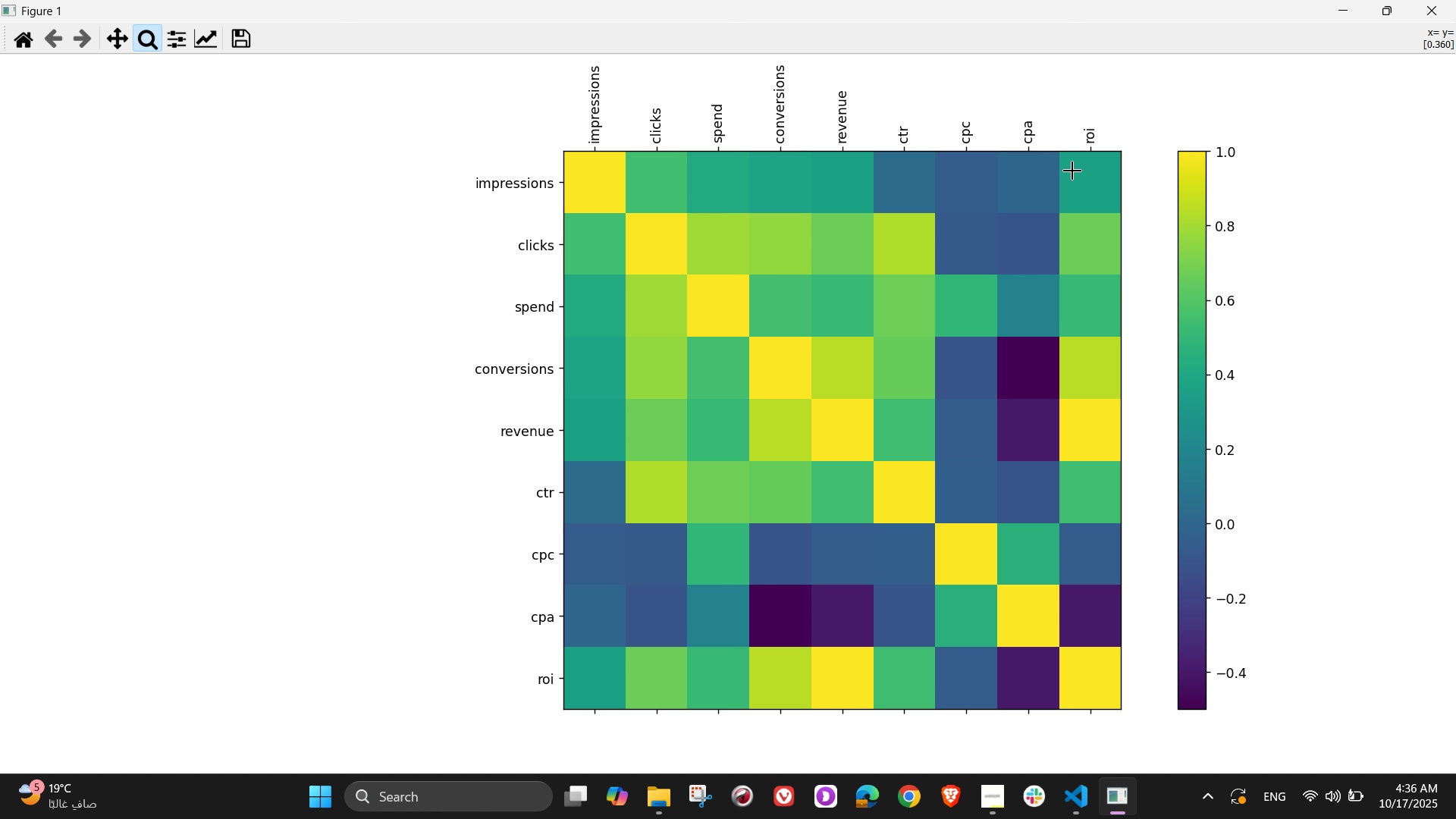 
left_click_drag(start_coordinate=[1072, 170], to_coordinate=[767, 339])
 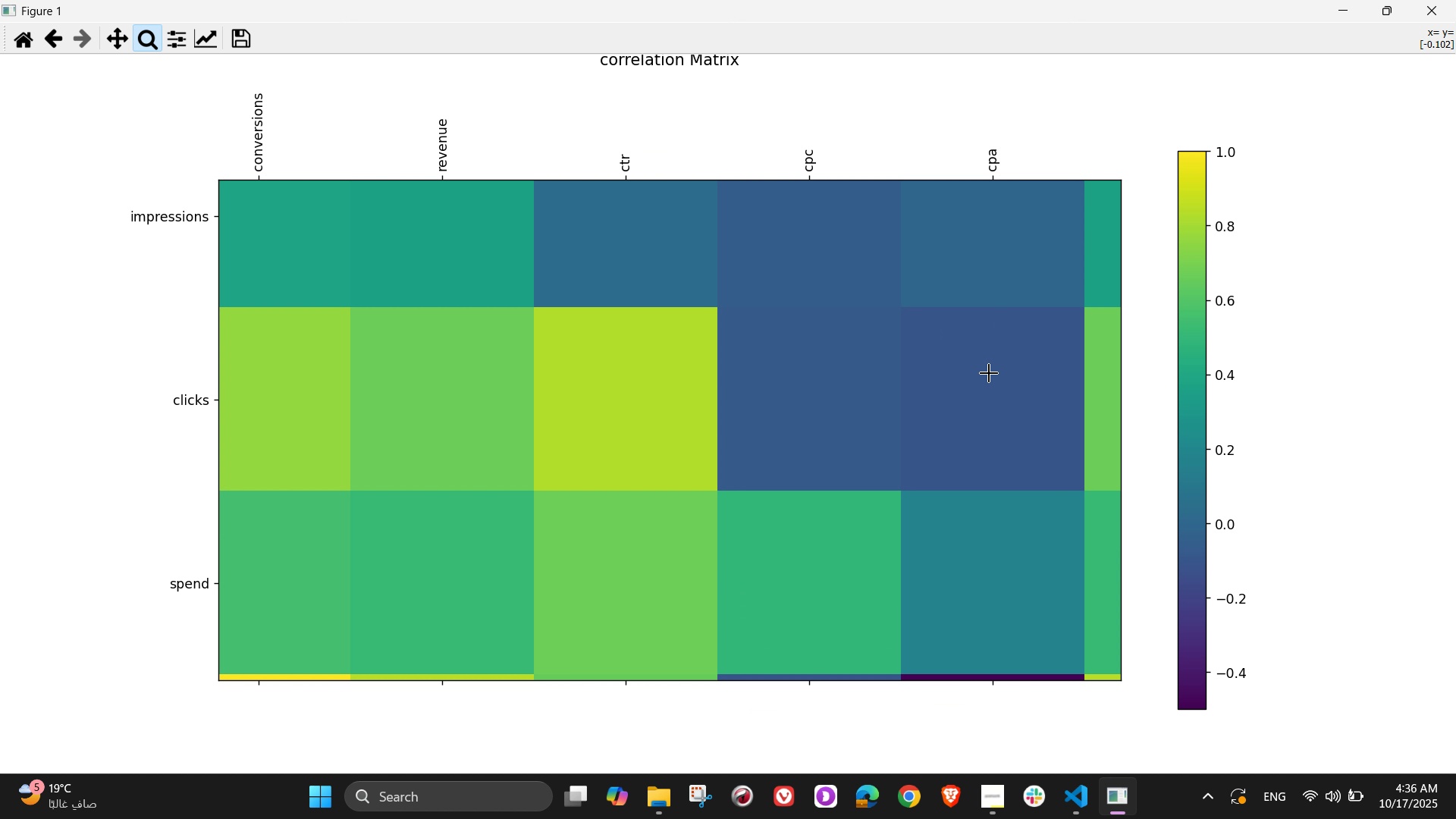 
scroll: coordinate [1011, 422], scroll_direction: down, amount: 6.0
 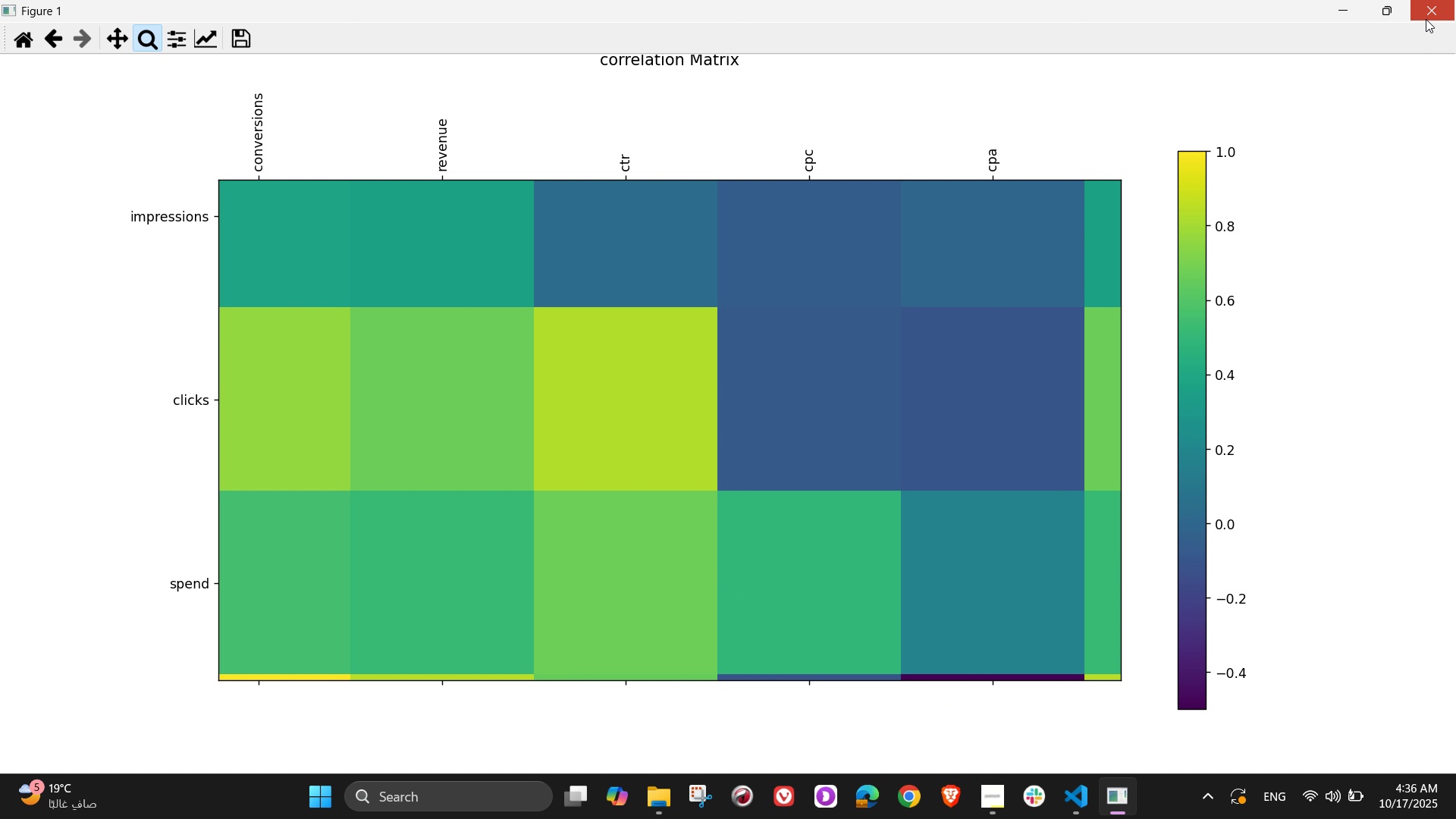 
left_click([1426, 19])
 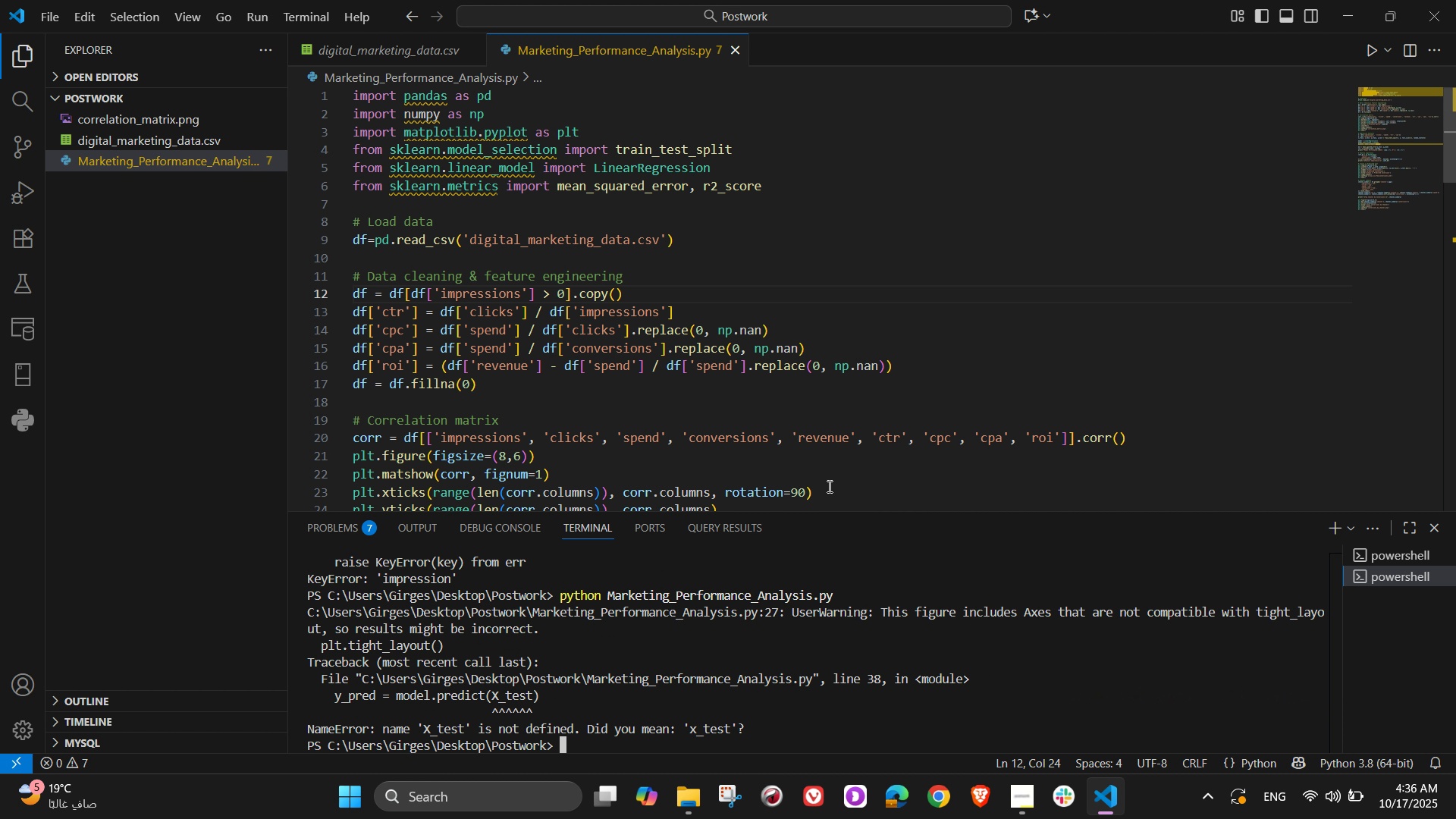 
mouse_move([696, 328])
 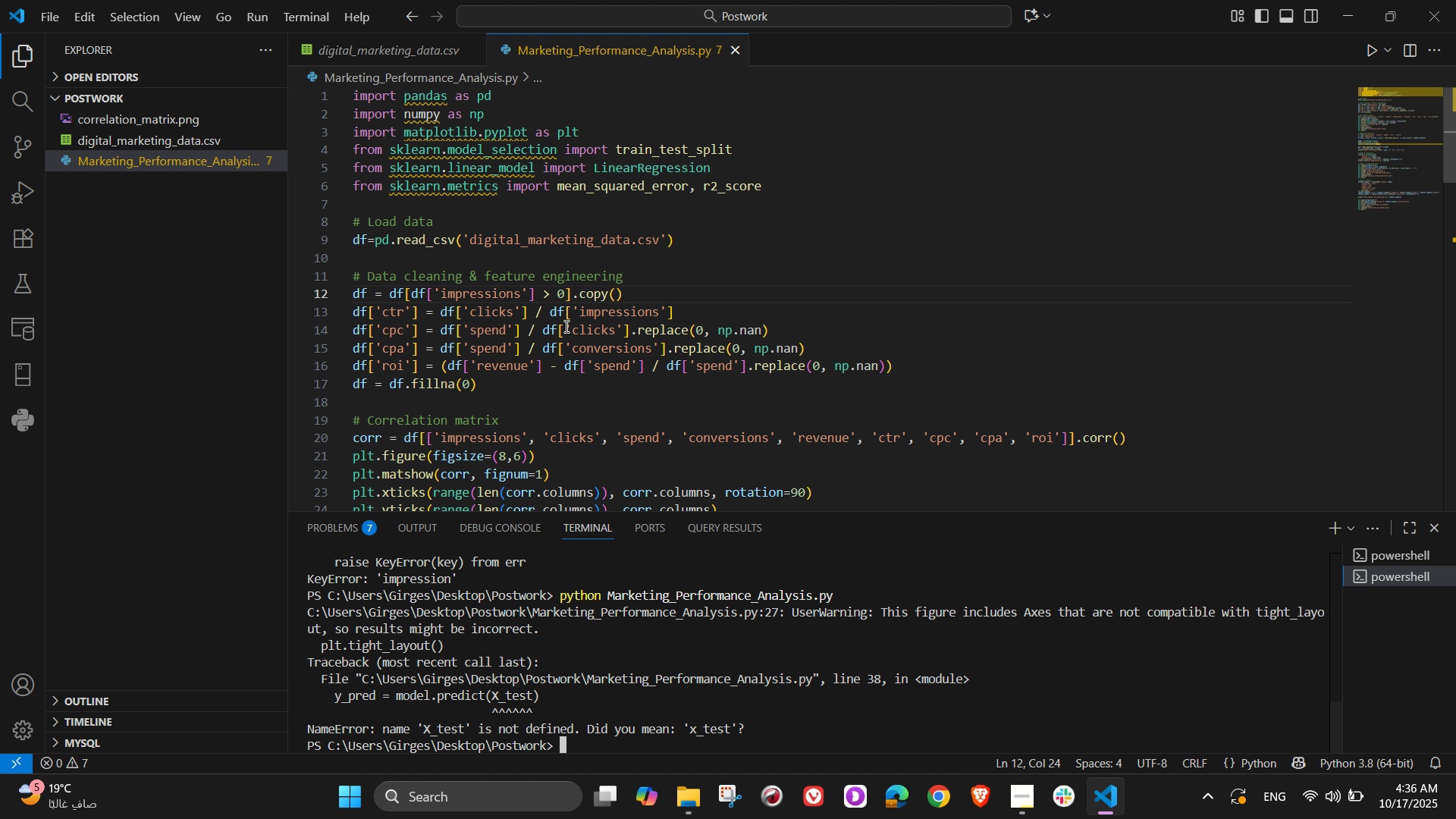 
scroll: coordinate [535, 375], scroll_direction: down, amount: 8.0
 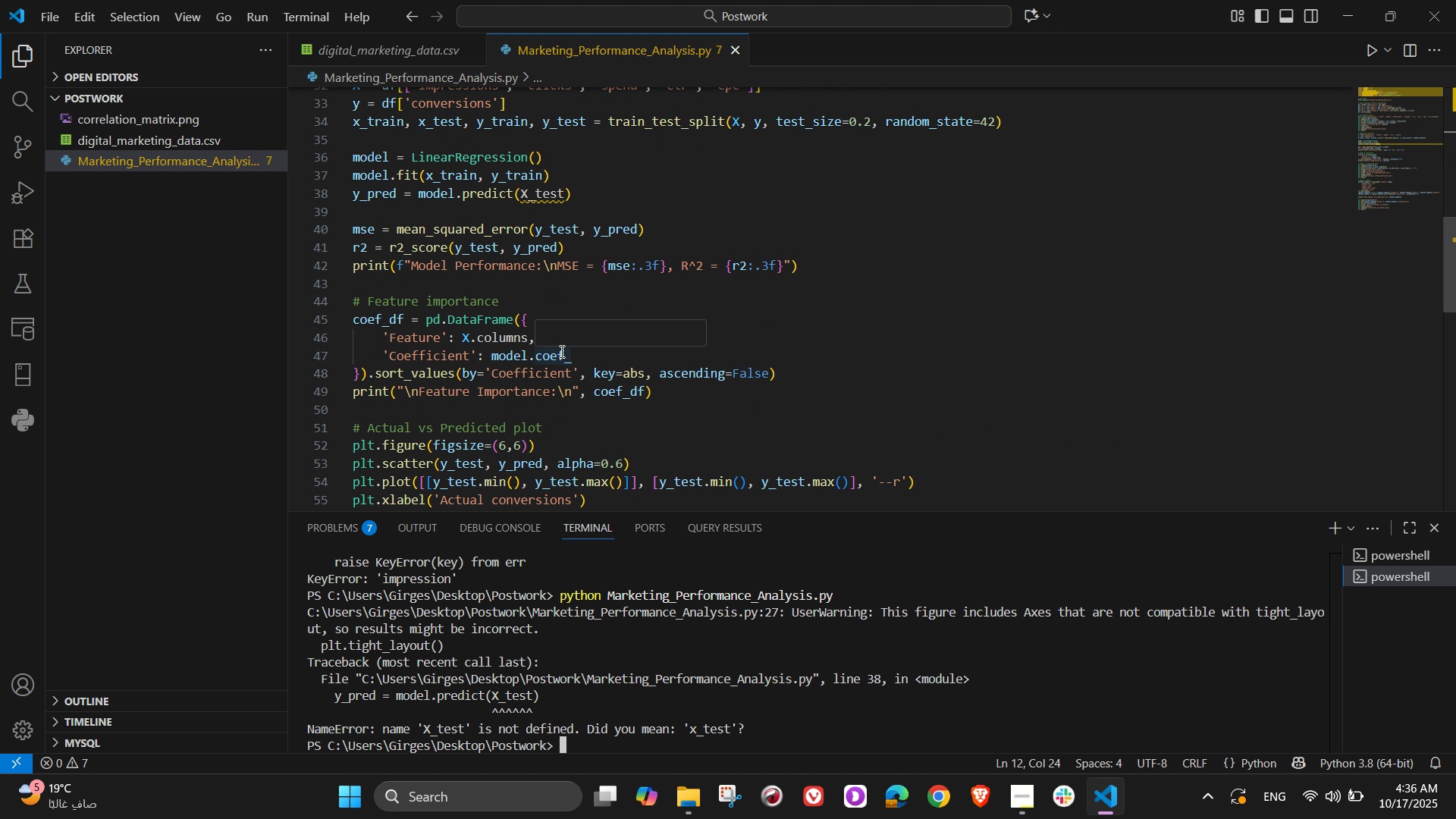 
scroll: coordinate [558, 313], scroll_direction: up, amount: 2.0
 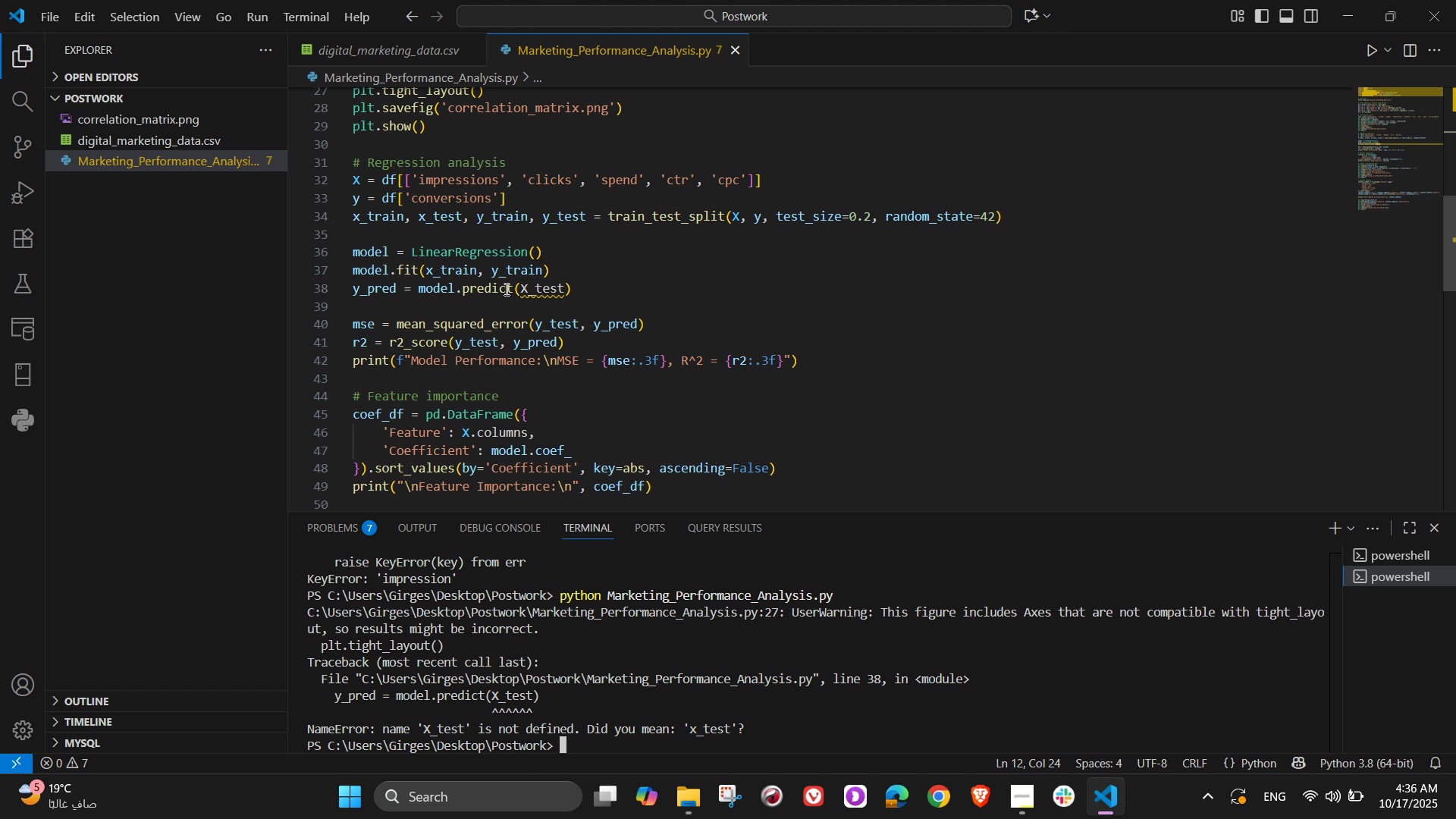 
left_click_drag(start_coordinate=[528, 291], to_coordinate=[522, 290])
 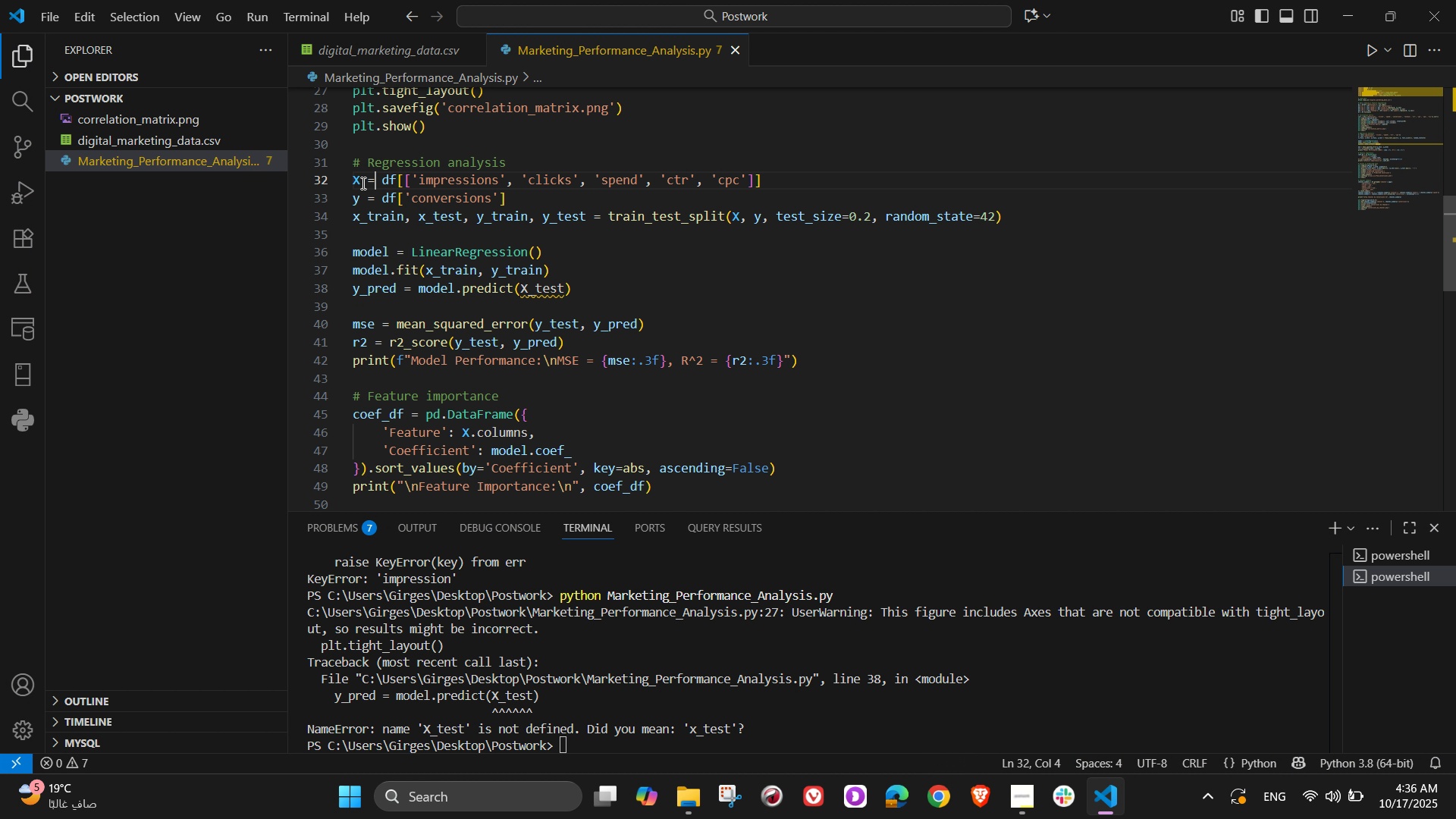 
double_click([362, 183])
 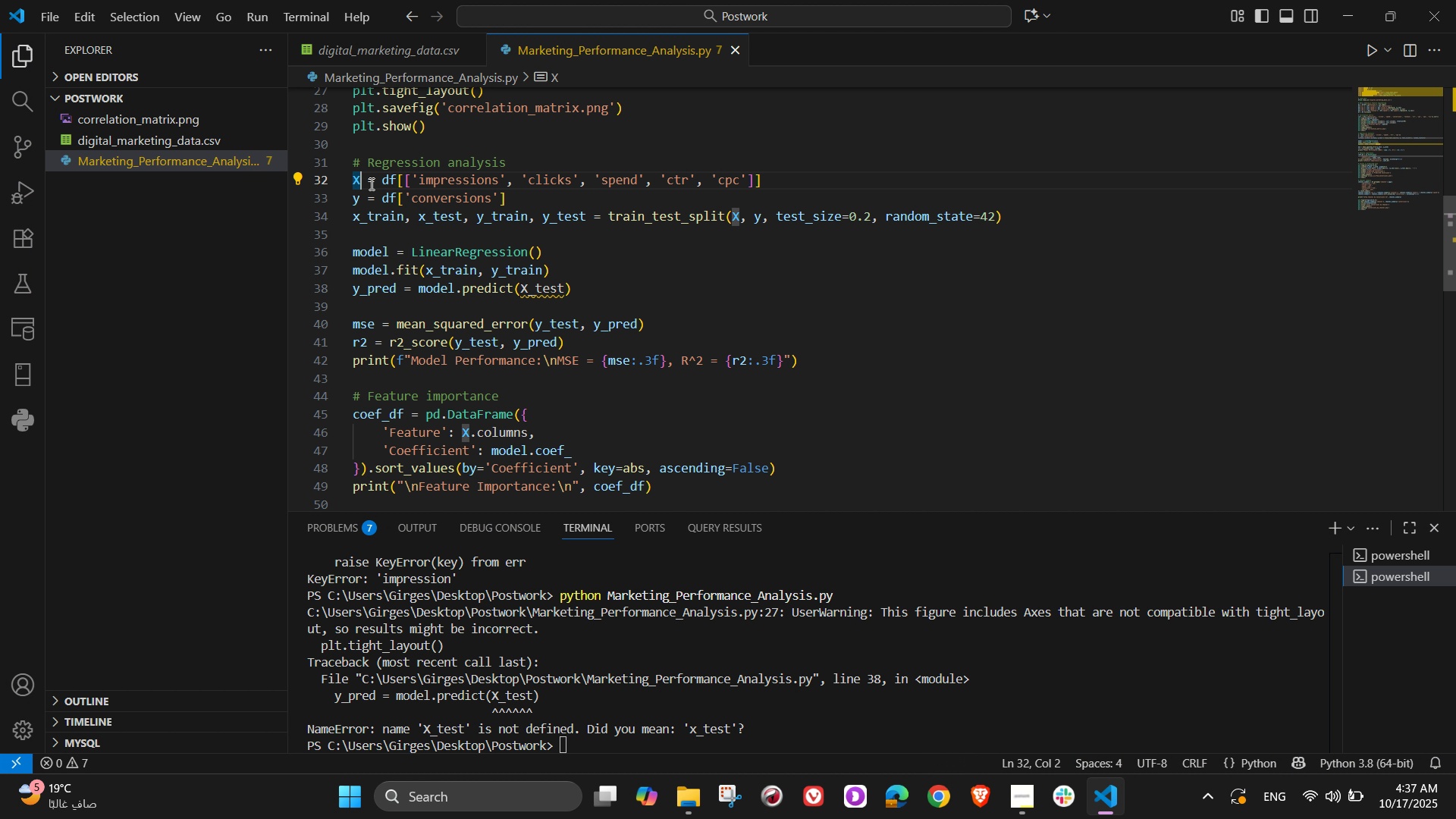 
key(Backspace)
 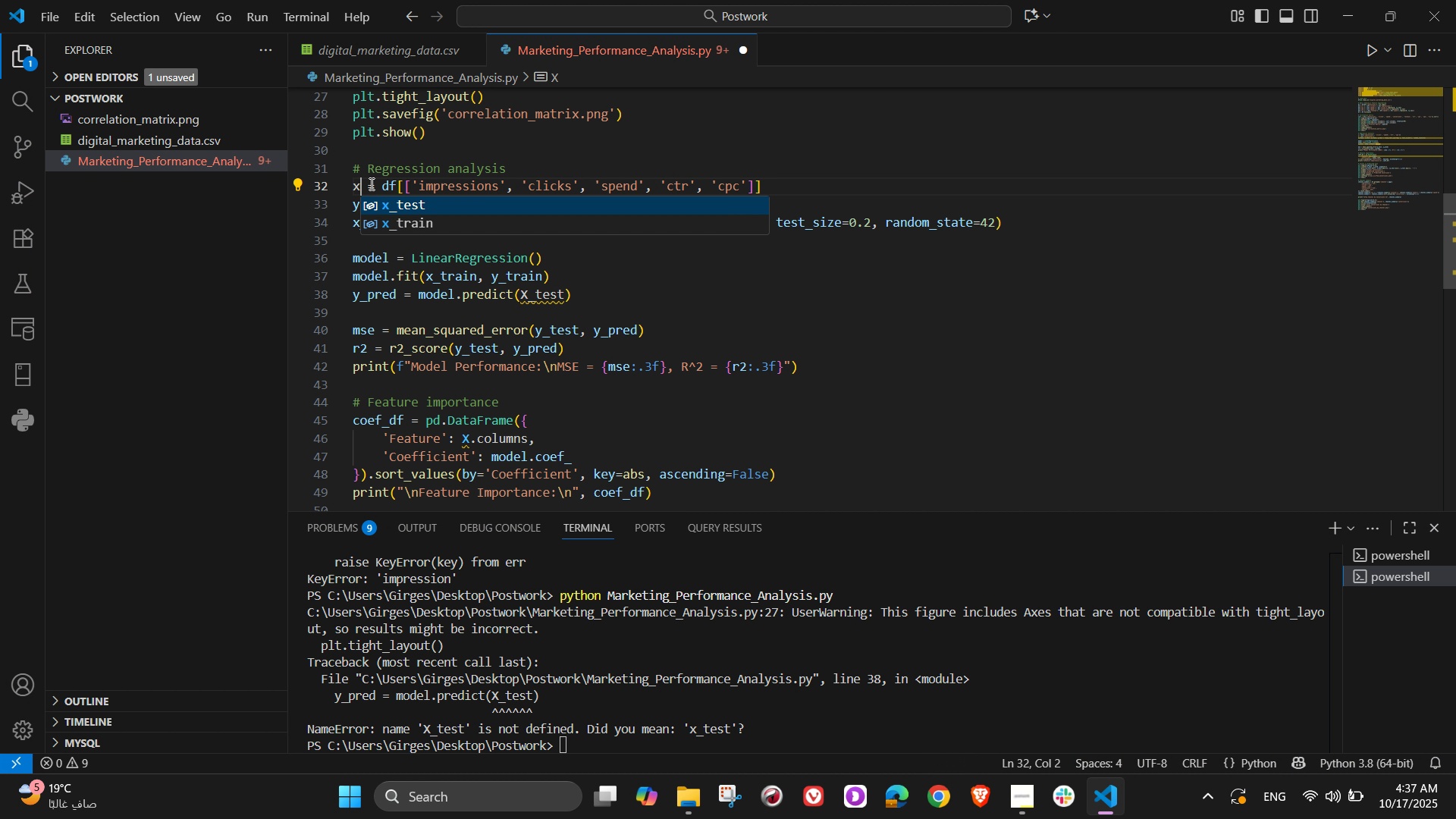 
key(X)
 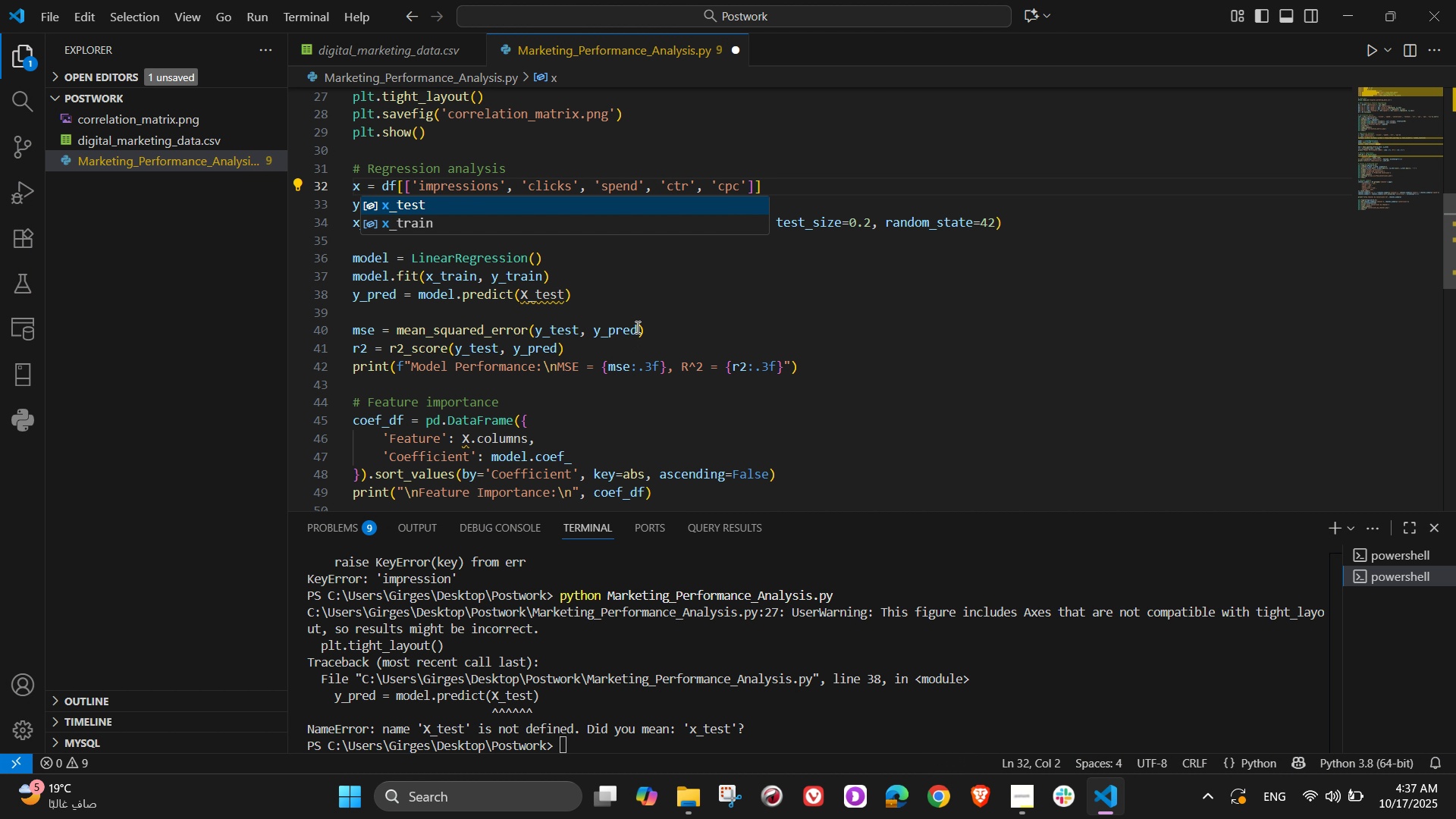 
left_click([627, 303])
 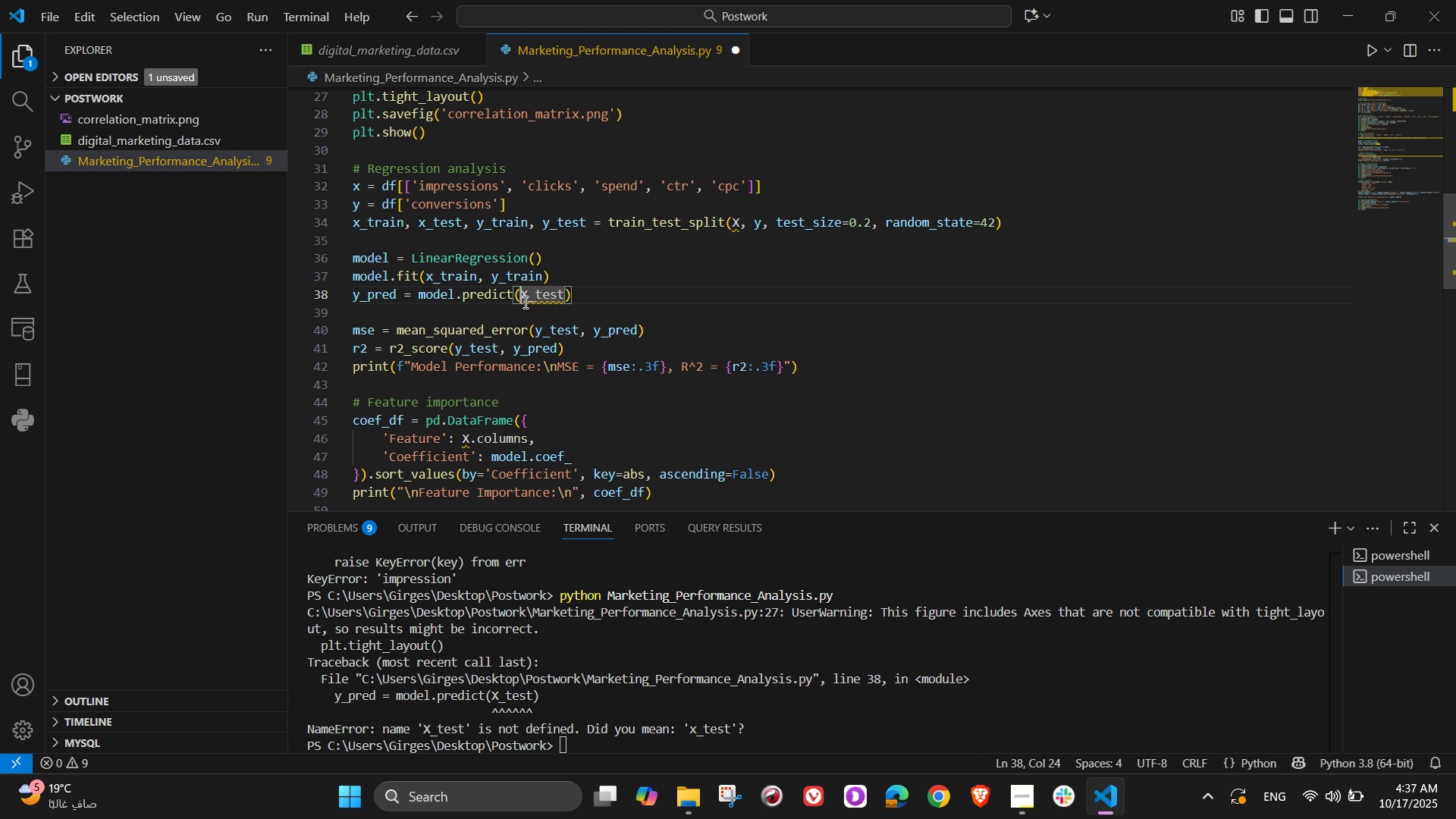 
left_click([524, 302])
 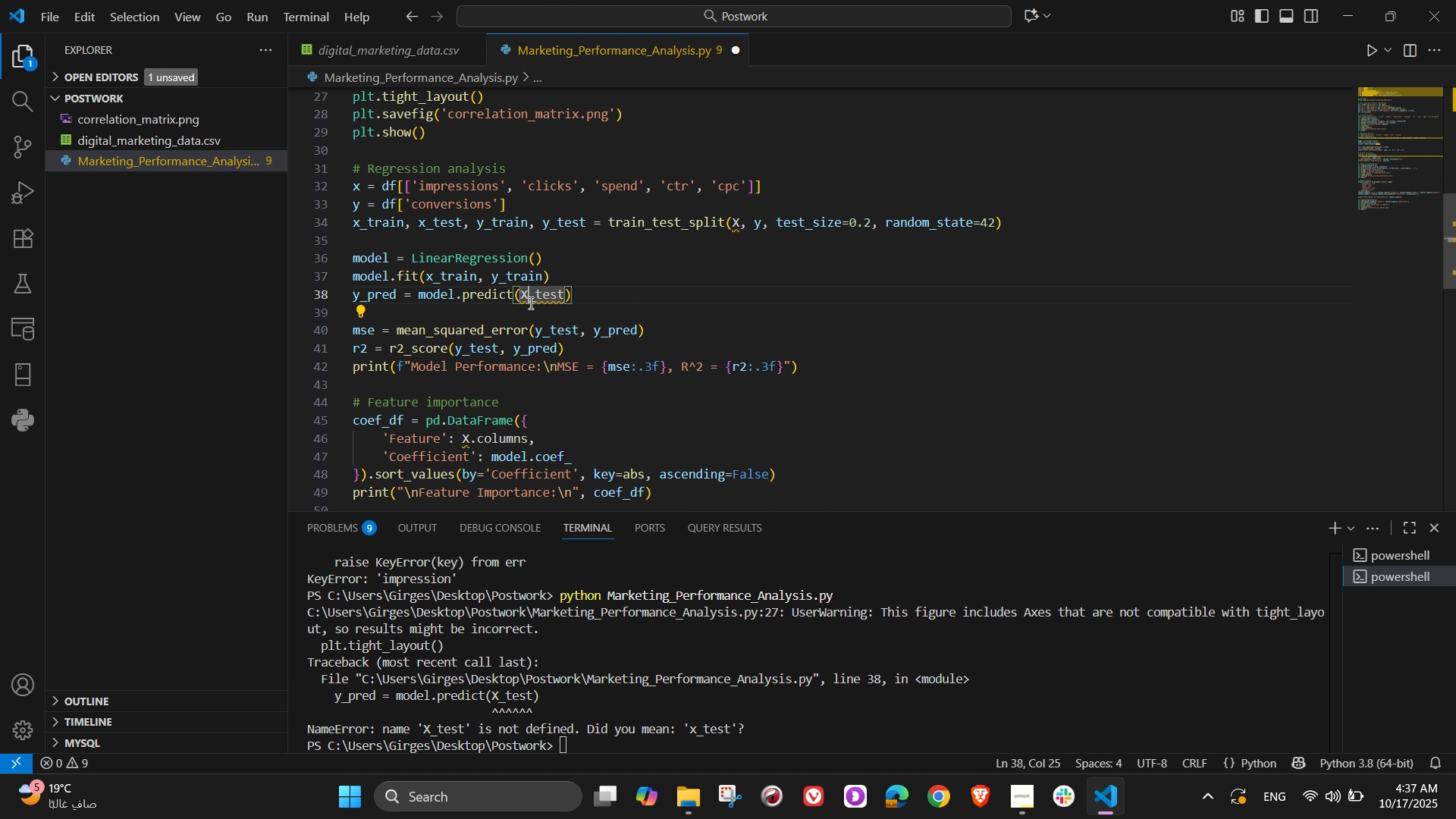 
double_click([529, 303])
 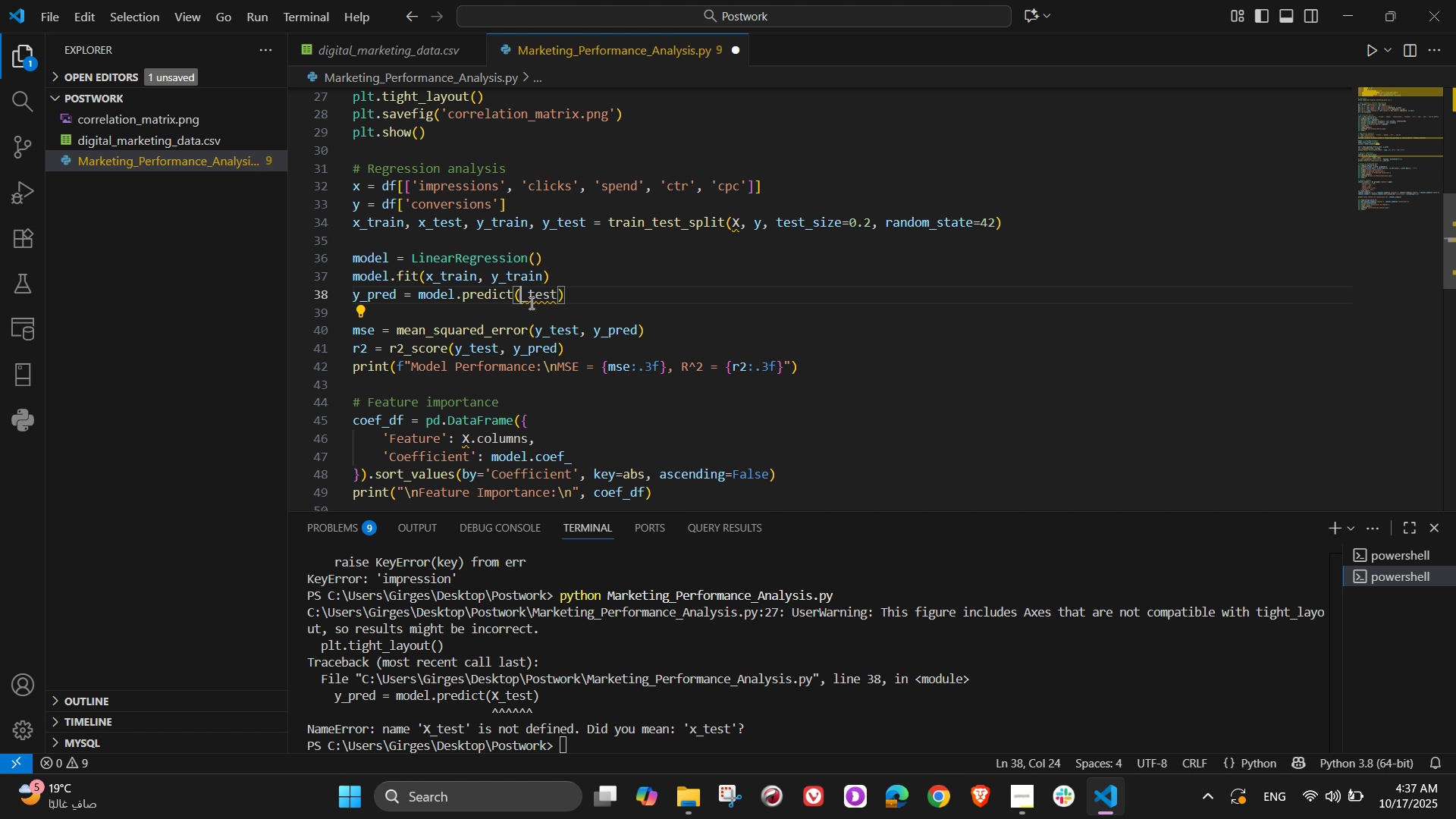 
key(Backspace)
 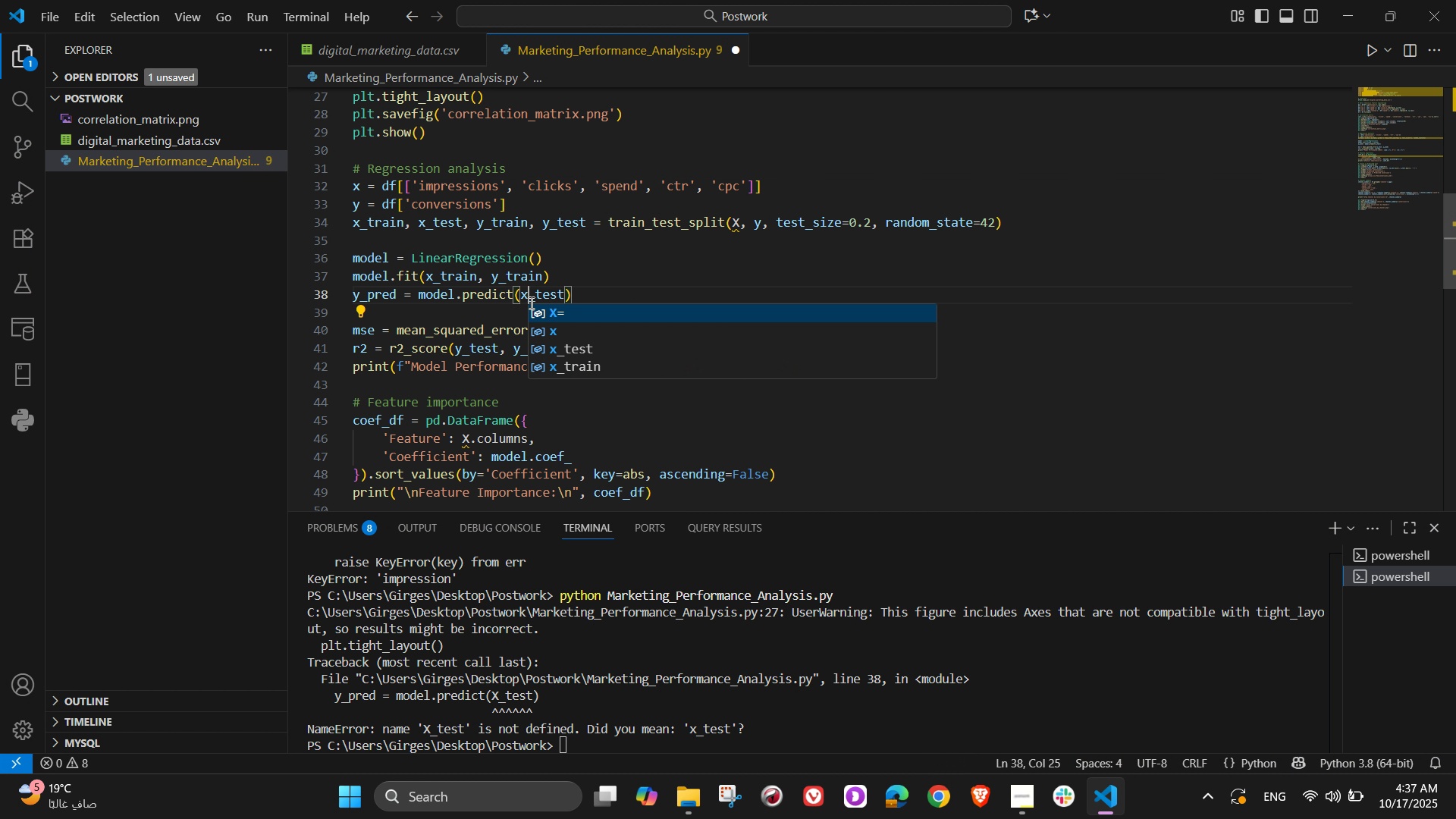 
key(X)
 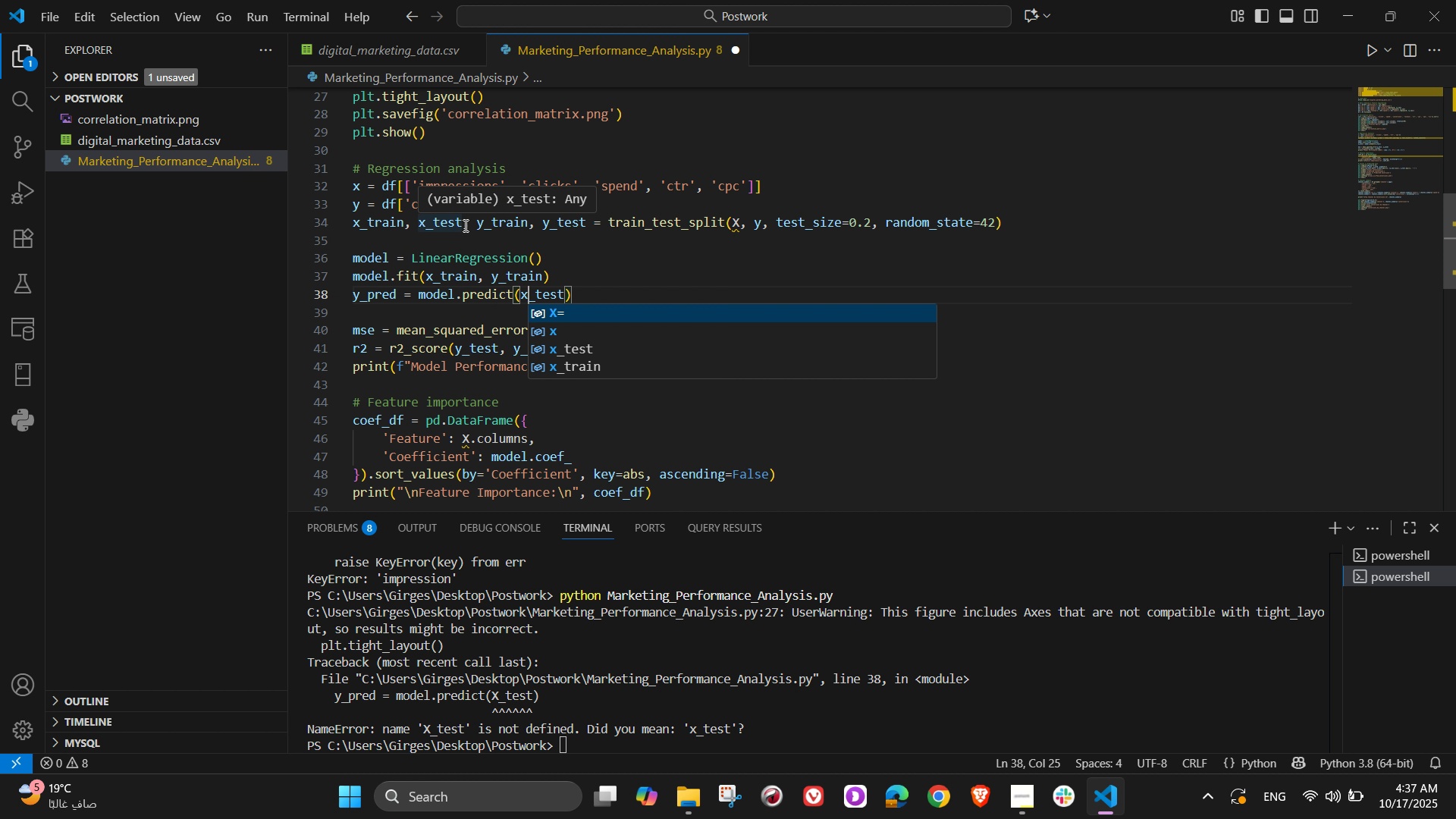 
mouse_move([635, 246])
 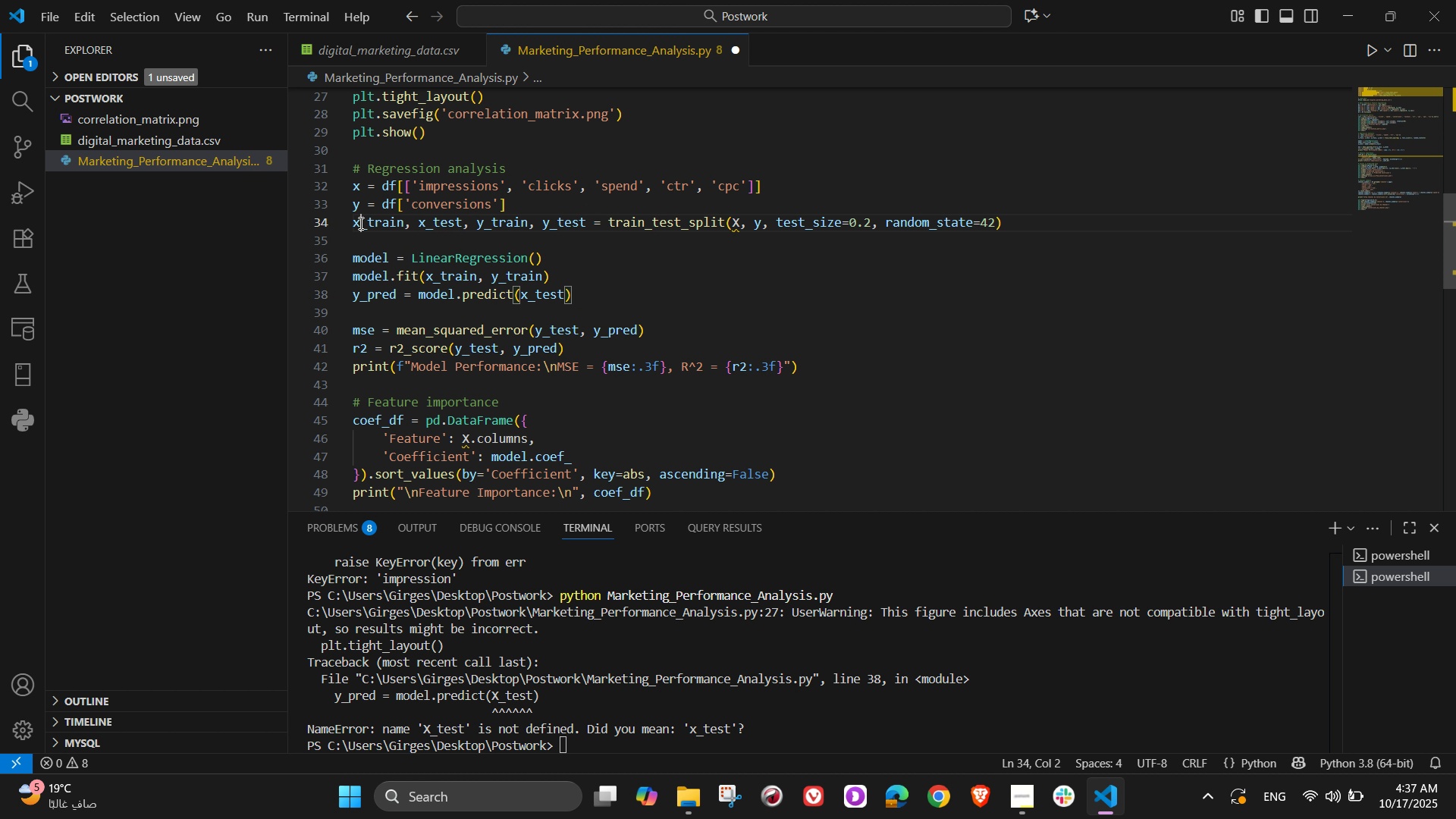 
left_click([359, 223])
 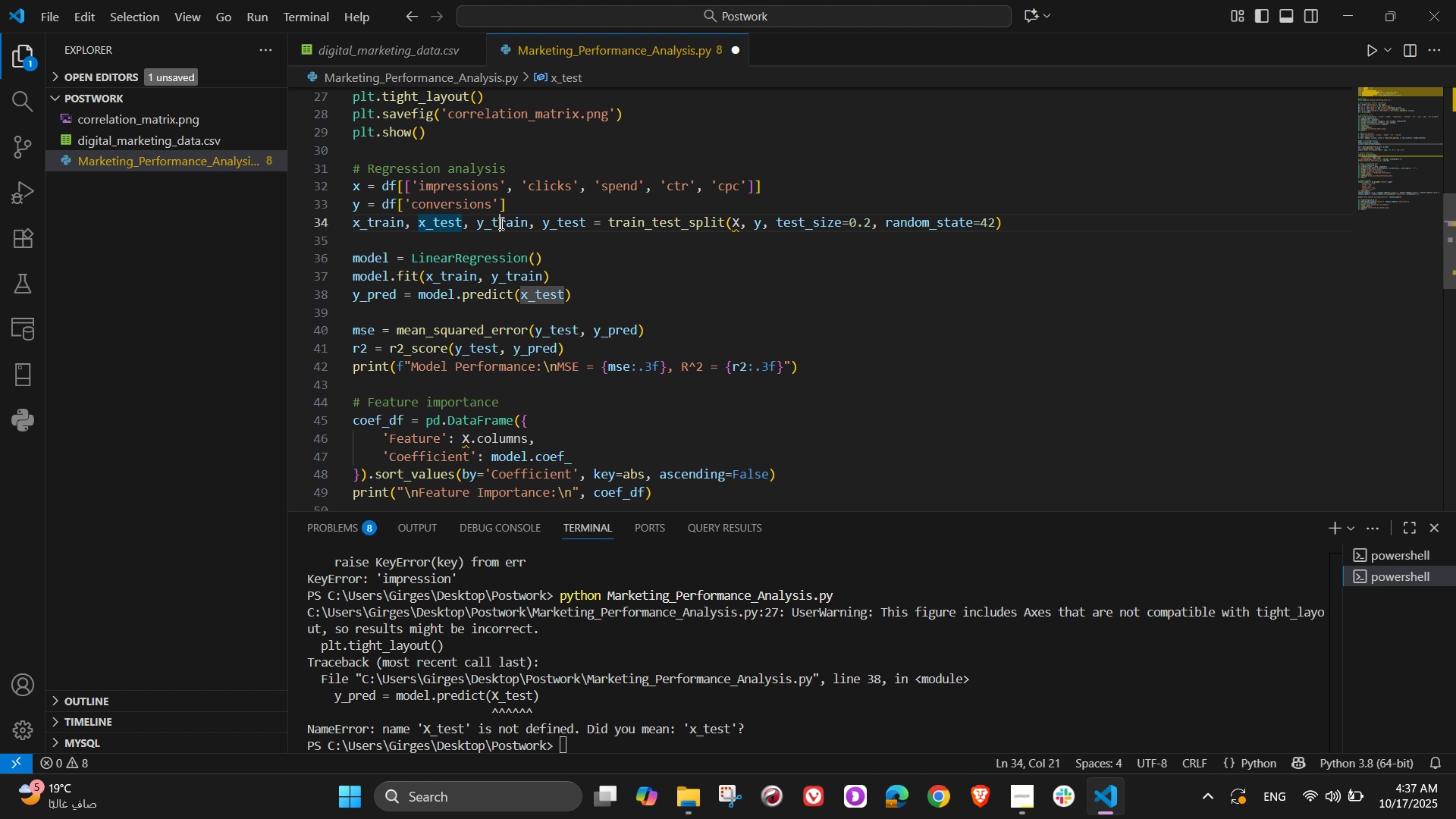 
double_click([500, 223])
 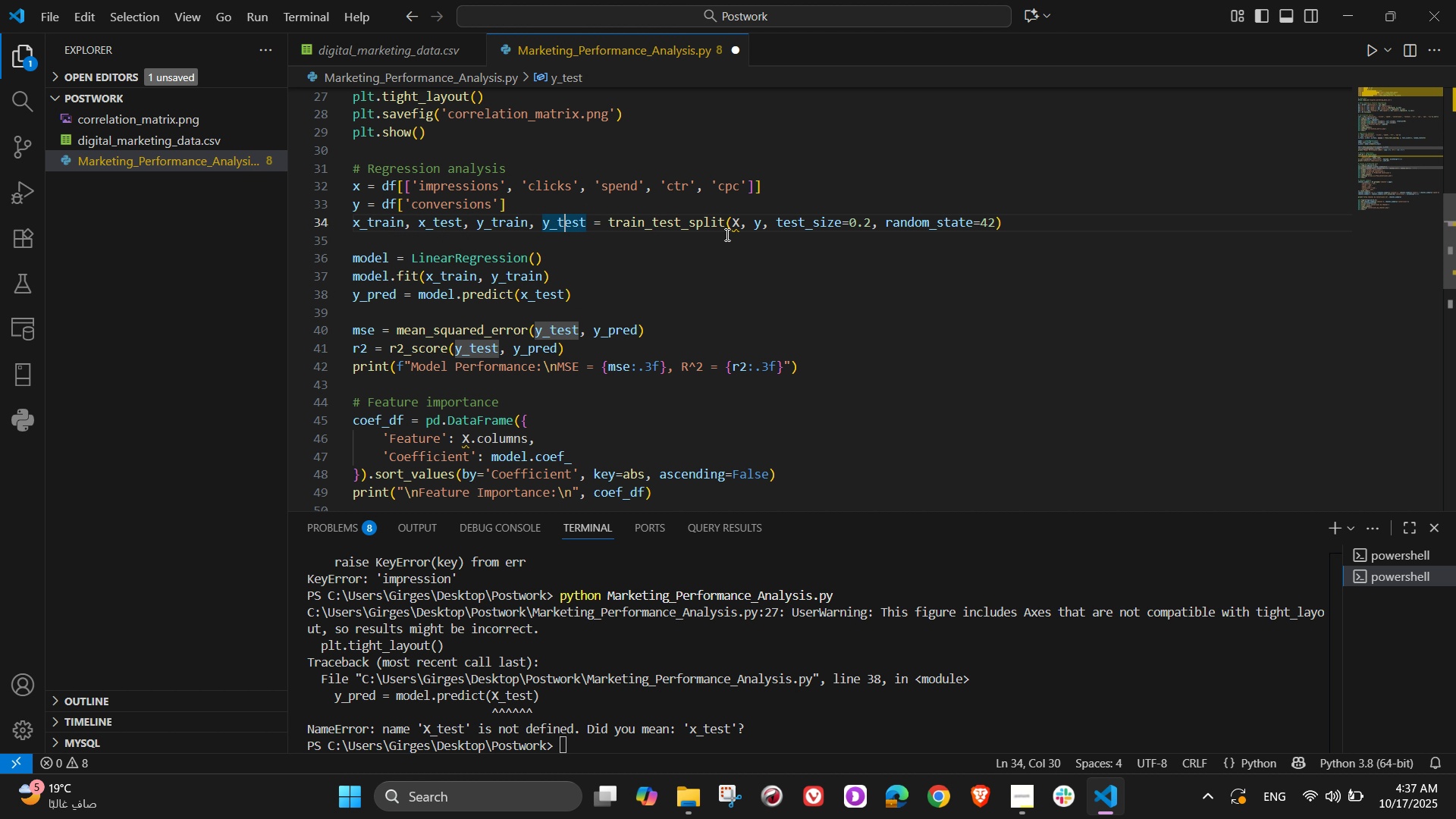 
triple_click([566, 226])
 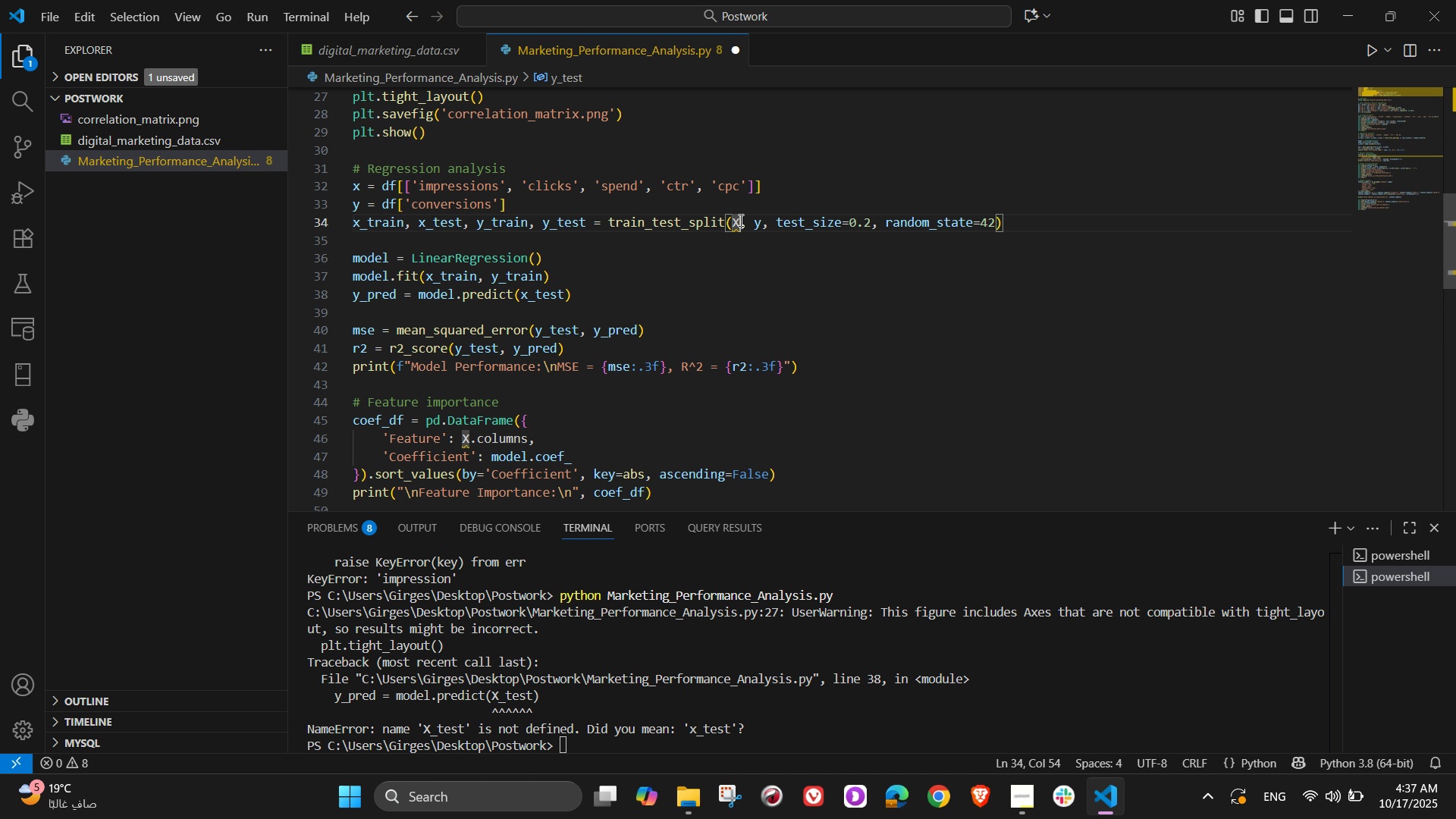 
left_click([739, 220])
 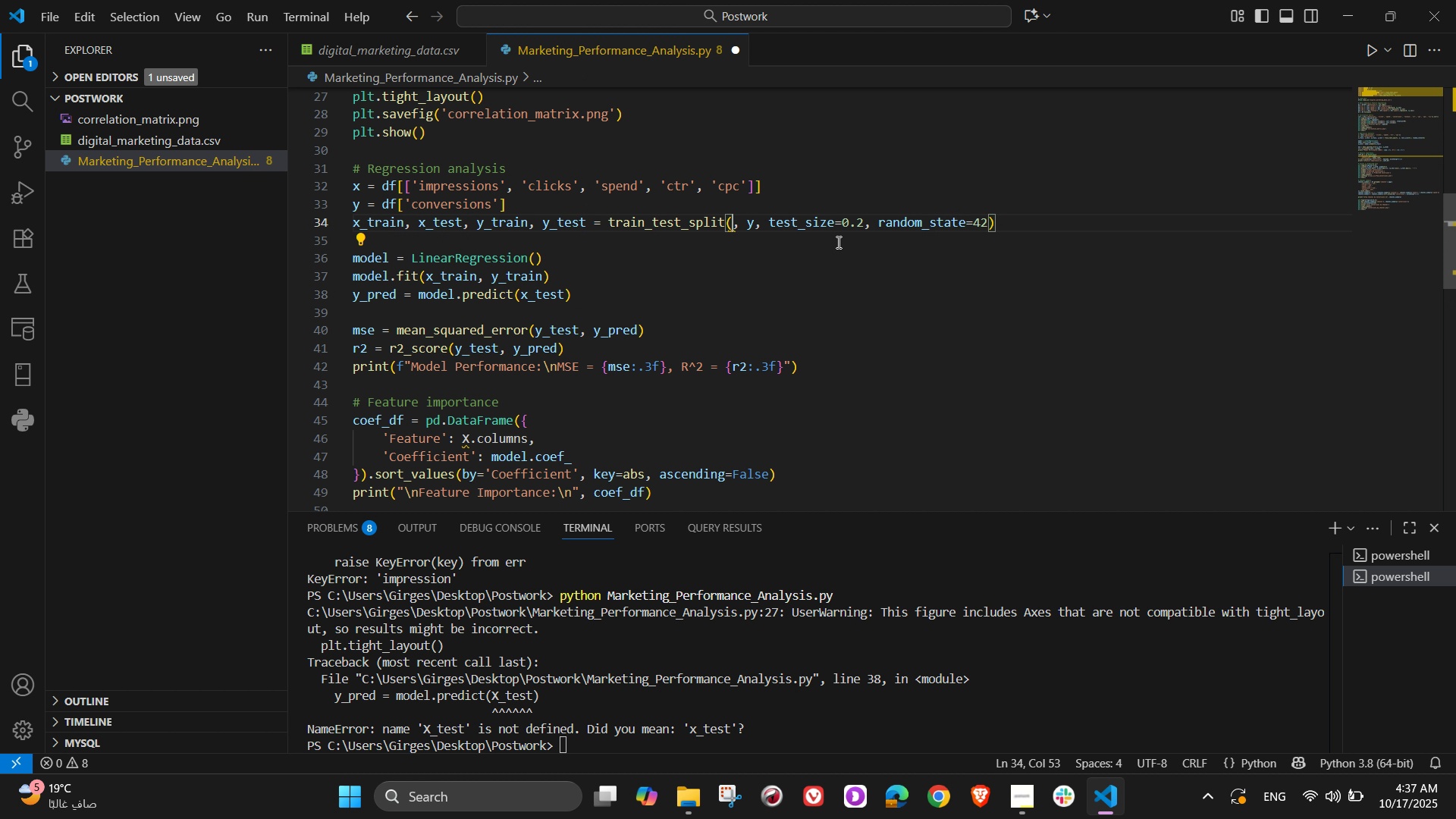 
key(Backspace)
 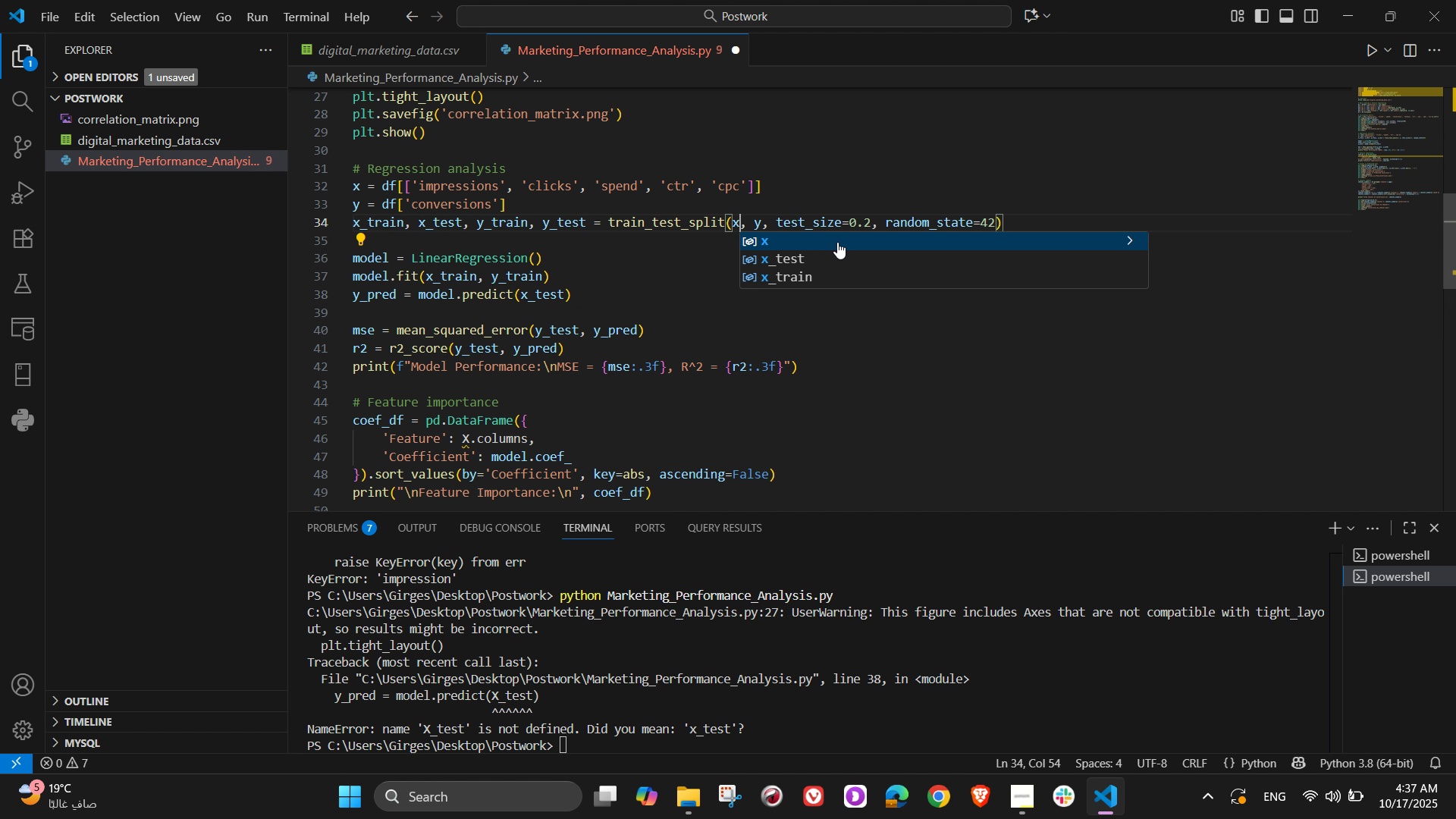 
key(X)
 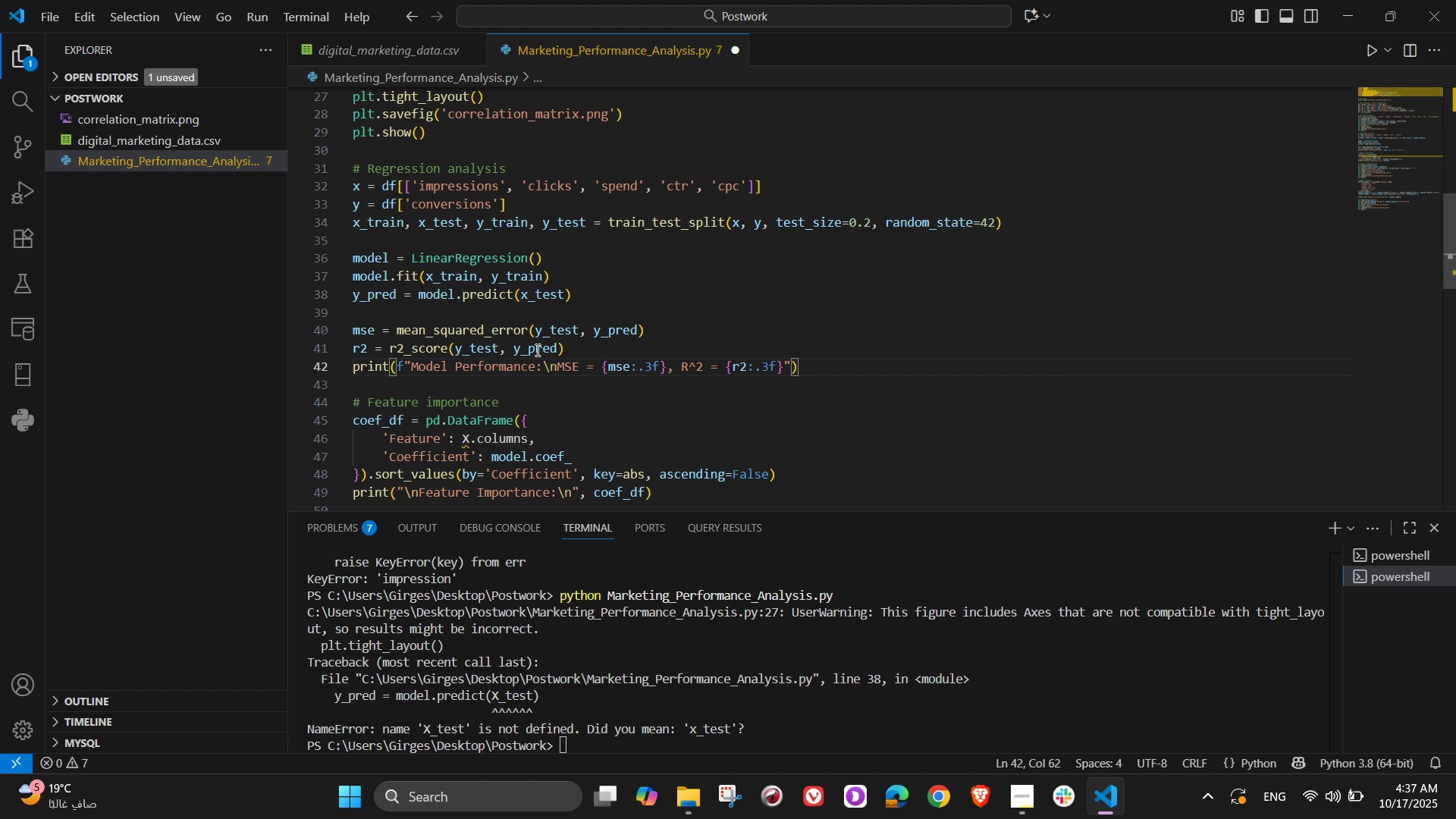 
wait(9.6)
 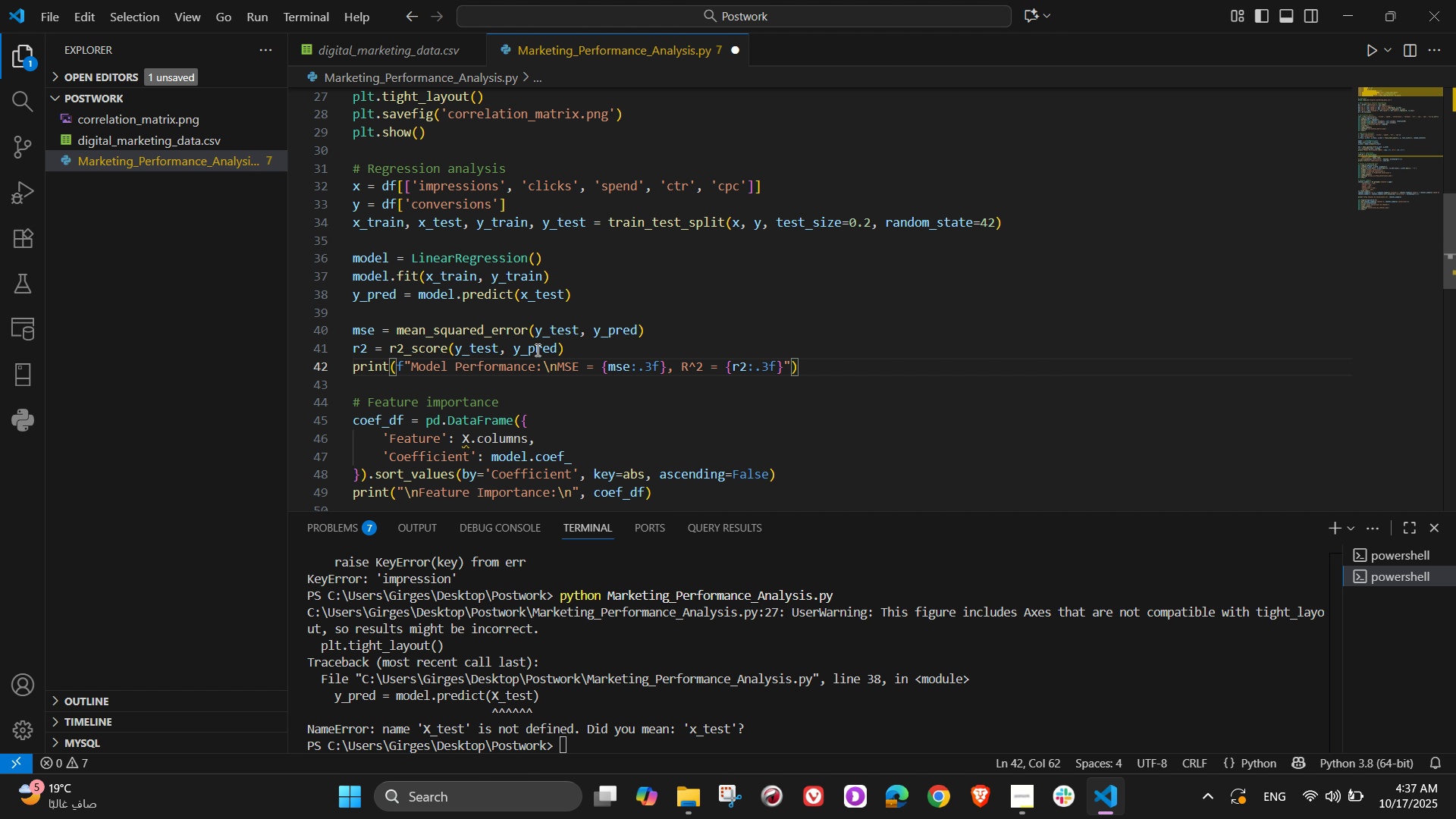 
left_click([468, 442])
 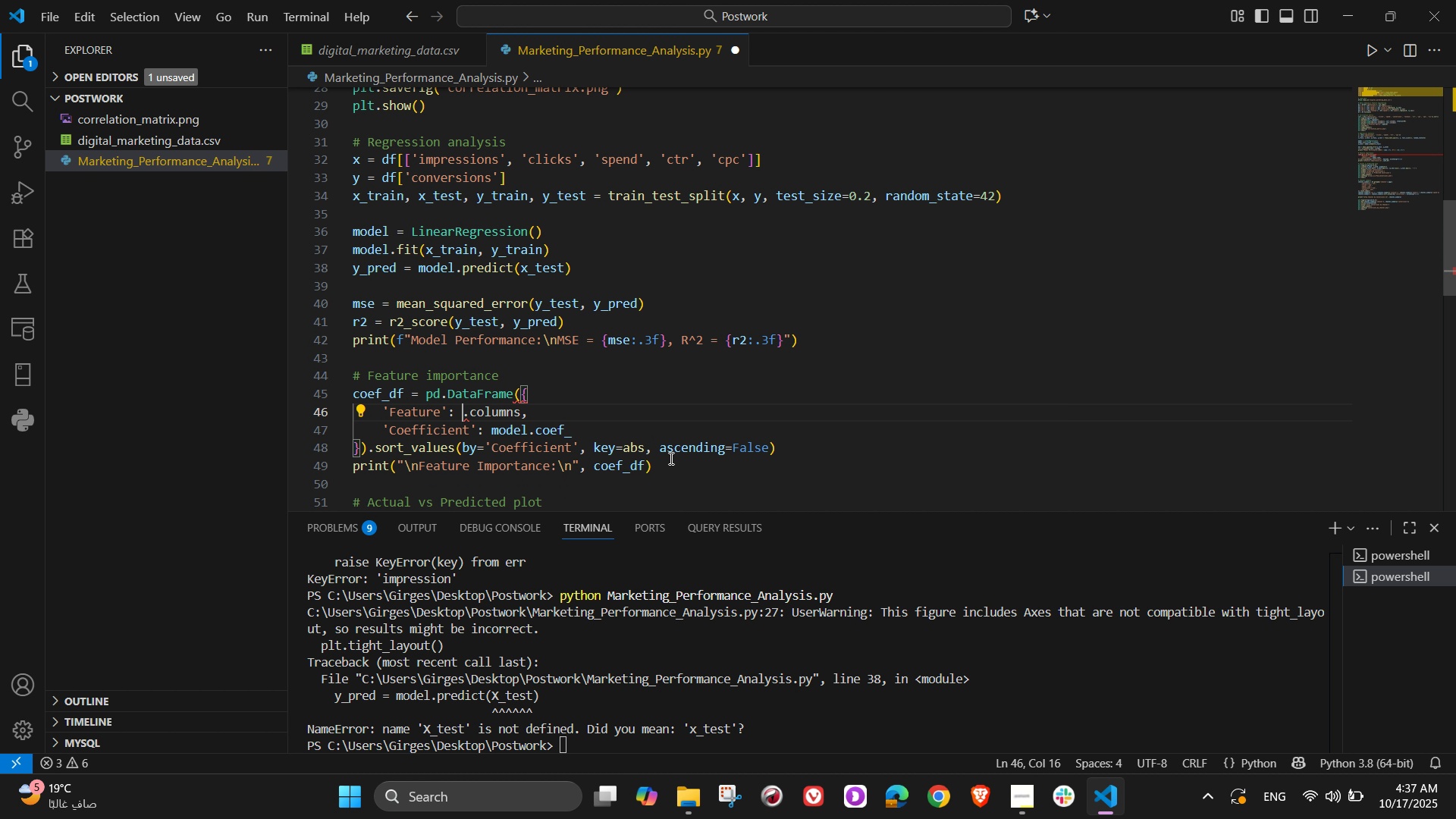 
key(Backspace)
 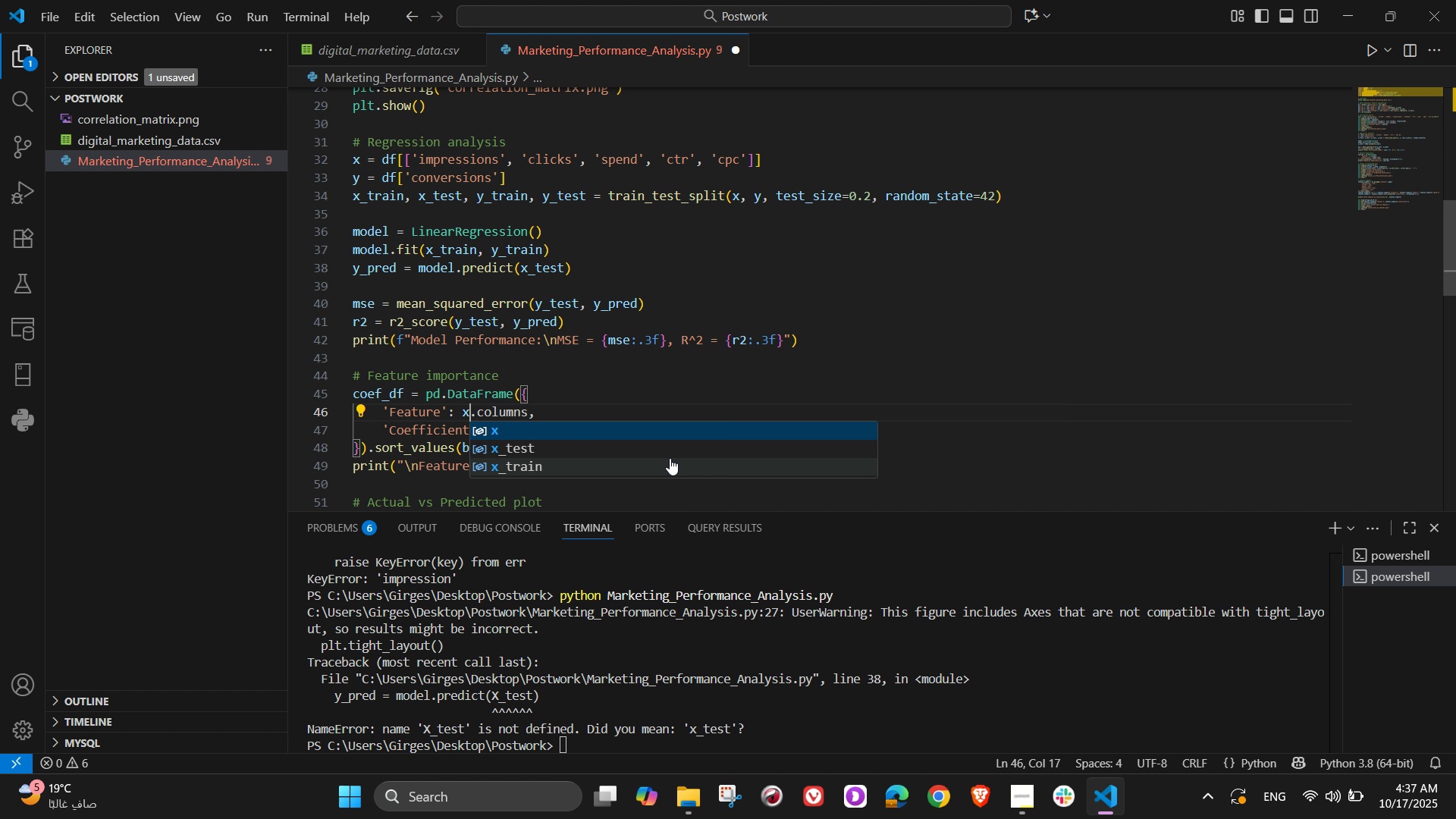 
key(X)
 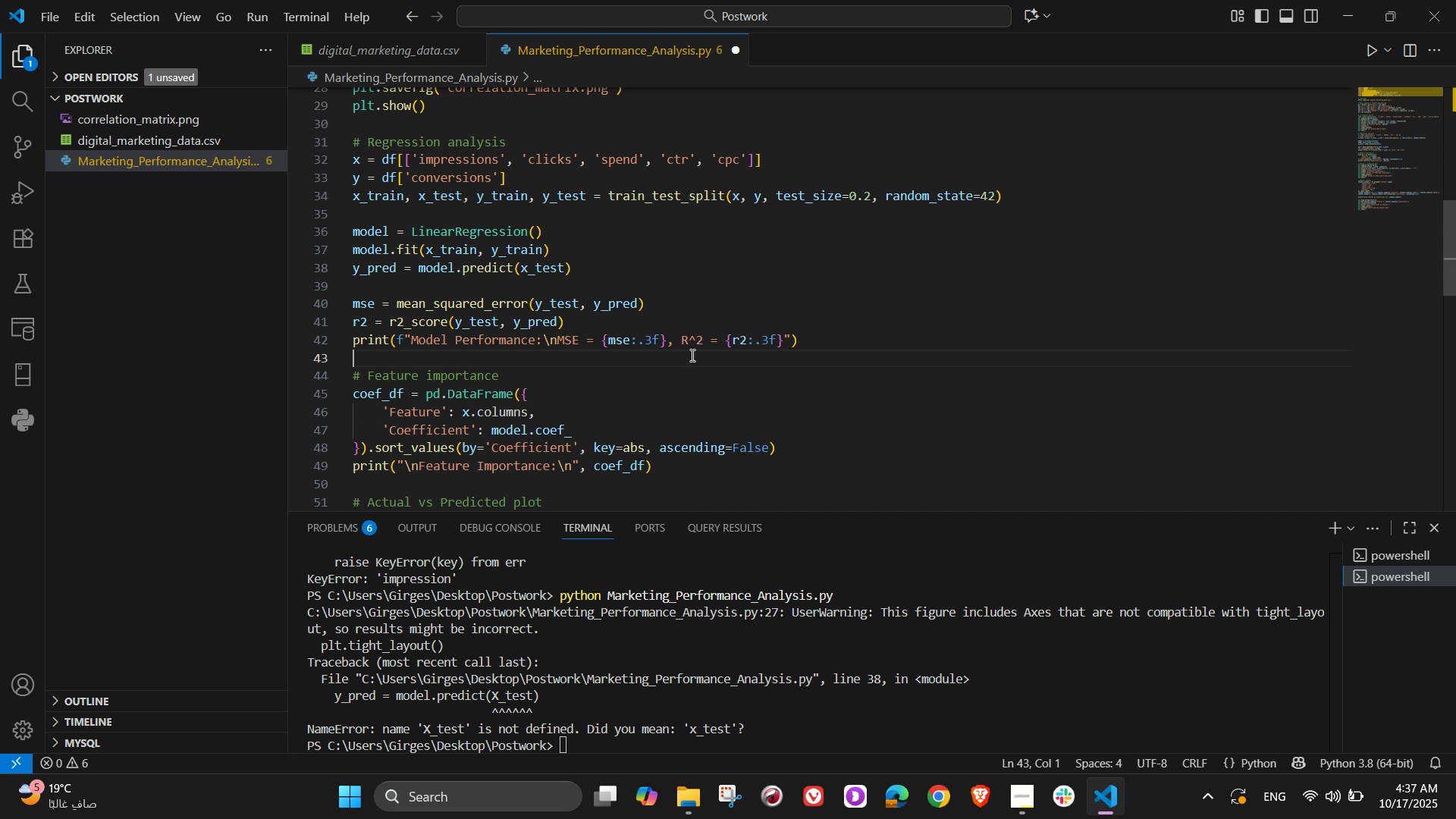 
left_click([691, 355])
 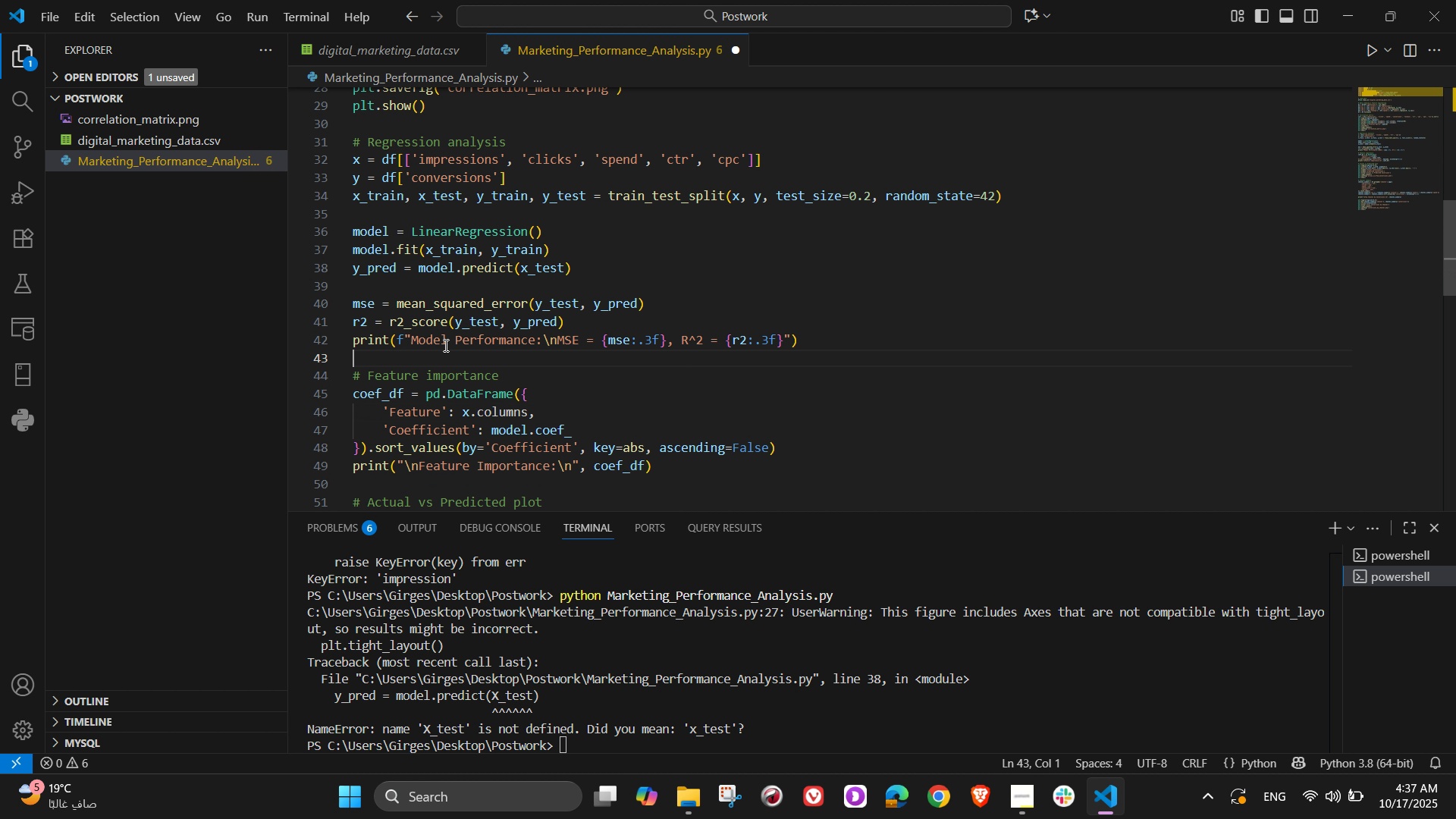 
scroll: coordinate [675, 411], scroll_direction: down, amount: 14.0
 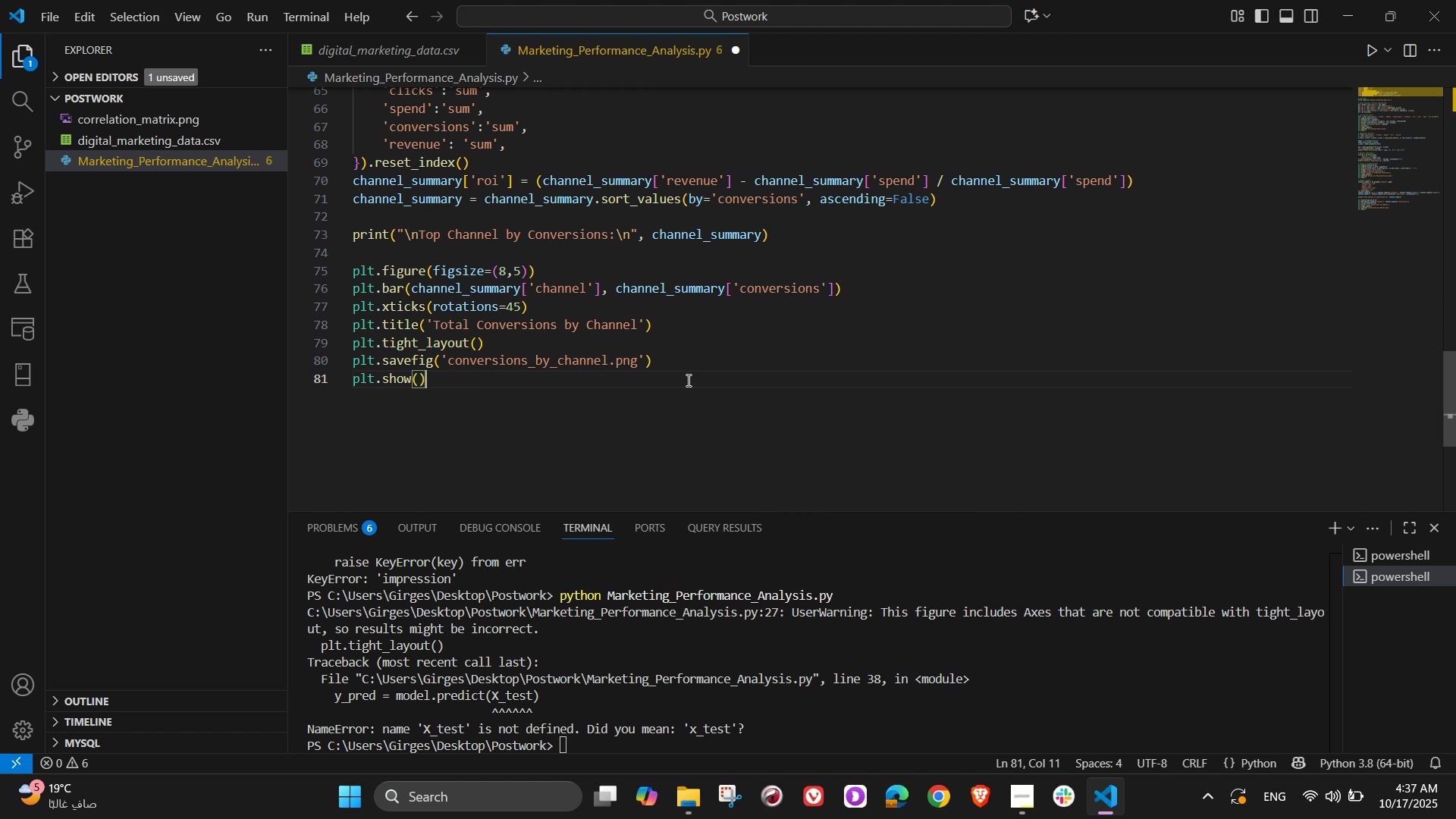 
left_click([687, 380])
 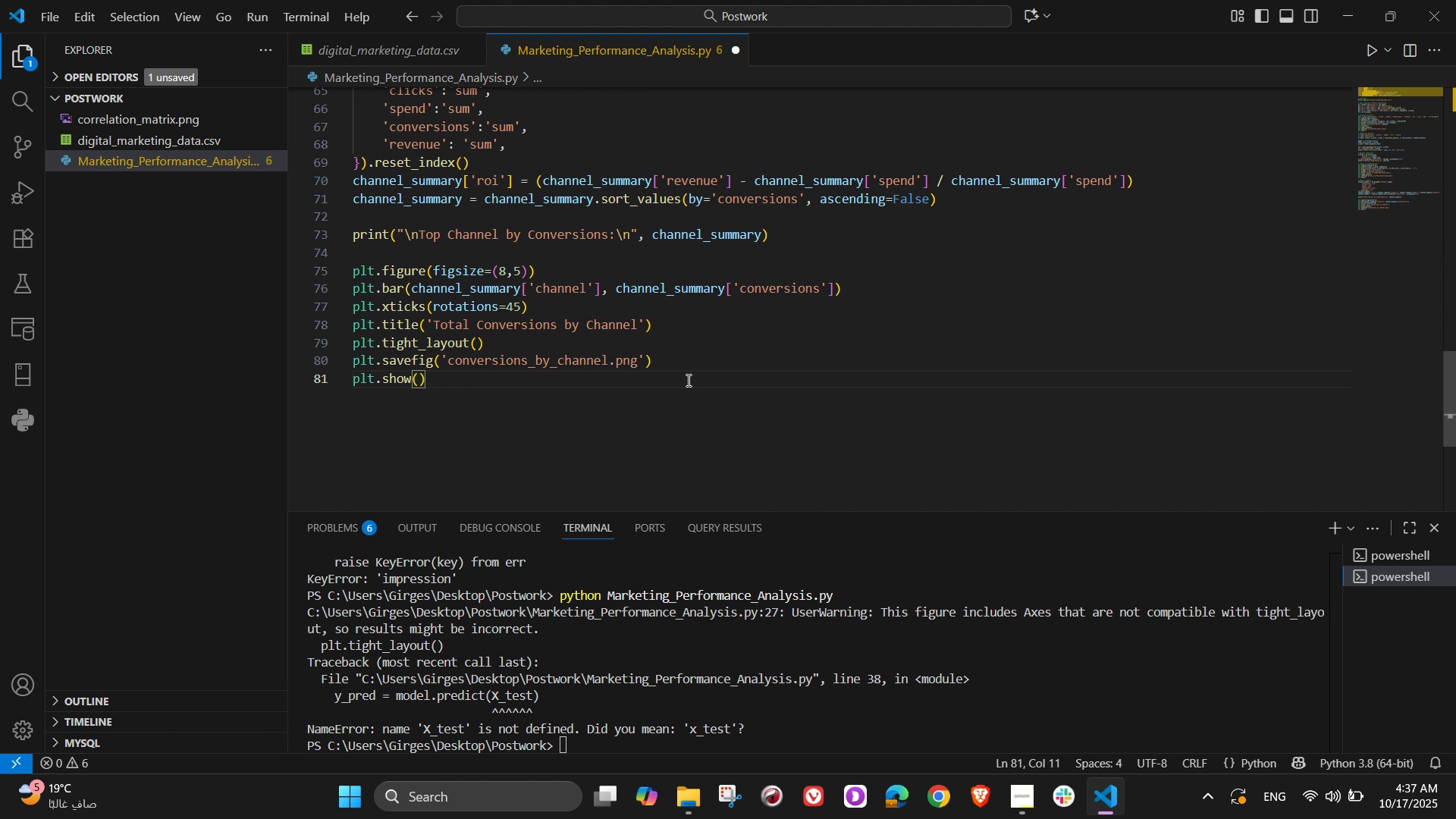 
key(Control+S)
 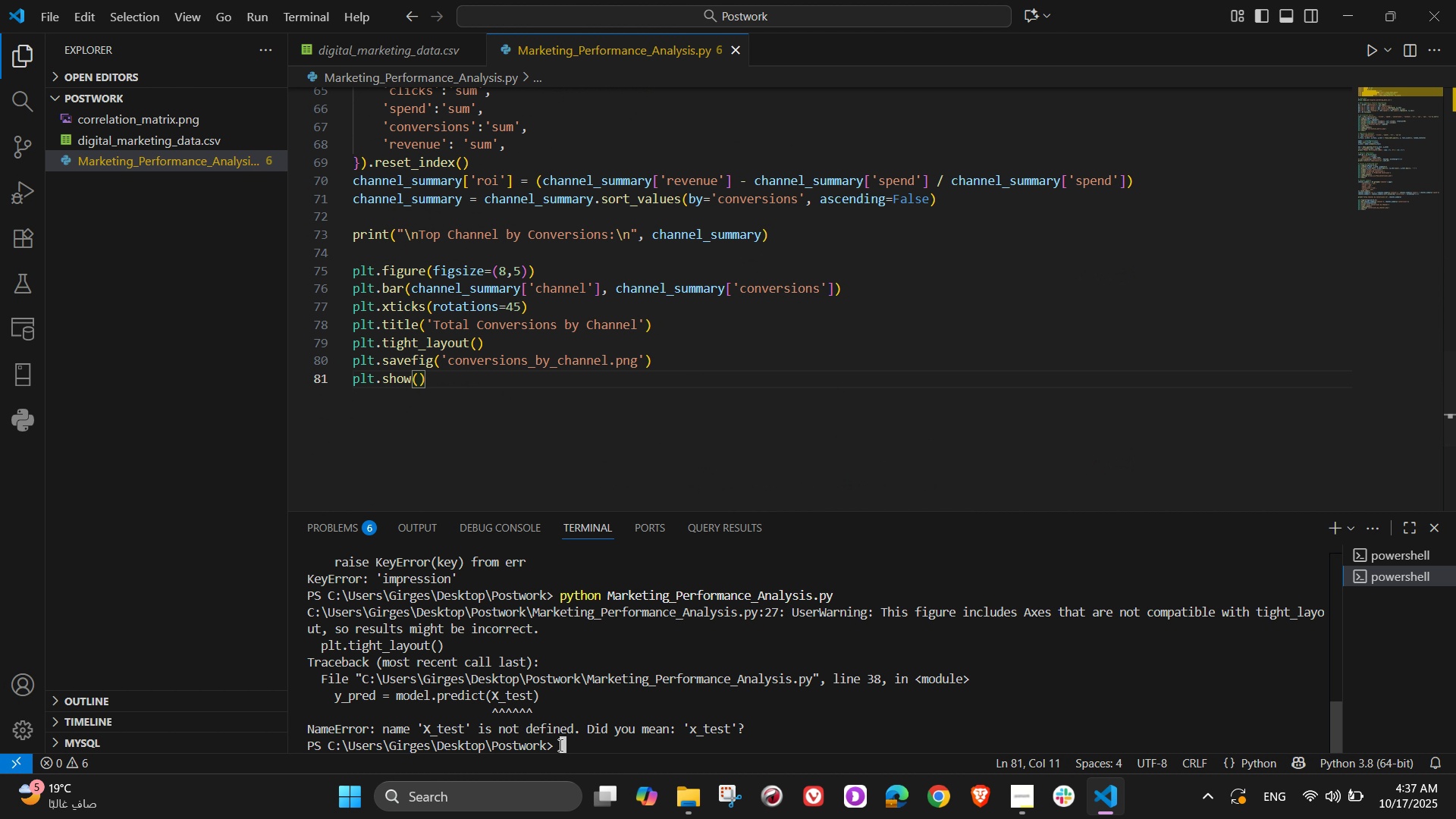 
left_click([559, 745])
 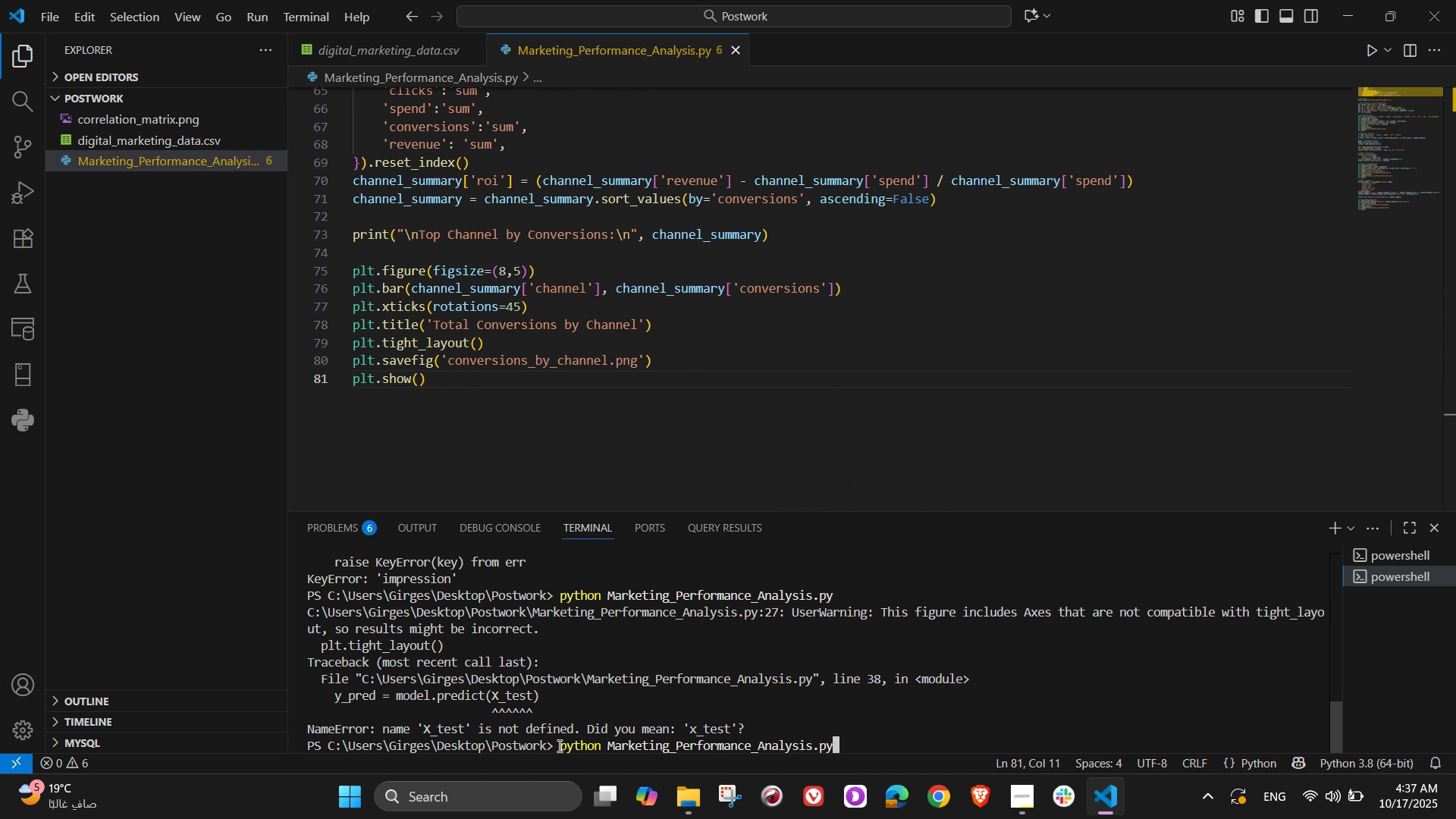 
key(ArrowUp)
 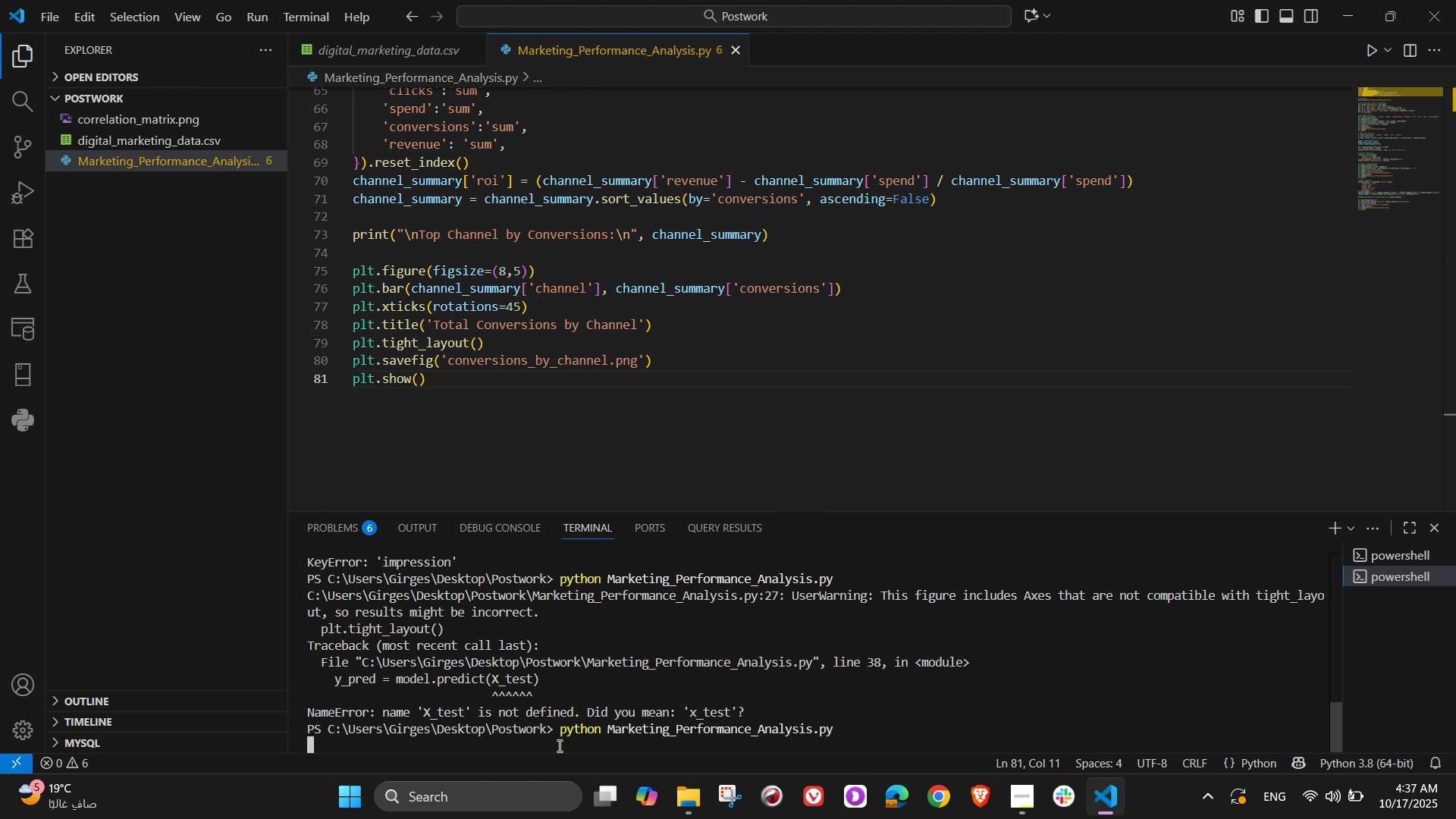 
key(NumpadEnter)
 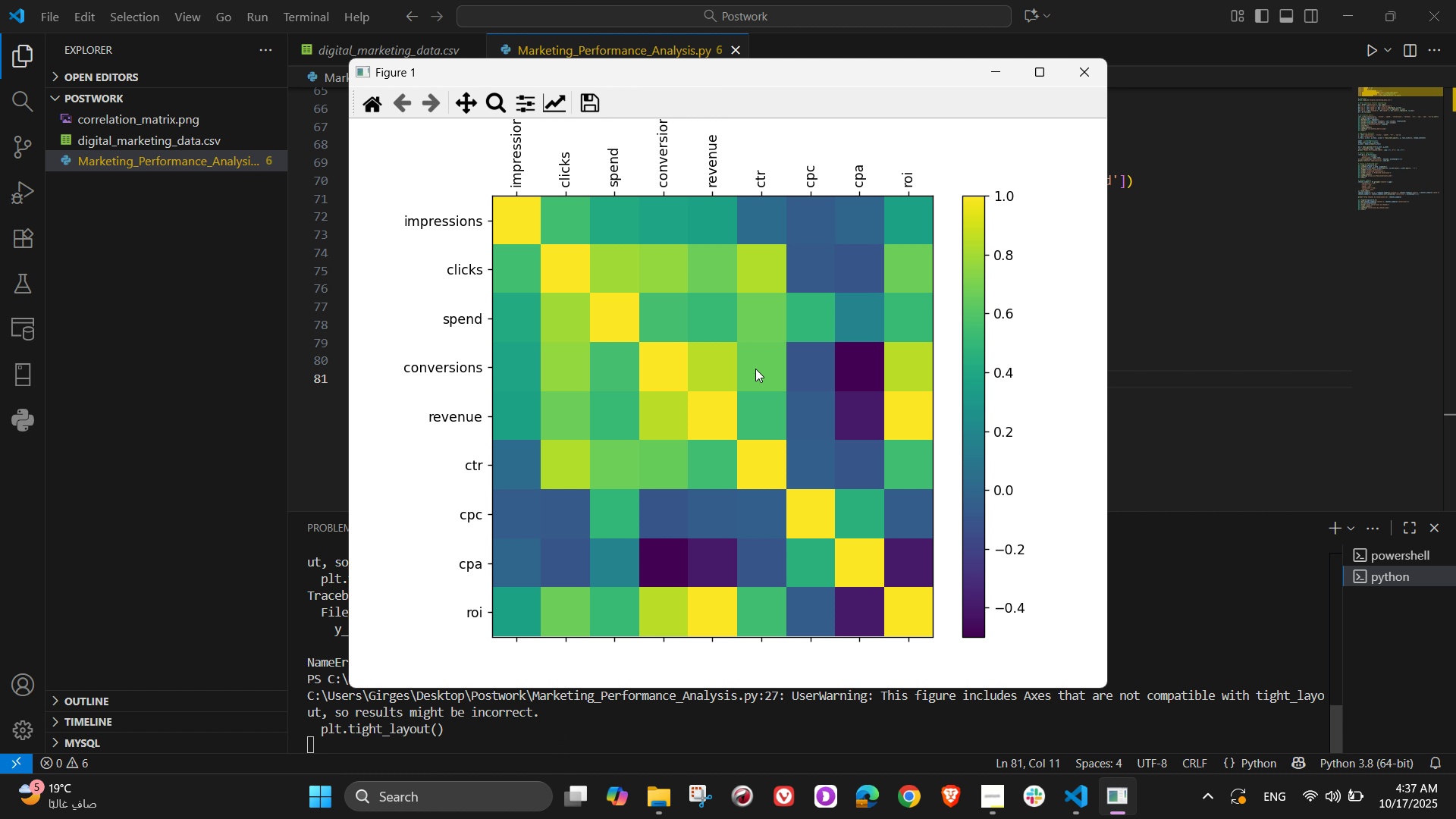 
left_click([1083, 77])
 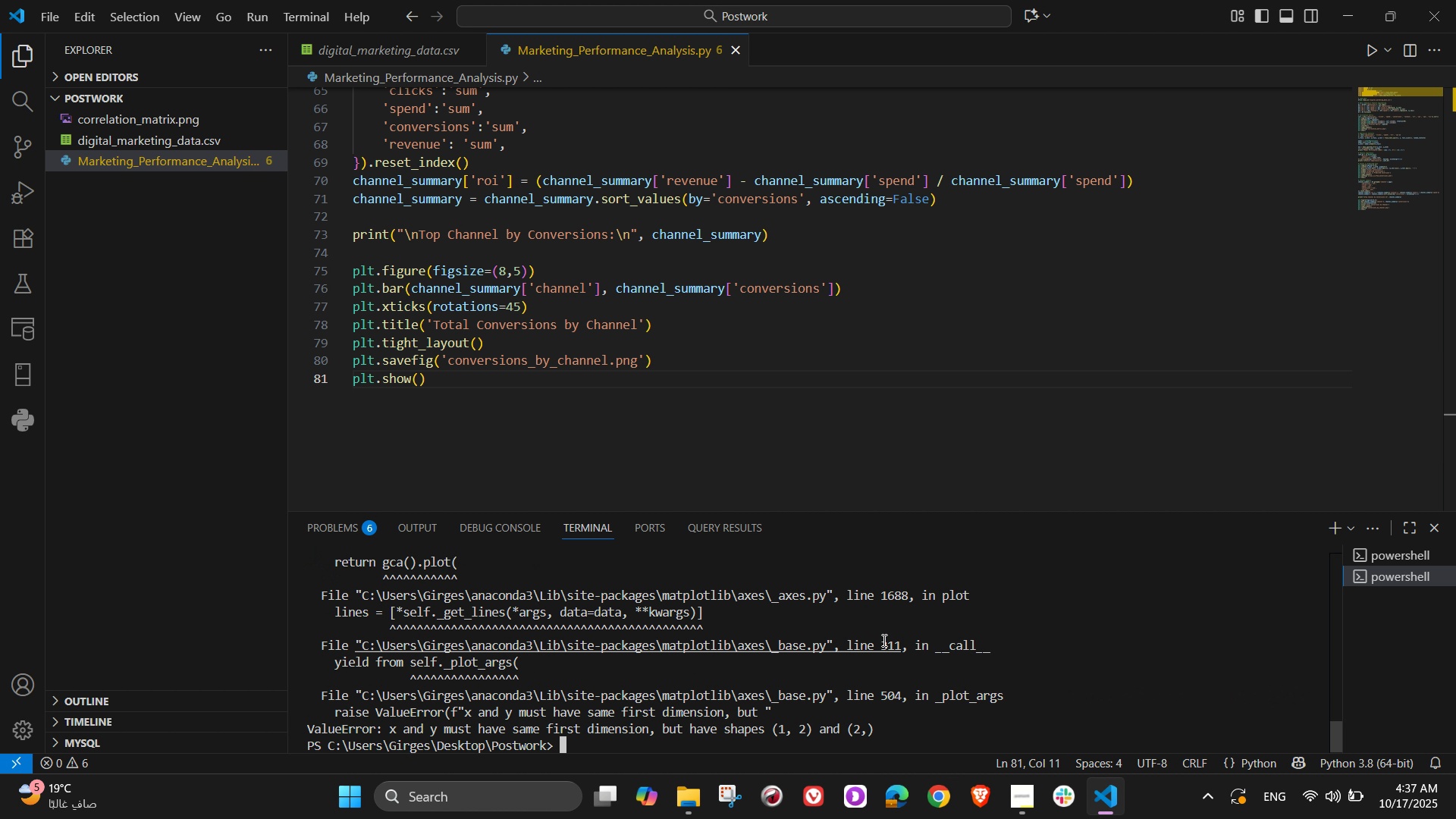 
scroll: coordinate [673, 672], scroll_direction: up, amount: 7.0
 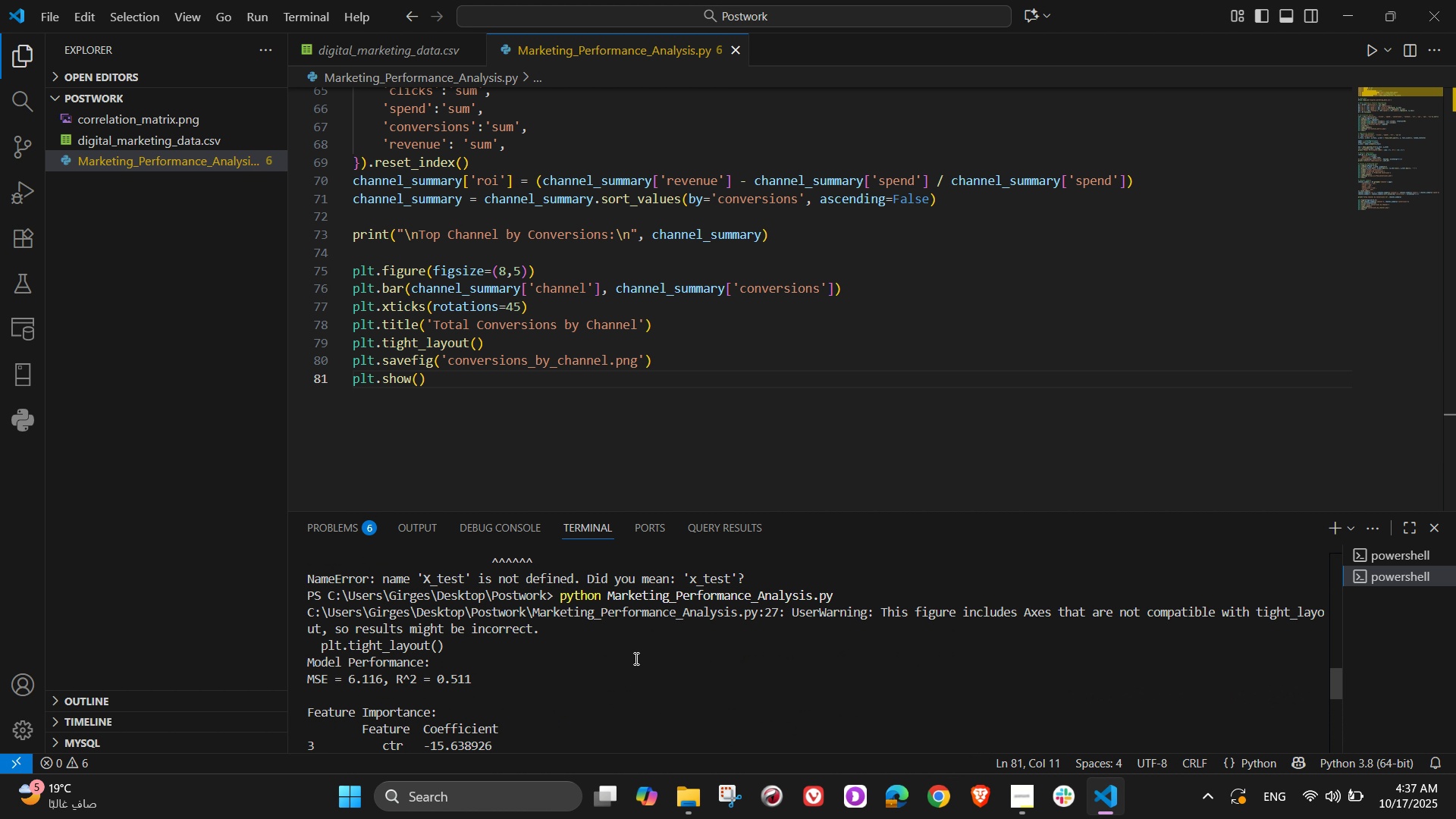 
scroll: coordinate [472, 642], scroll_direction: down, amount: 3.0
 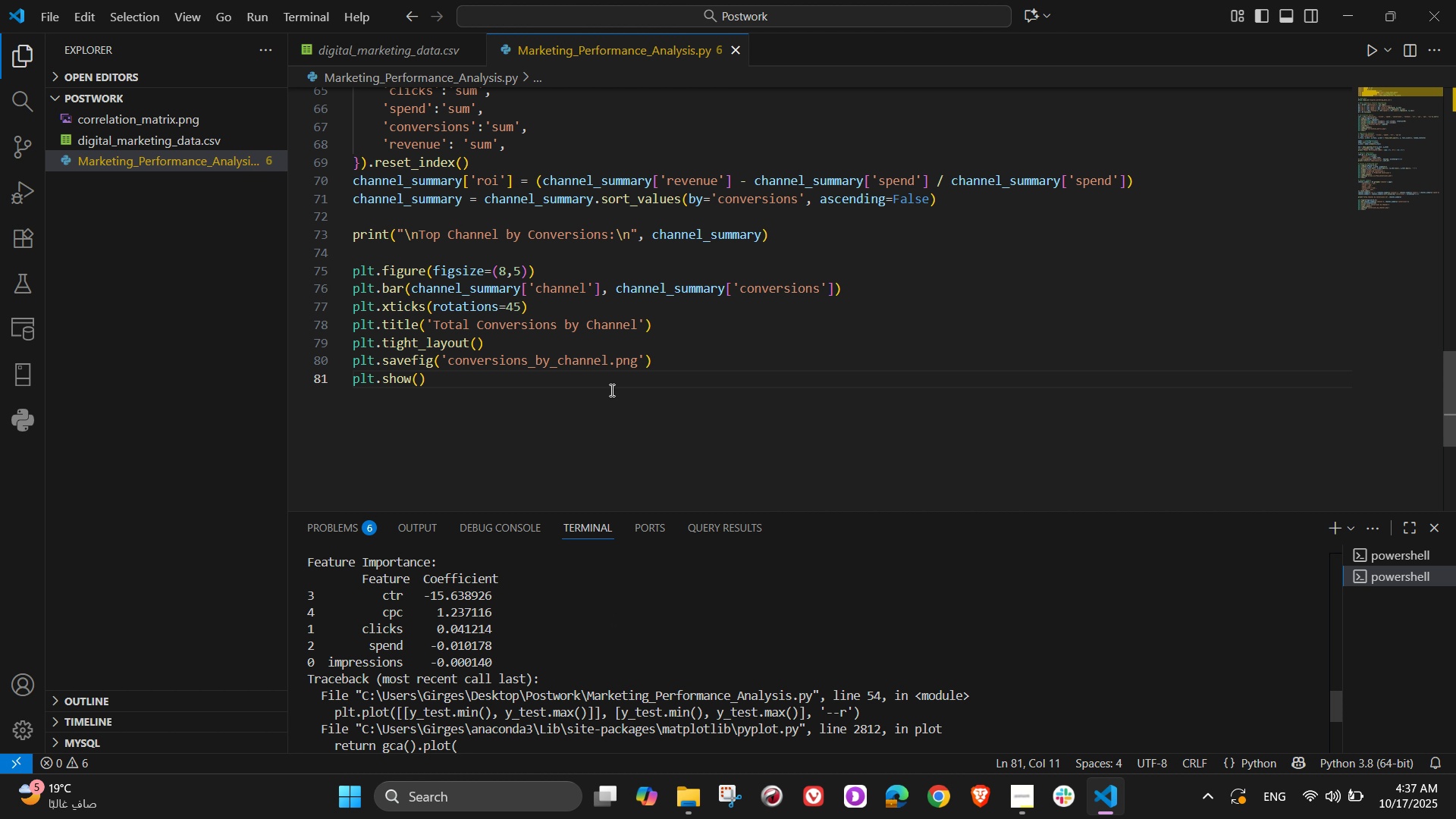 
scroll: coordinate [610, 389], scroll_direction: up, amount: 7.0
 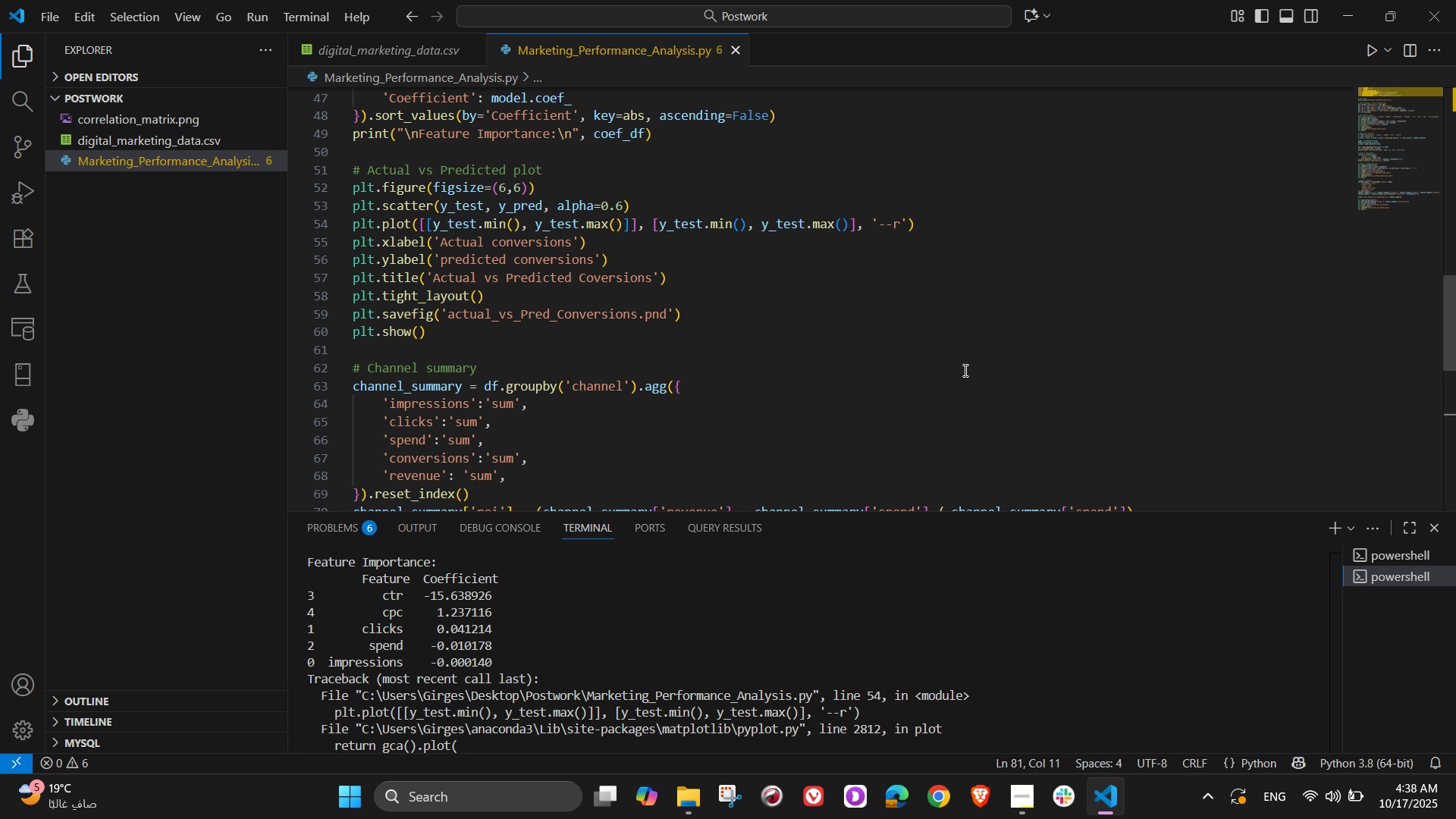 
wait(25.47)
 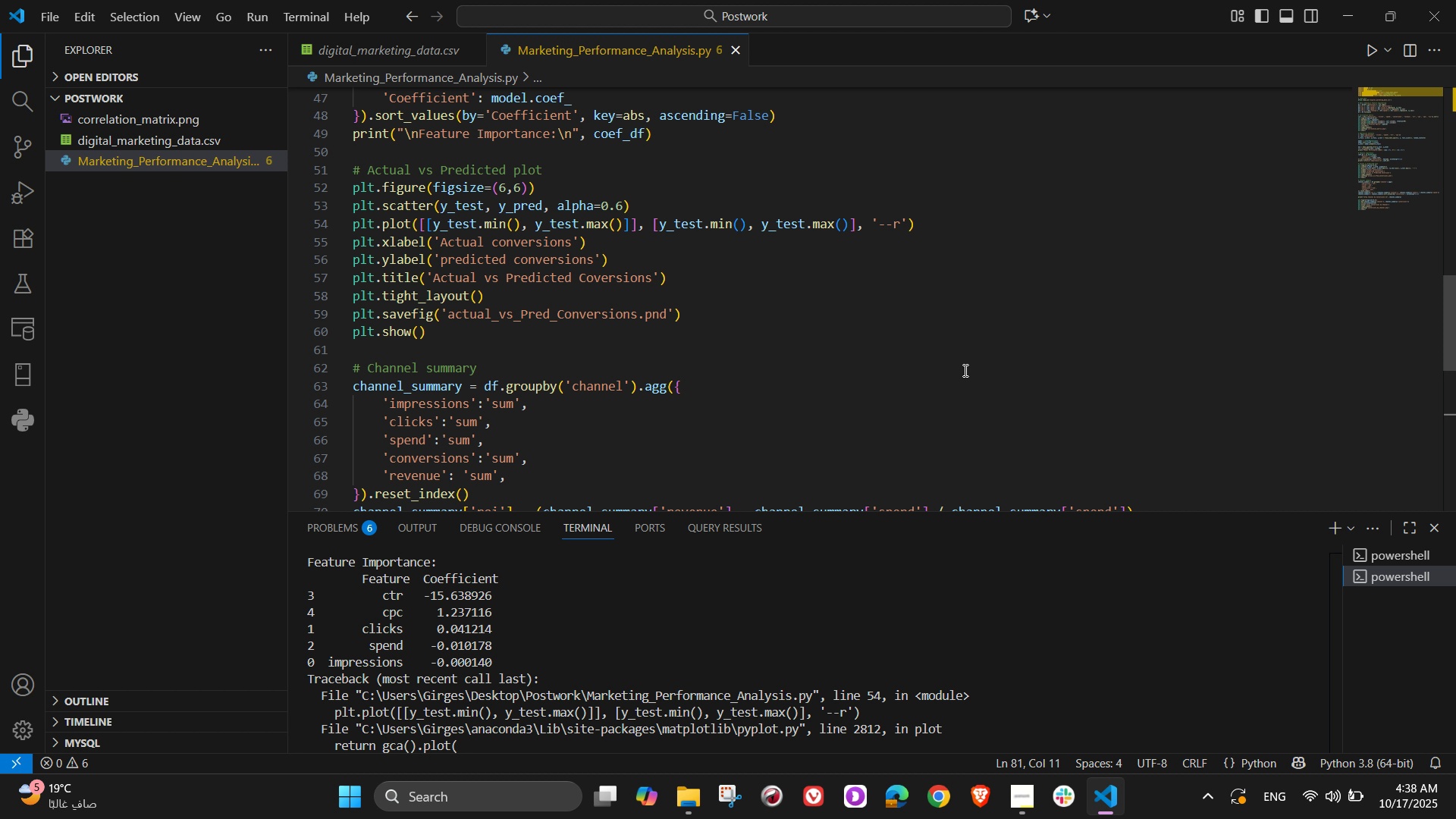 
left_click([653, 220])
 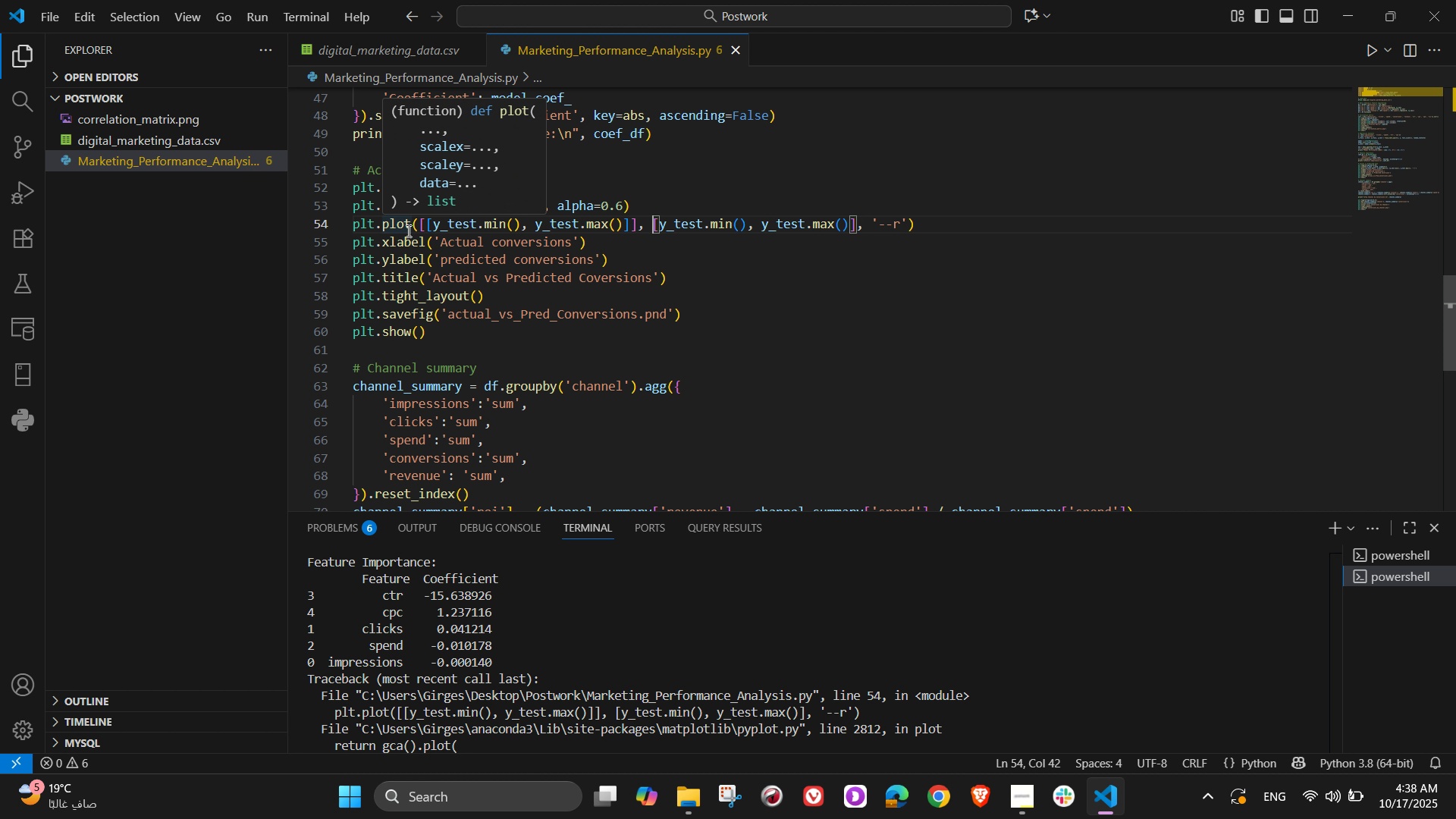 
wait(6.19)
 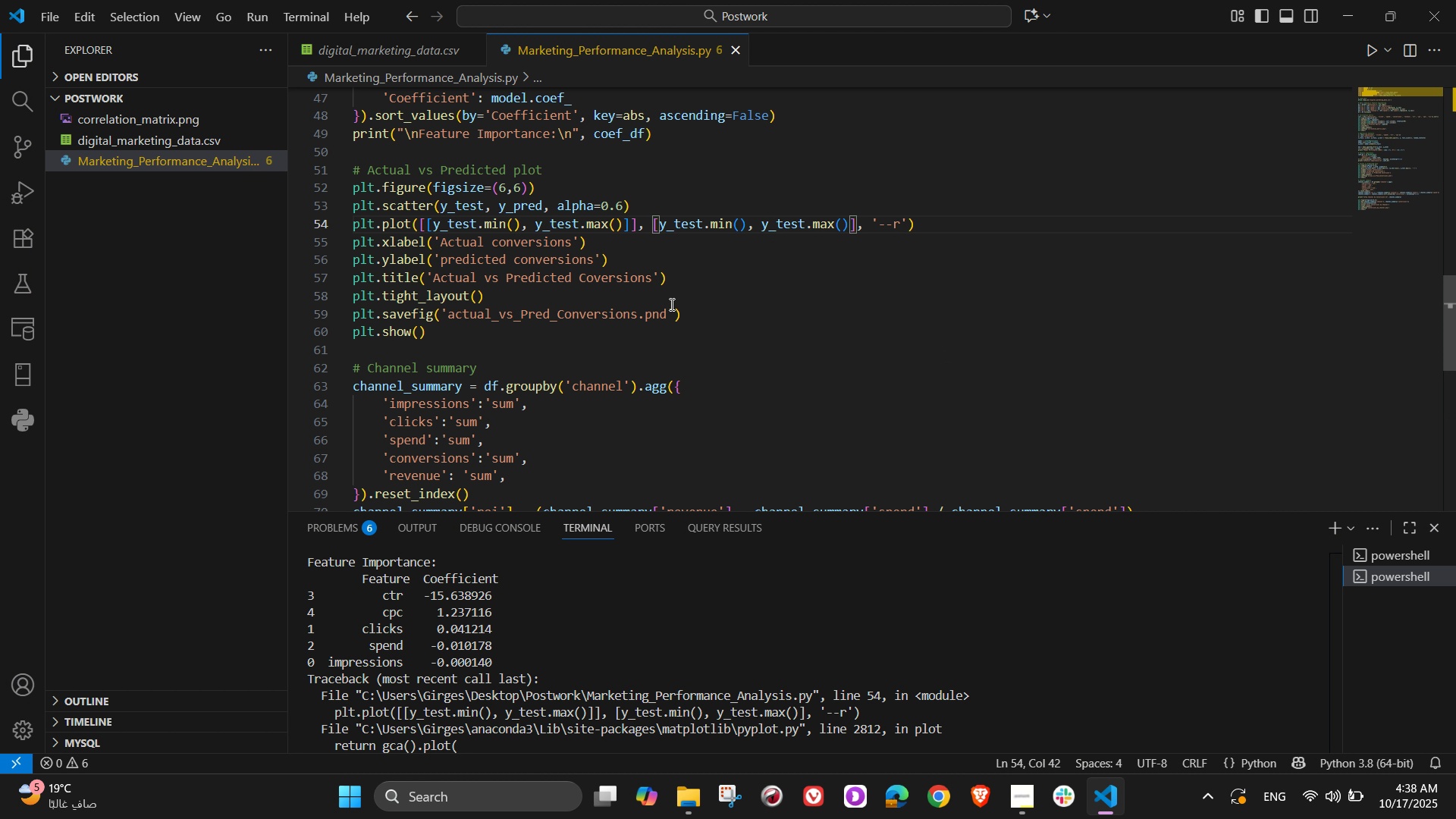 
left_click([942, 231])
 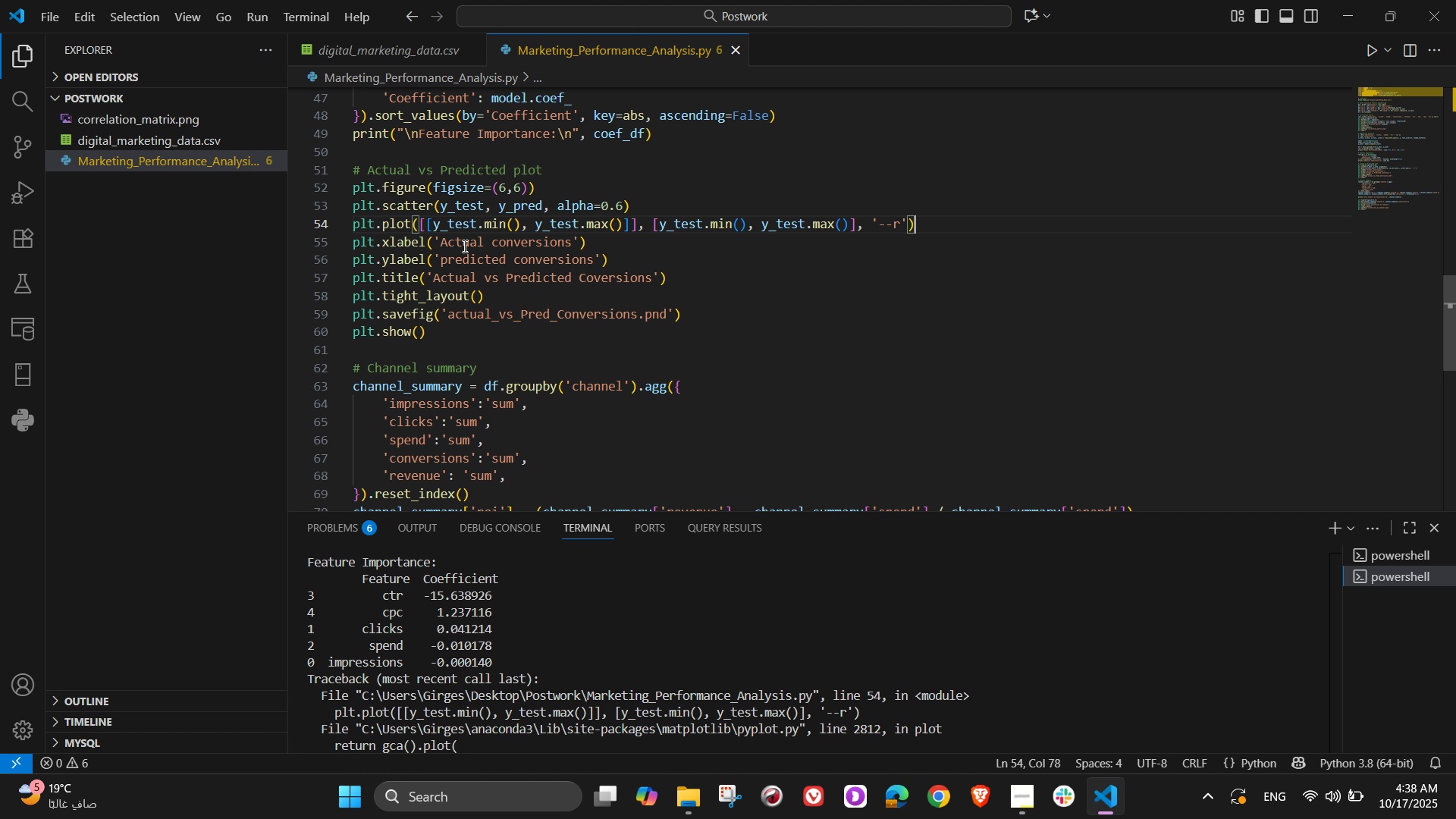 
left_click([432, 229])
 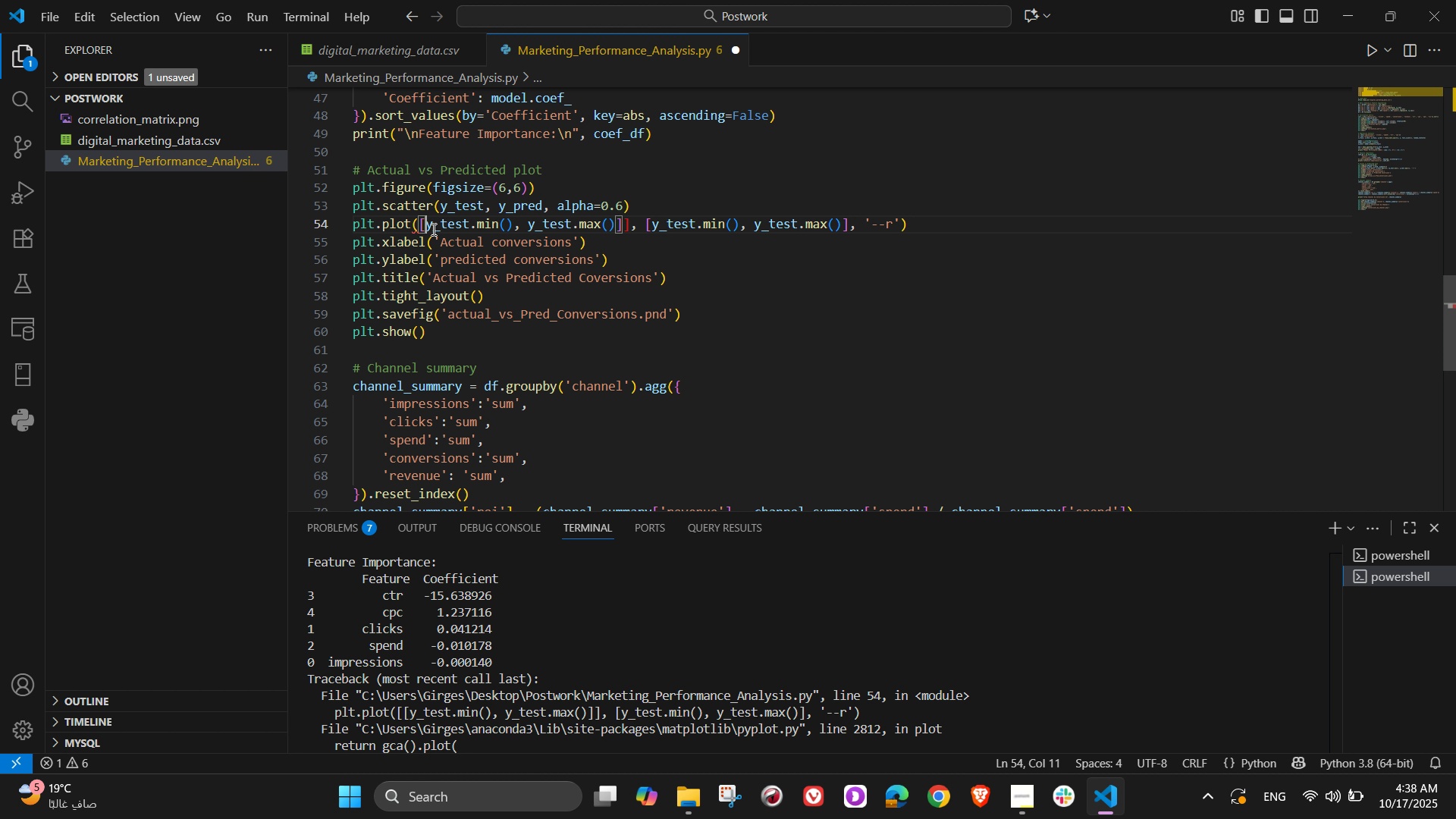 
key(Backspace)
 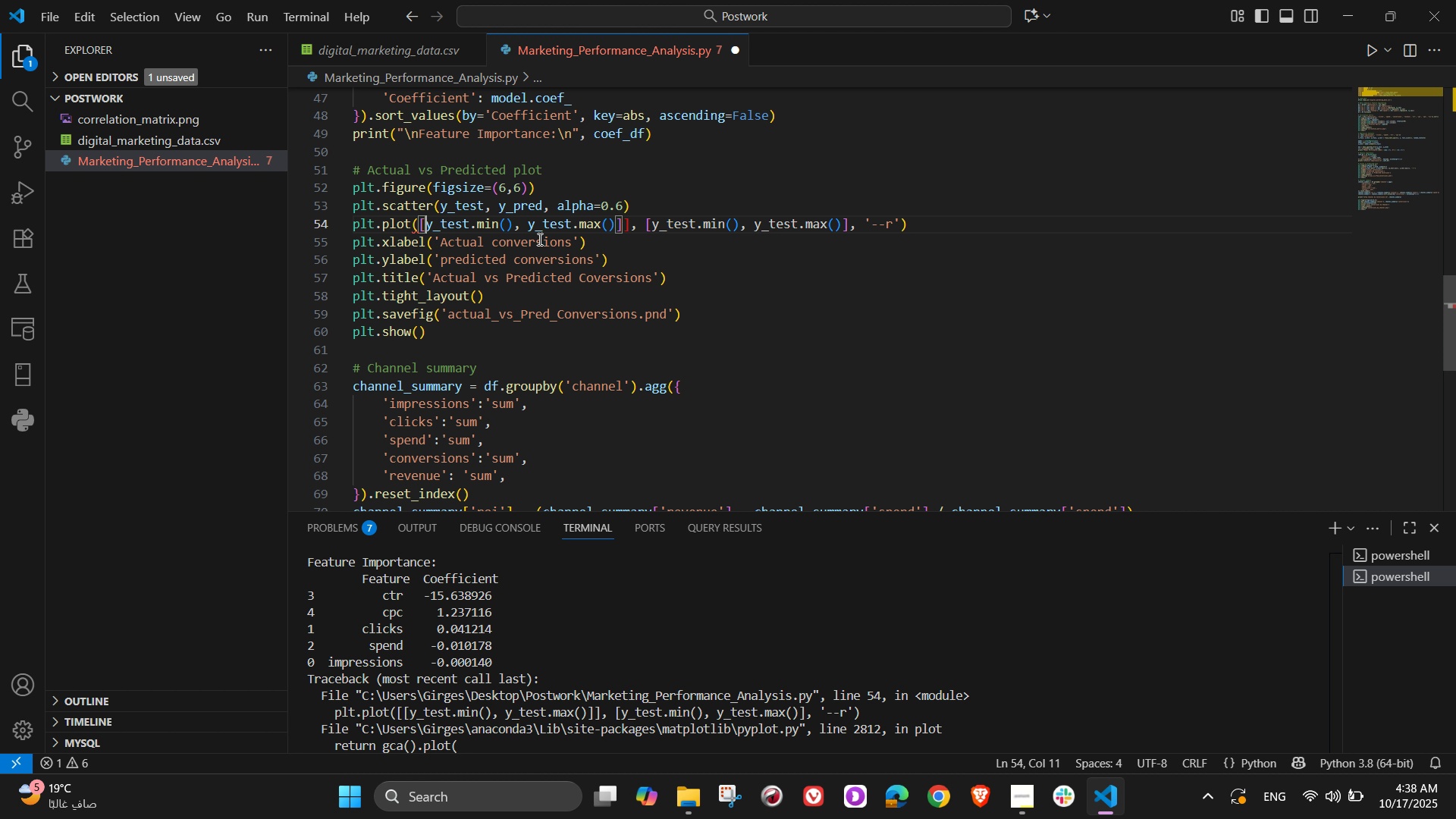 
wait(6.74)
 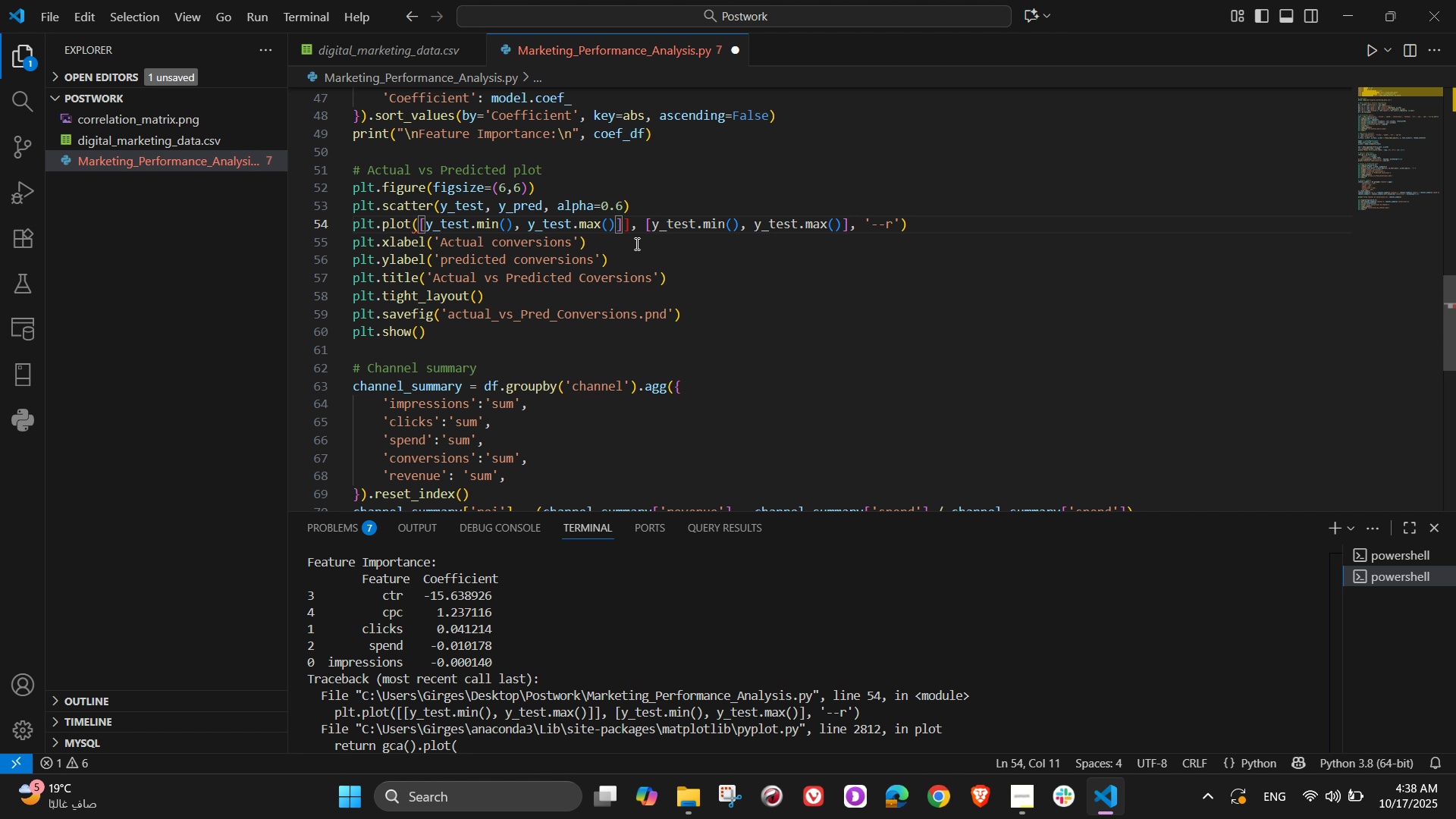 
left_click([626, 227])
 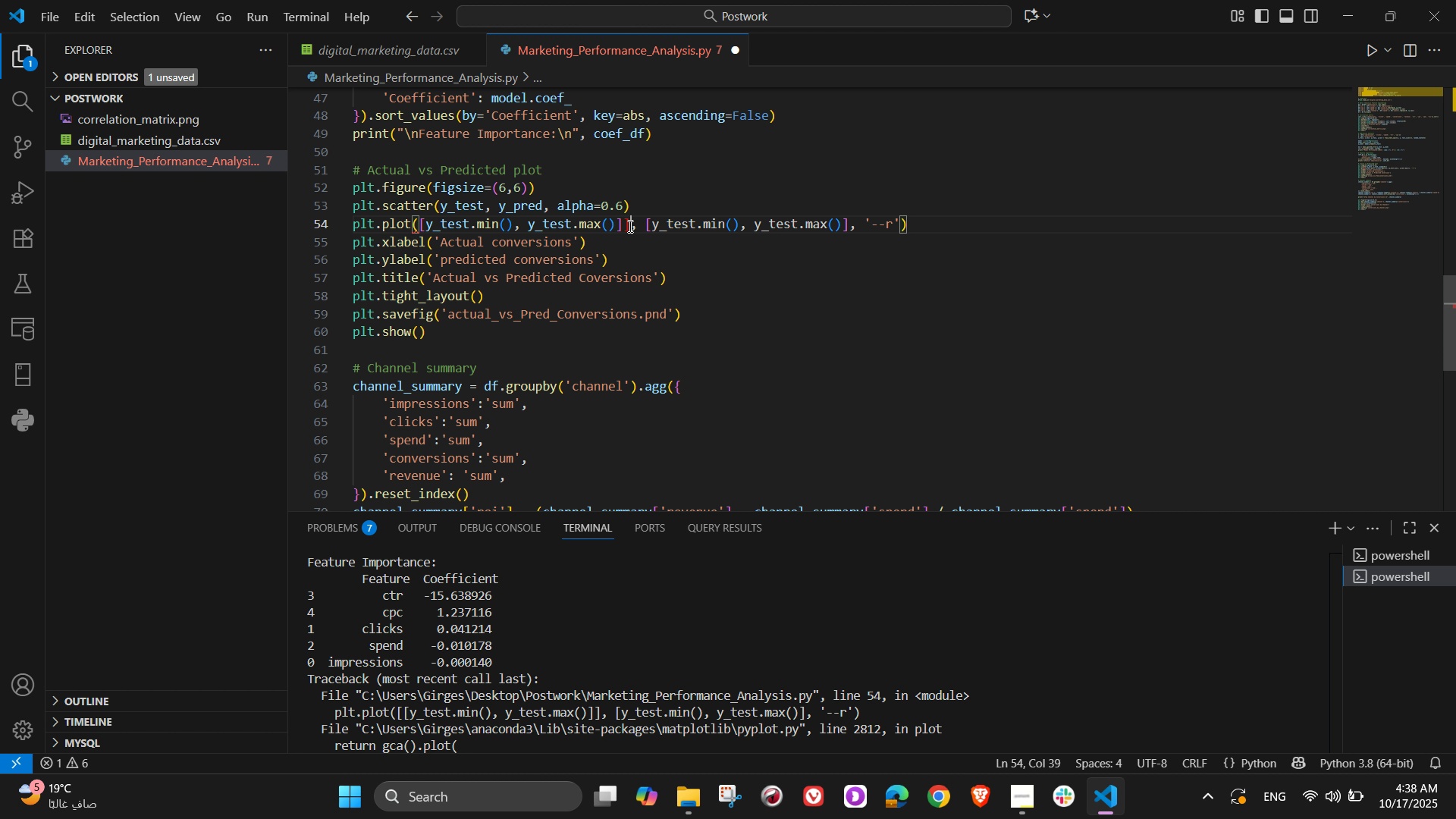 
left_click([629, 227])
 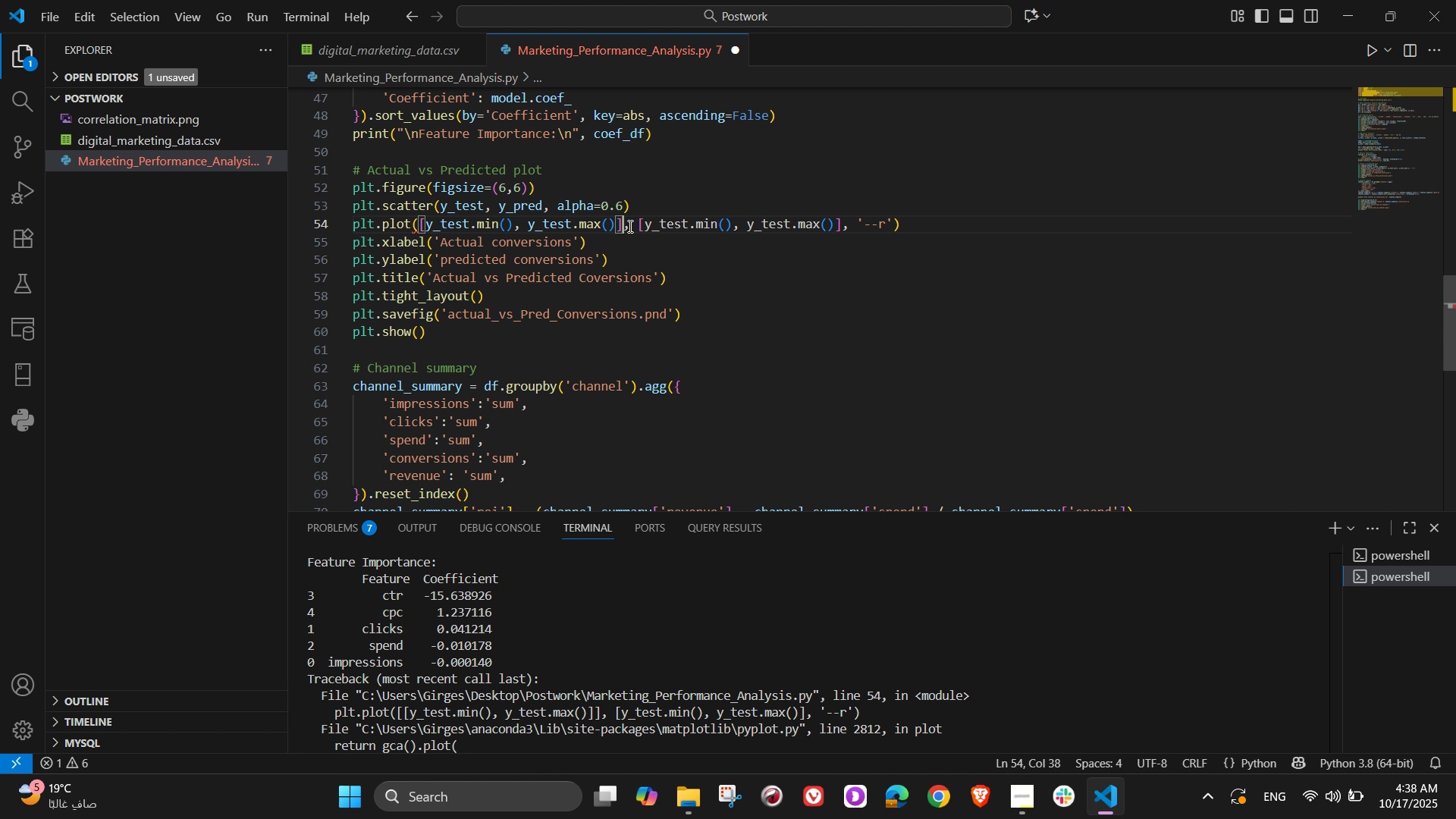 
key(Backspace)
 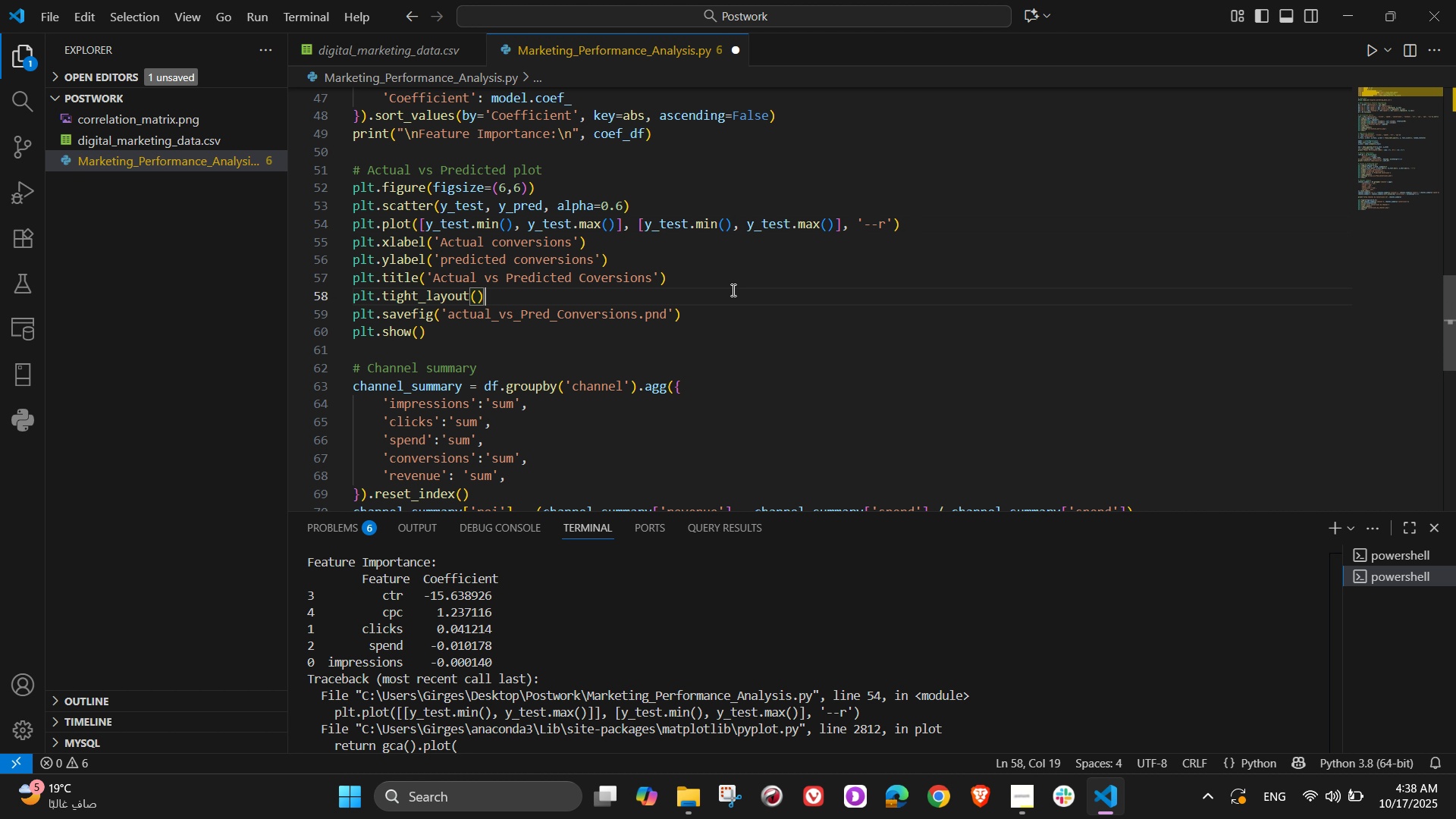 
key(Control+S)
 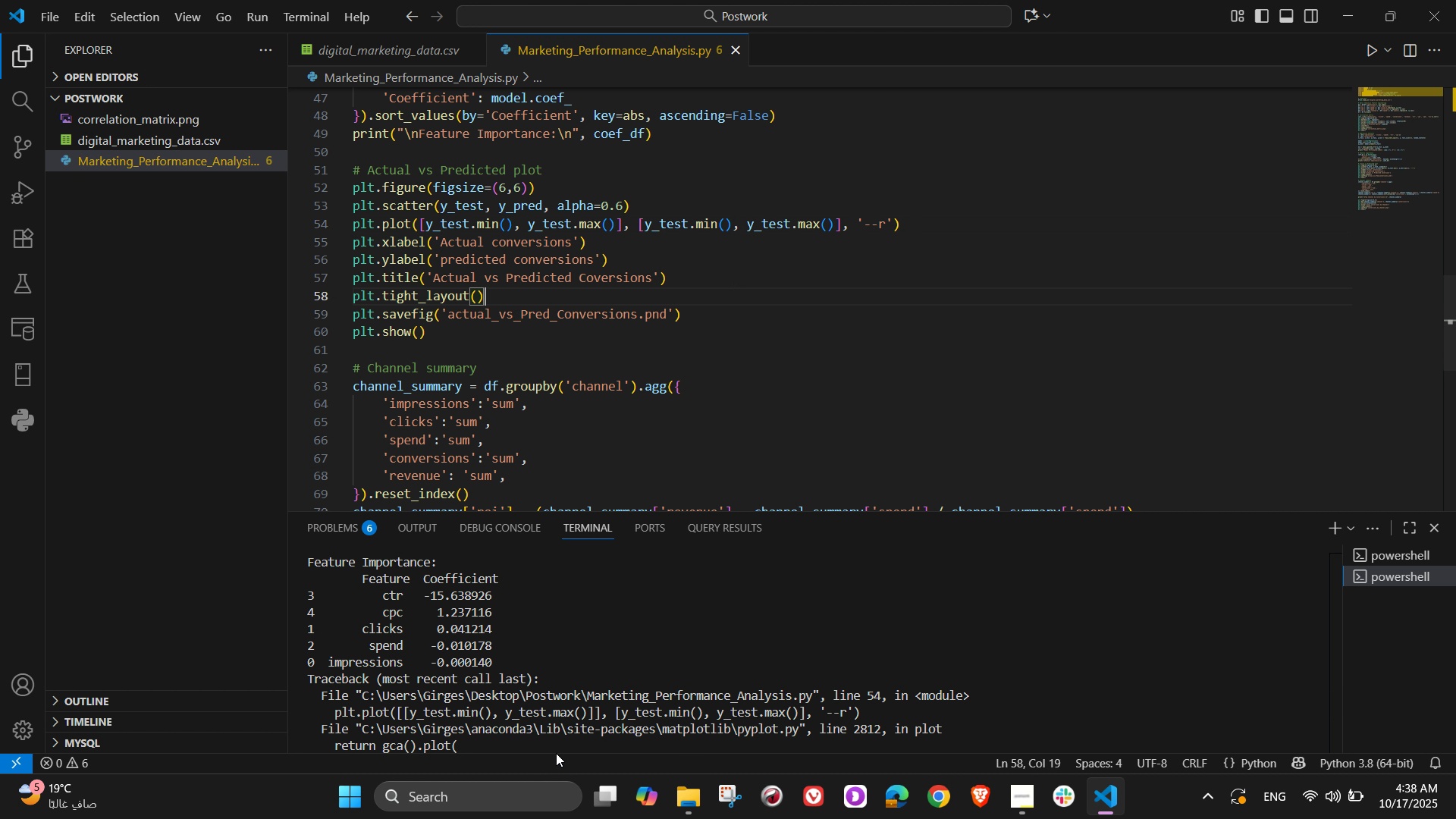 
scroll: coordinate [591, 697], scroll_direction: down, amount: 8.0
 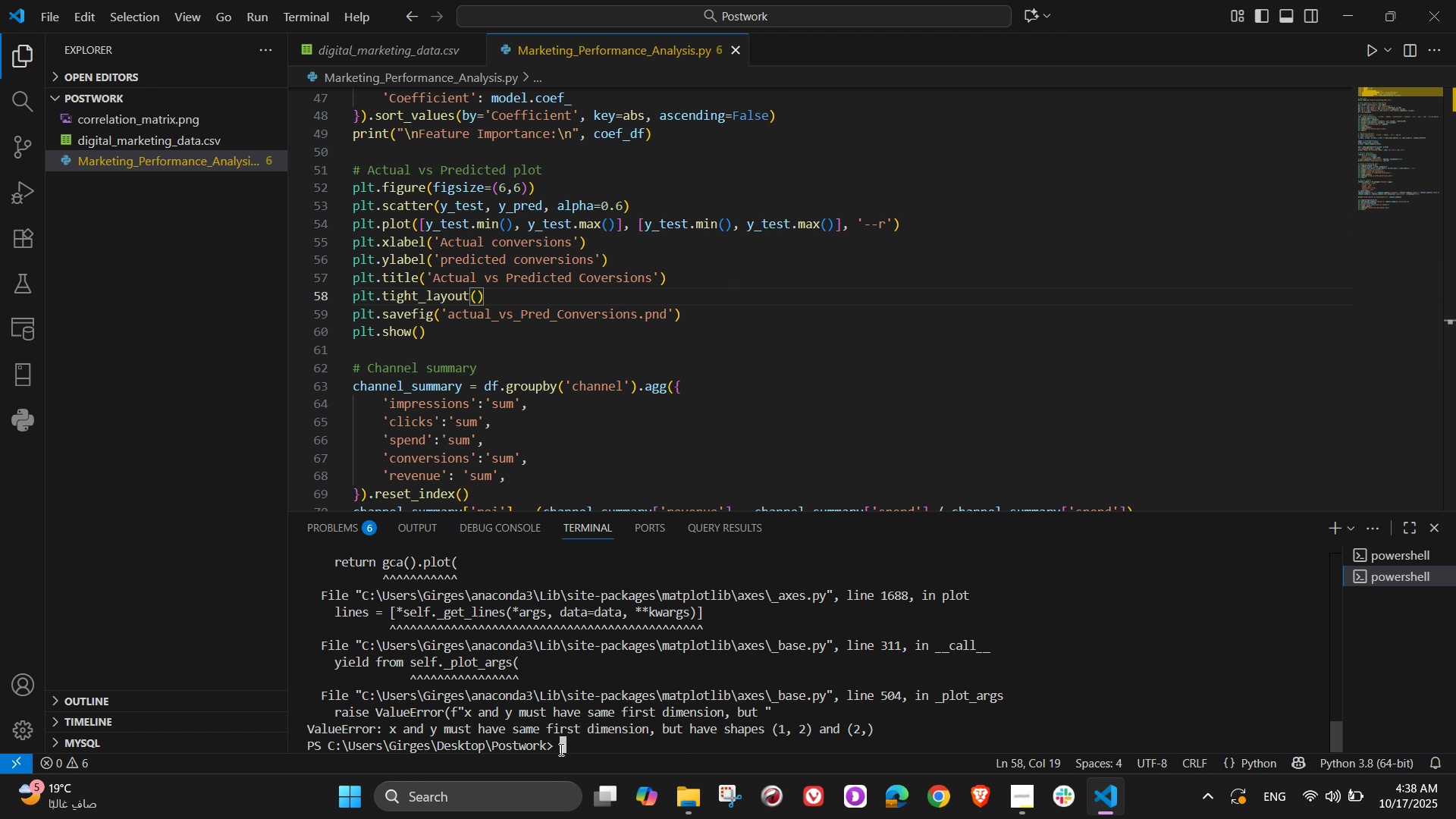 
left_click([560, 749])
 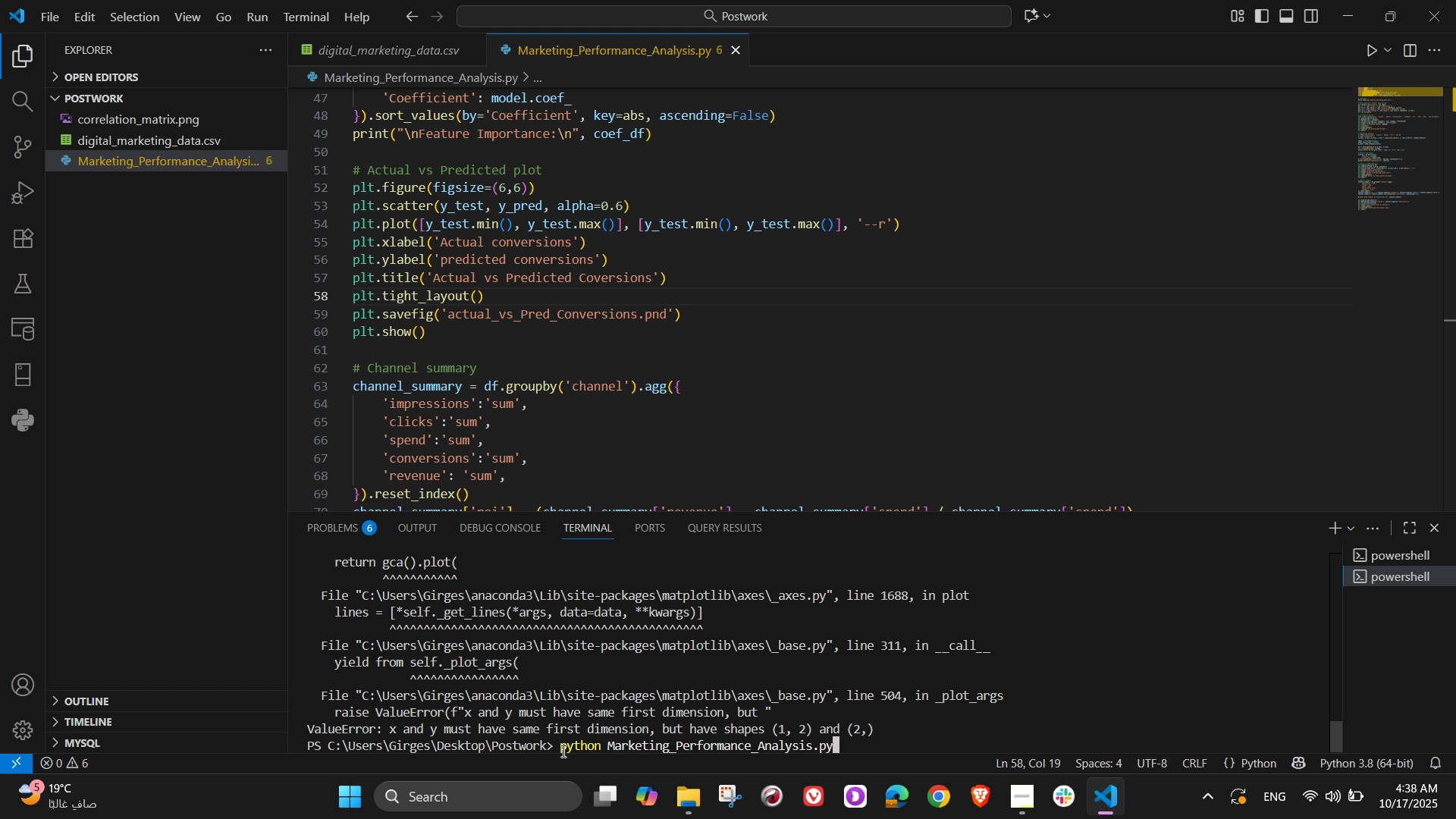 
key(ArrowUp)
 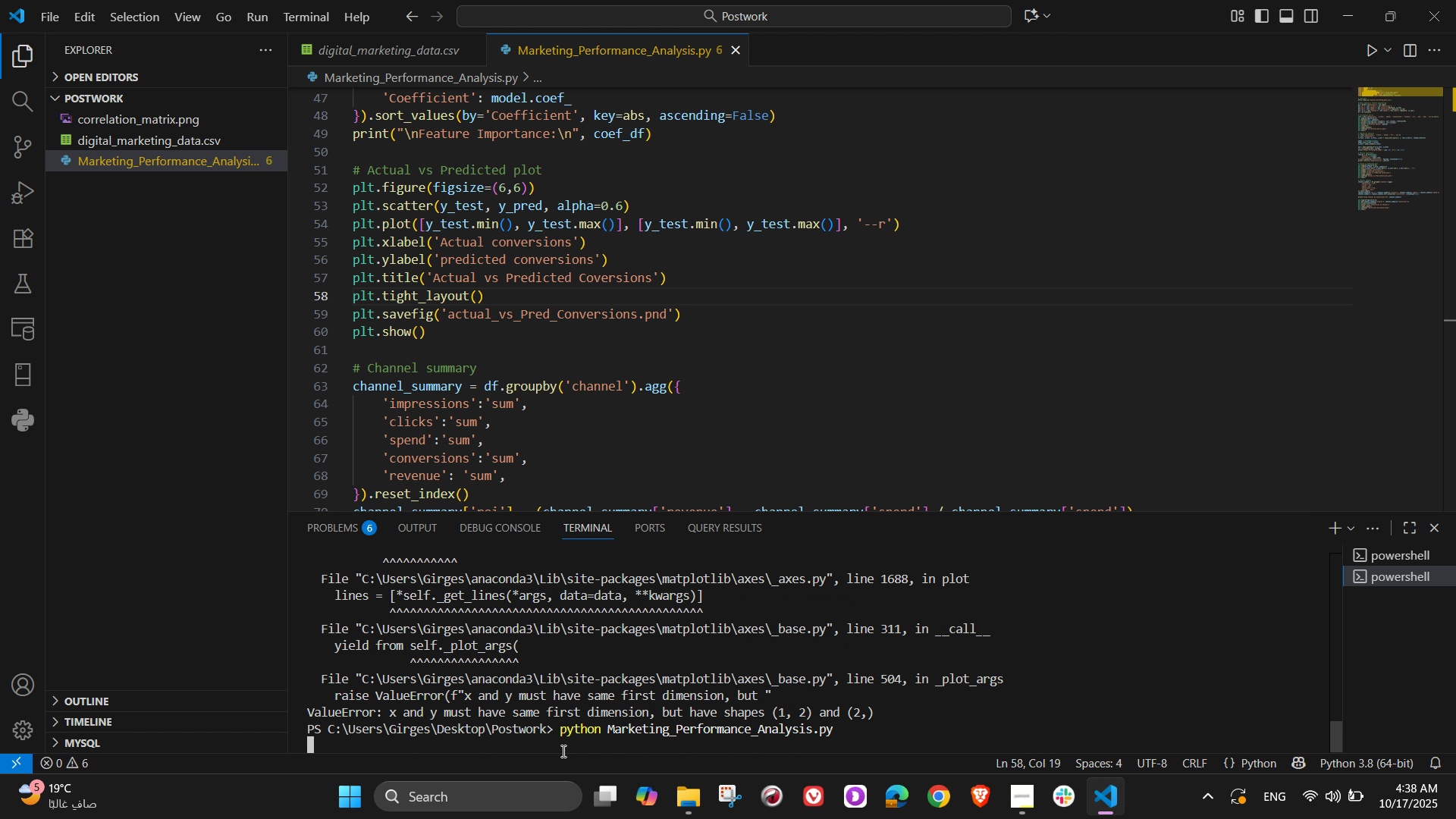 
key(NumpadEnter)
 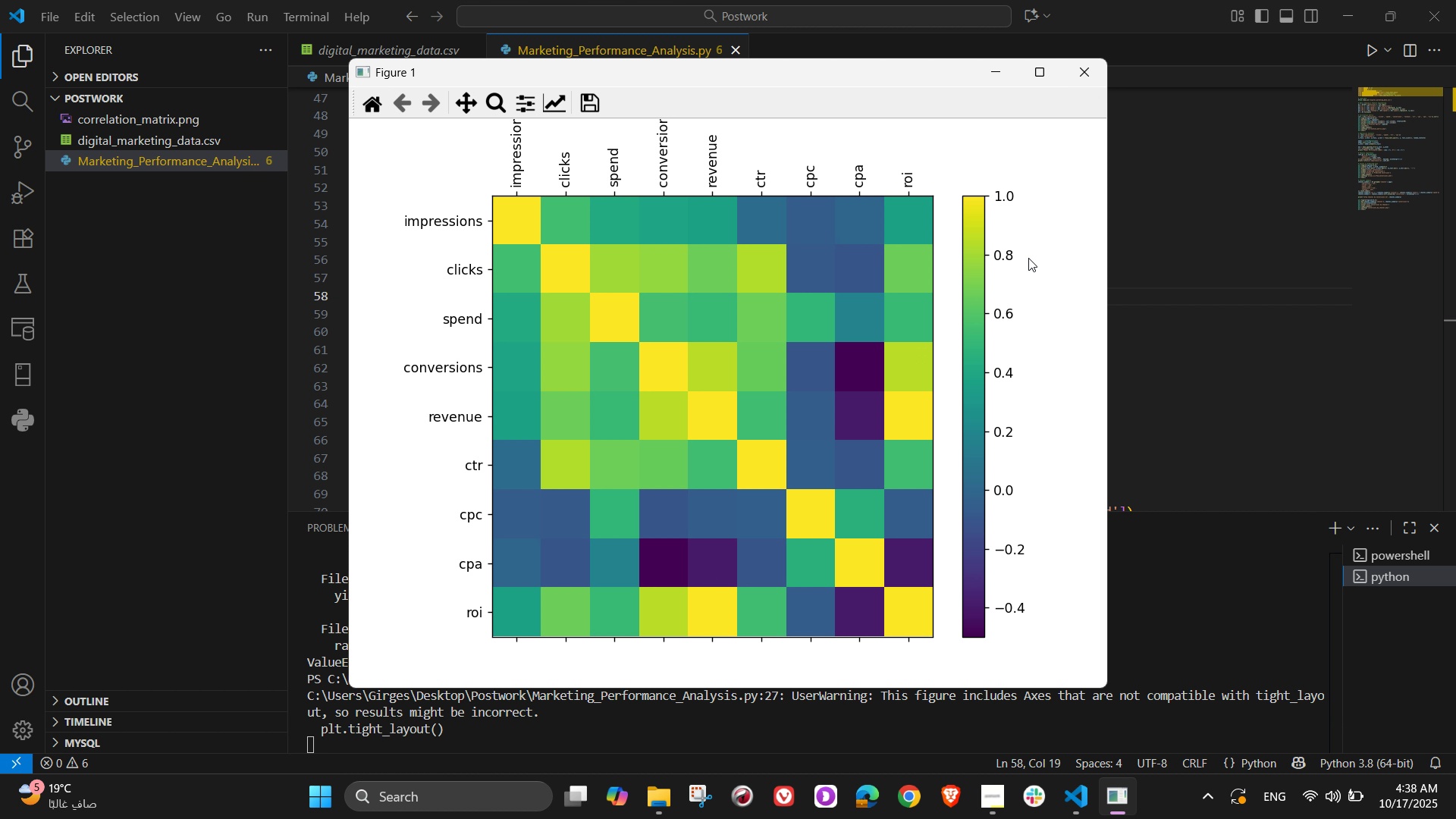 
left_click([1078, 77])
 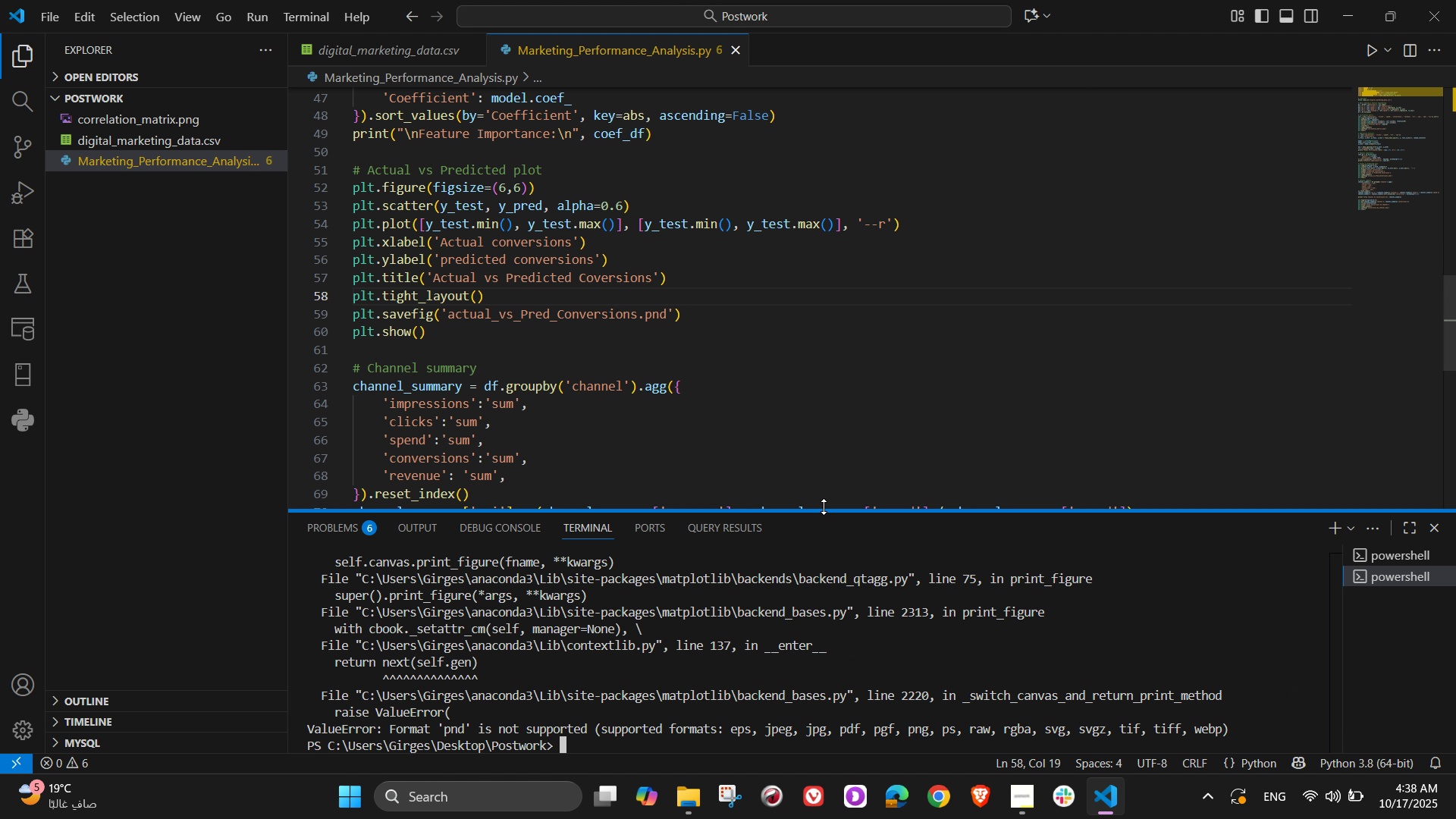 
wait(5.78)
 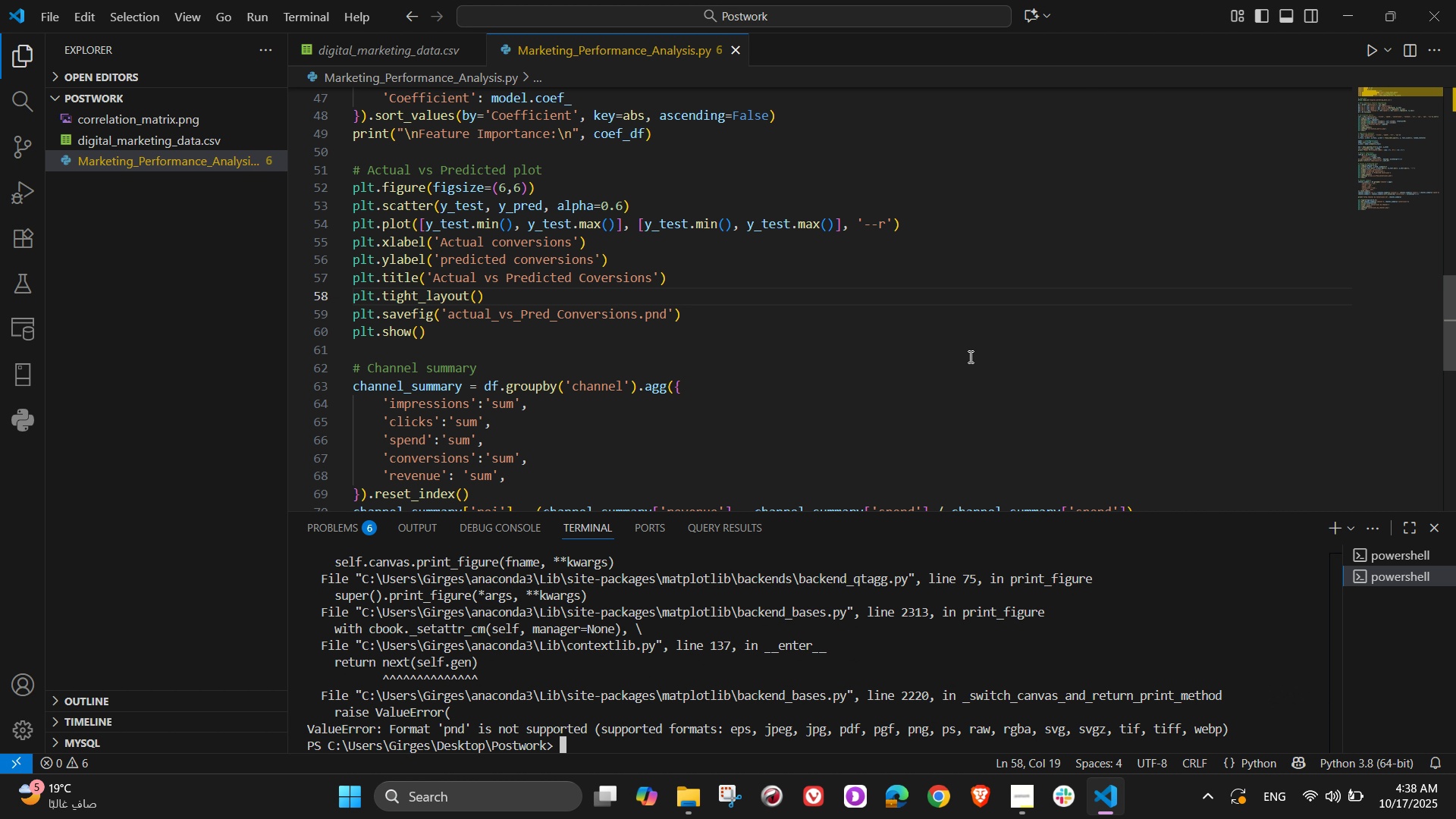 
scroll: coordinate [806, 535], scroll_direction: up, amount: 2.0
 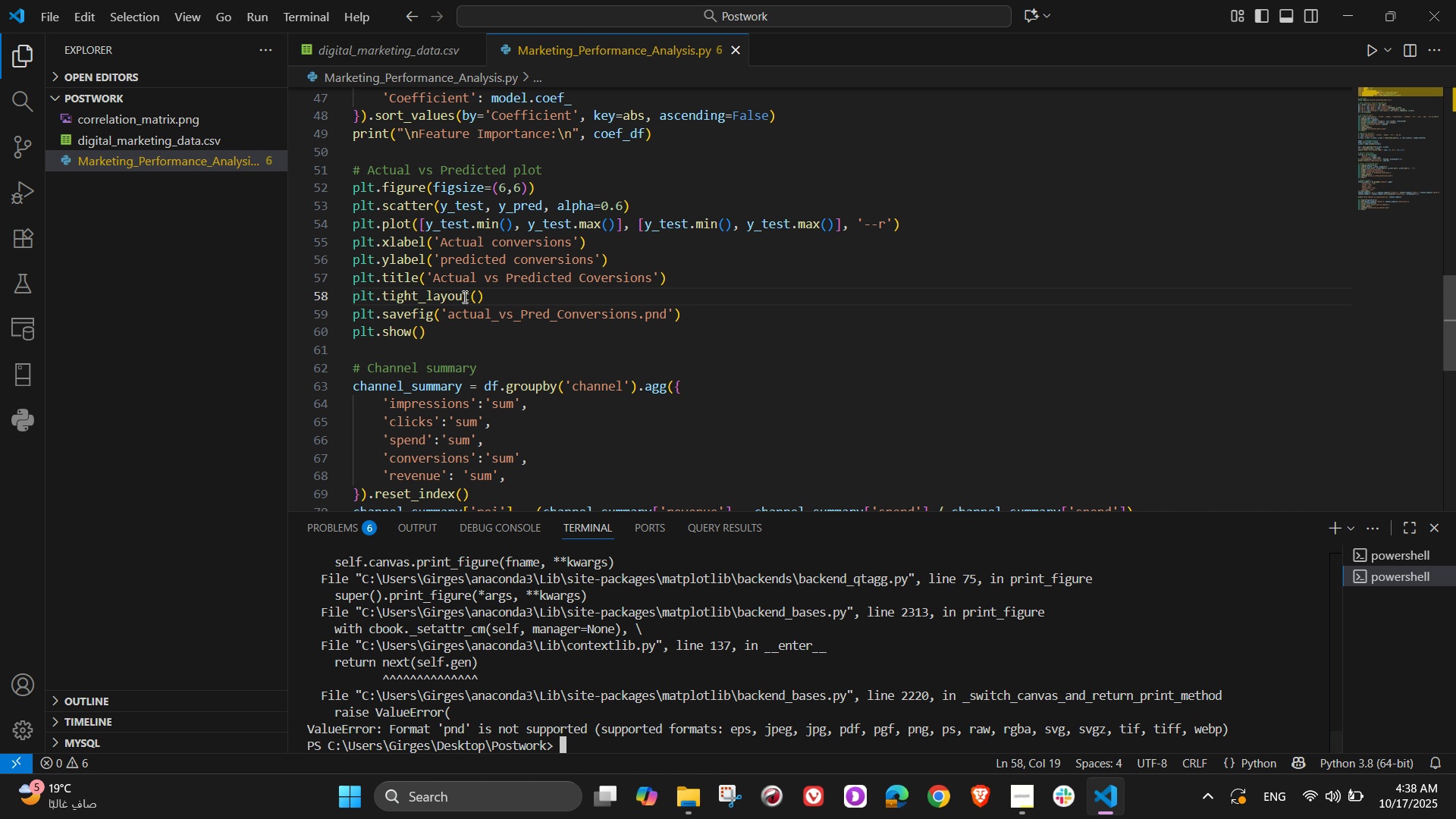 
scroll: coordinate [471, 370], scroll_direction: down, amount: 3.0
 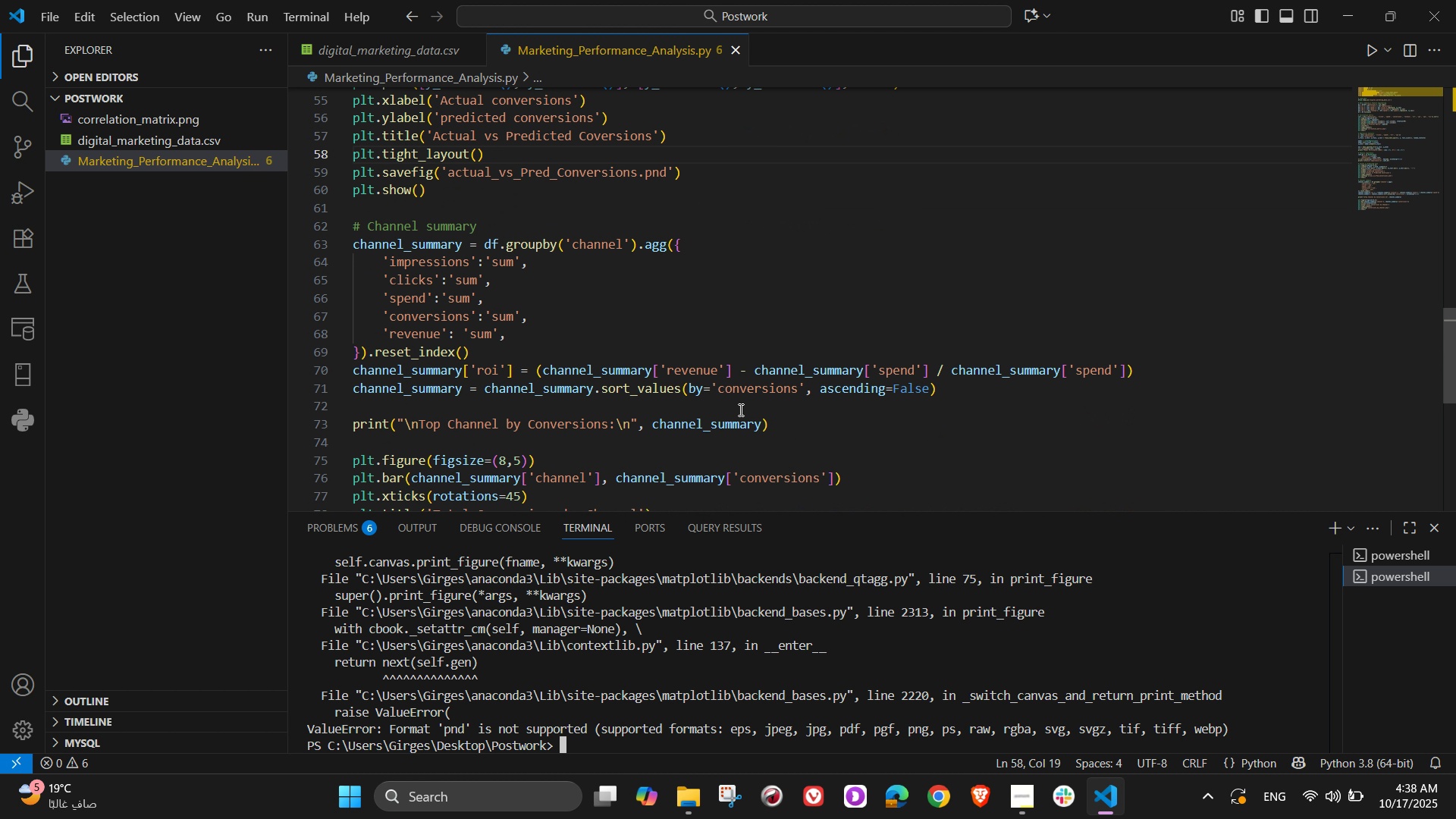 
wait(11.55)
 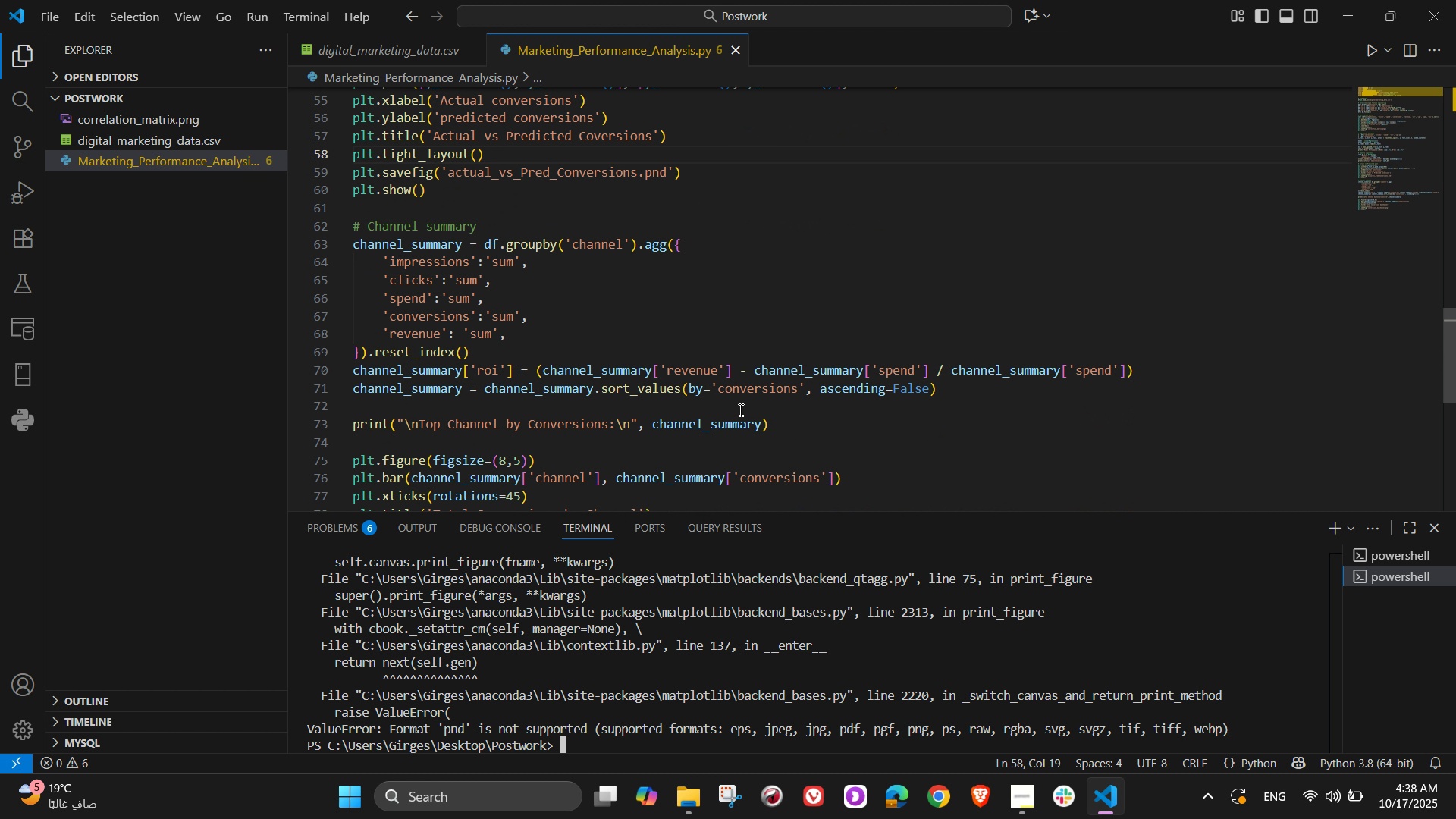 
scroll: coordinate [614, 444], scroll_direction: down, amount: 5.0
 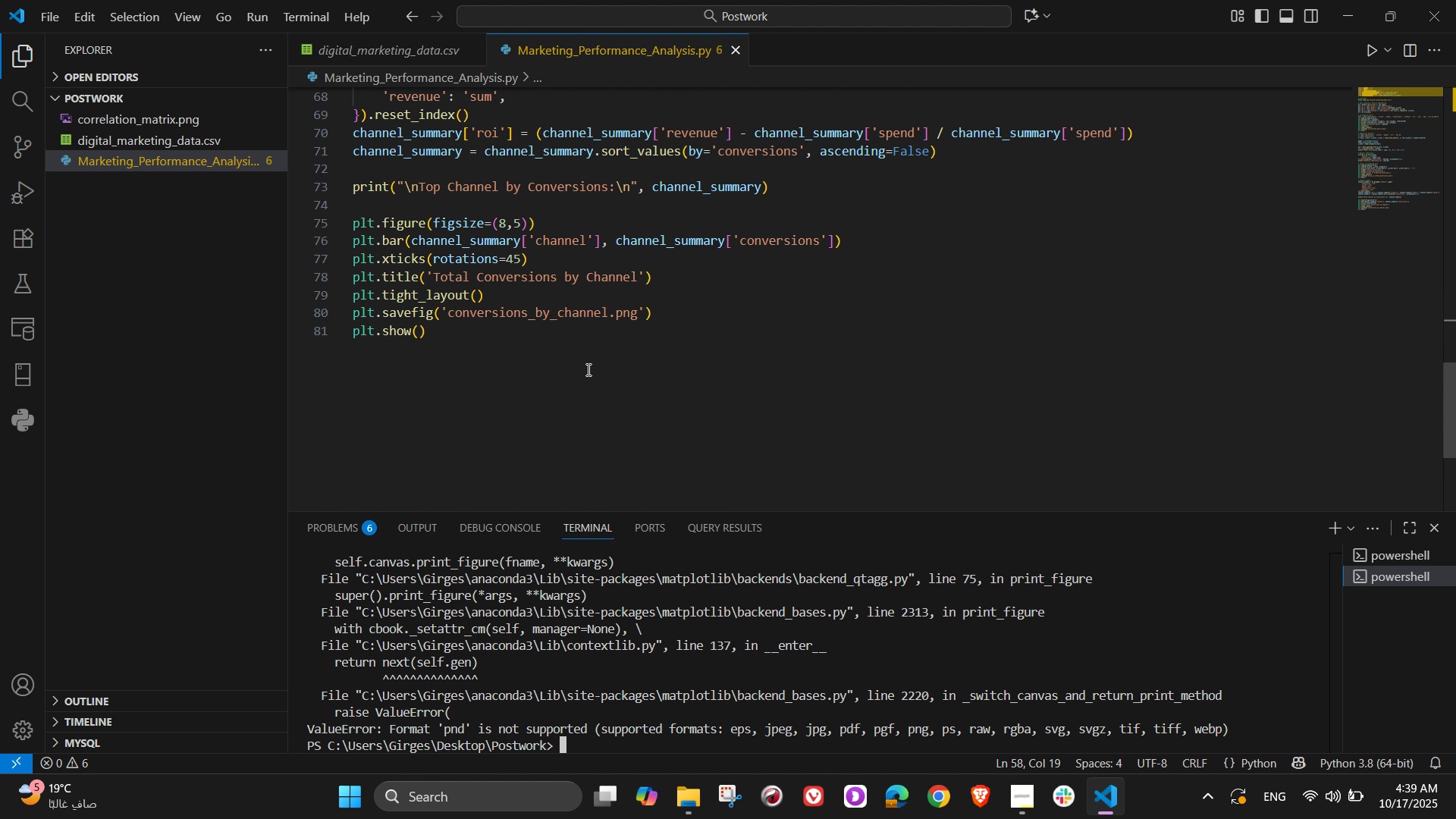 
scroll: coordinate [472, 429], scroll_direction: up, amount: 13.0
 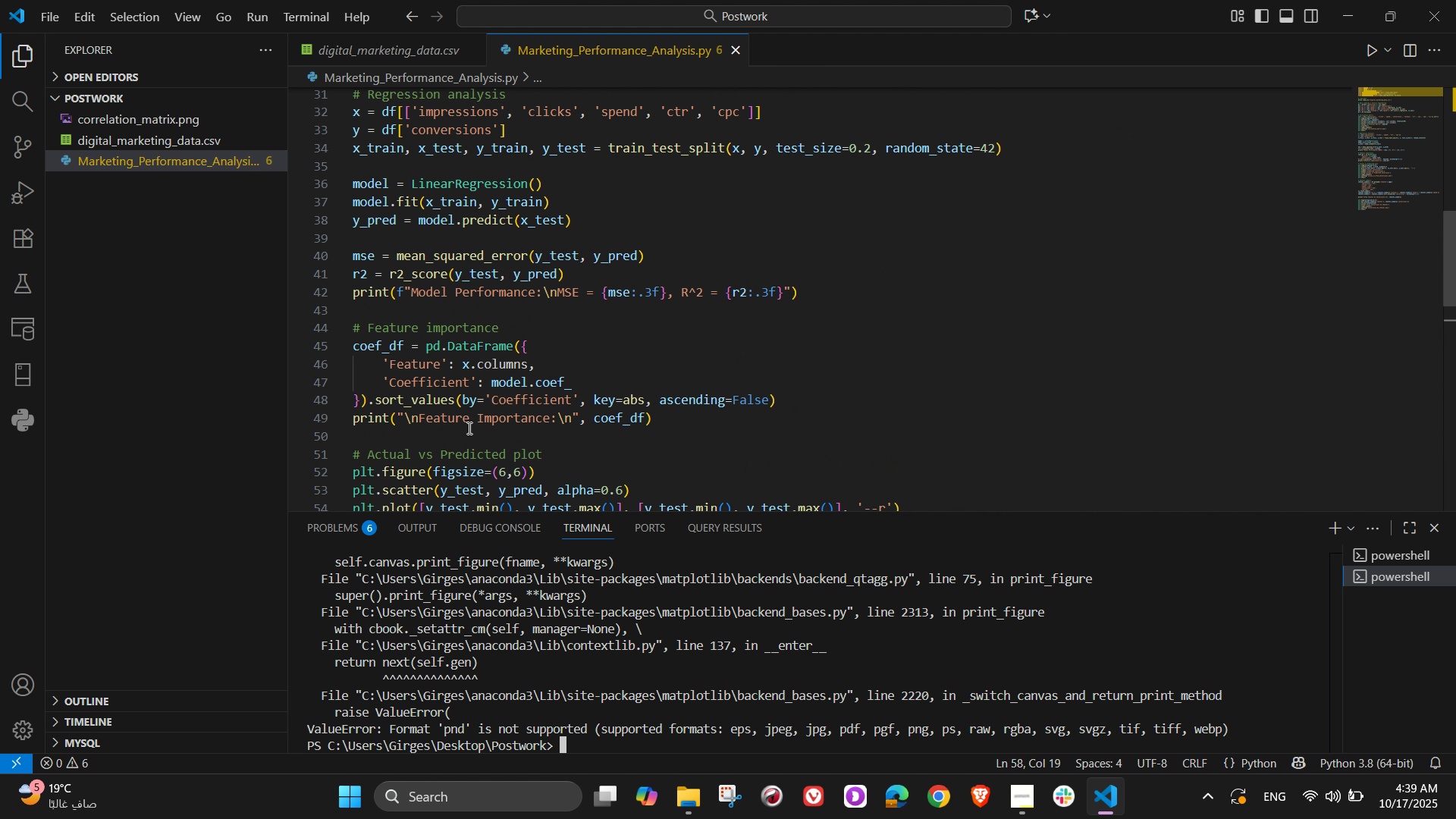 
scroll: coordinate [469, 318], scroll_direction: up, amount: 13.0
 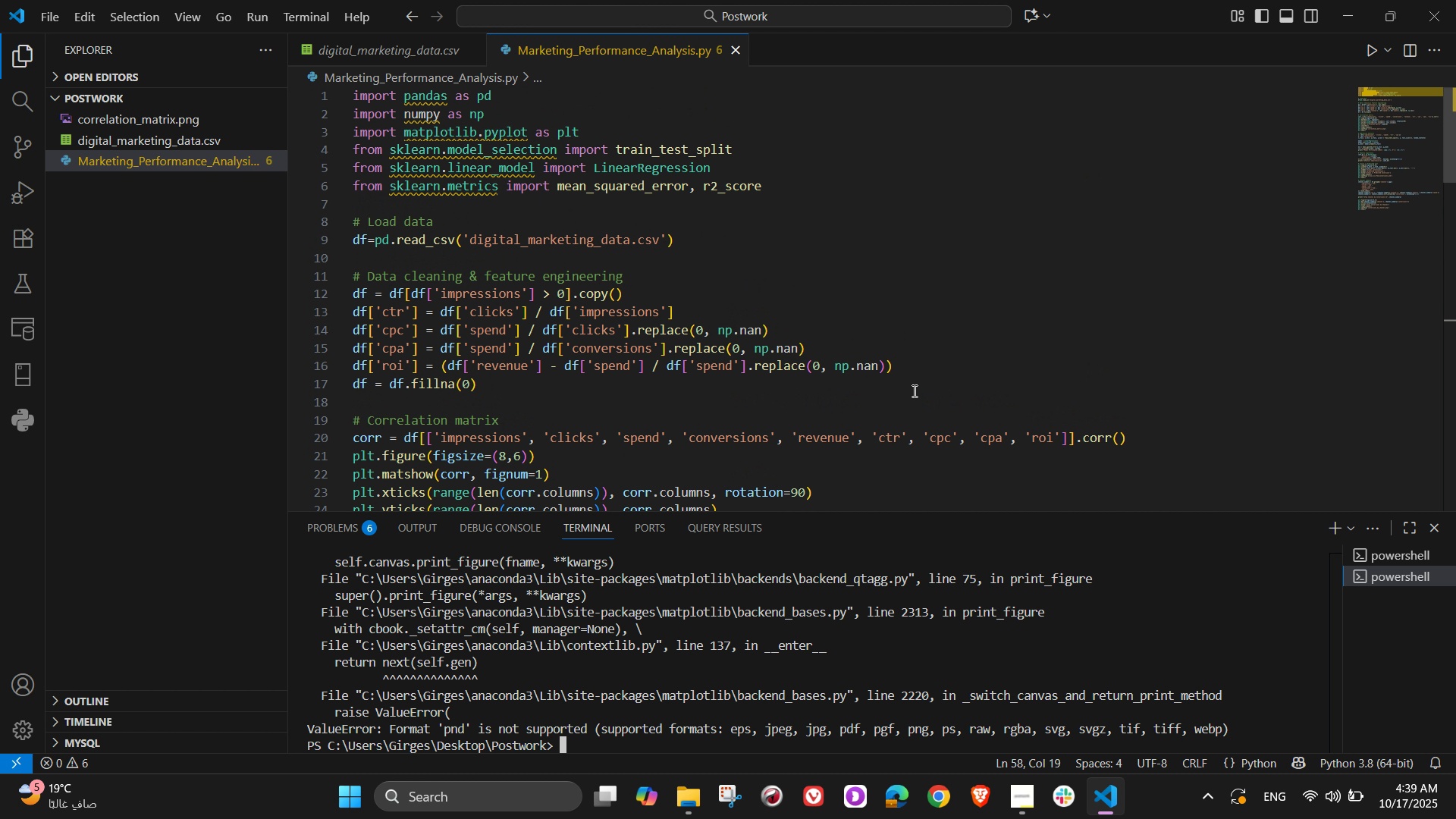 
scroll: coordinate [629, 369], scroll_direction: down, amount: 15.0
 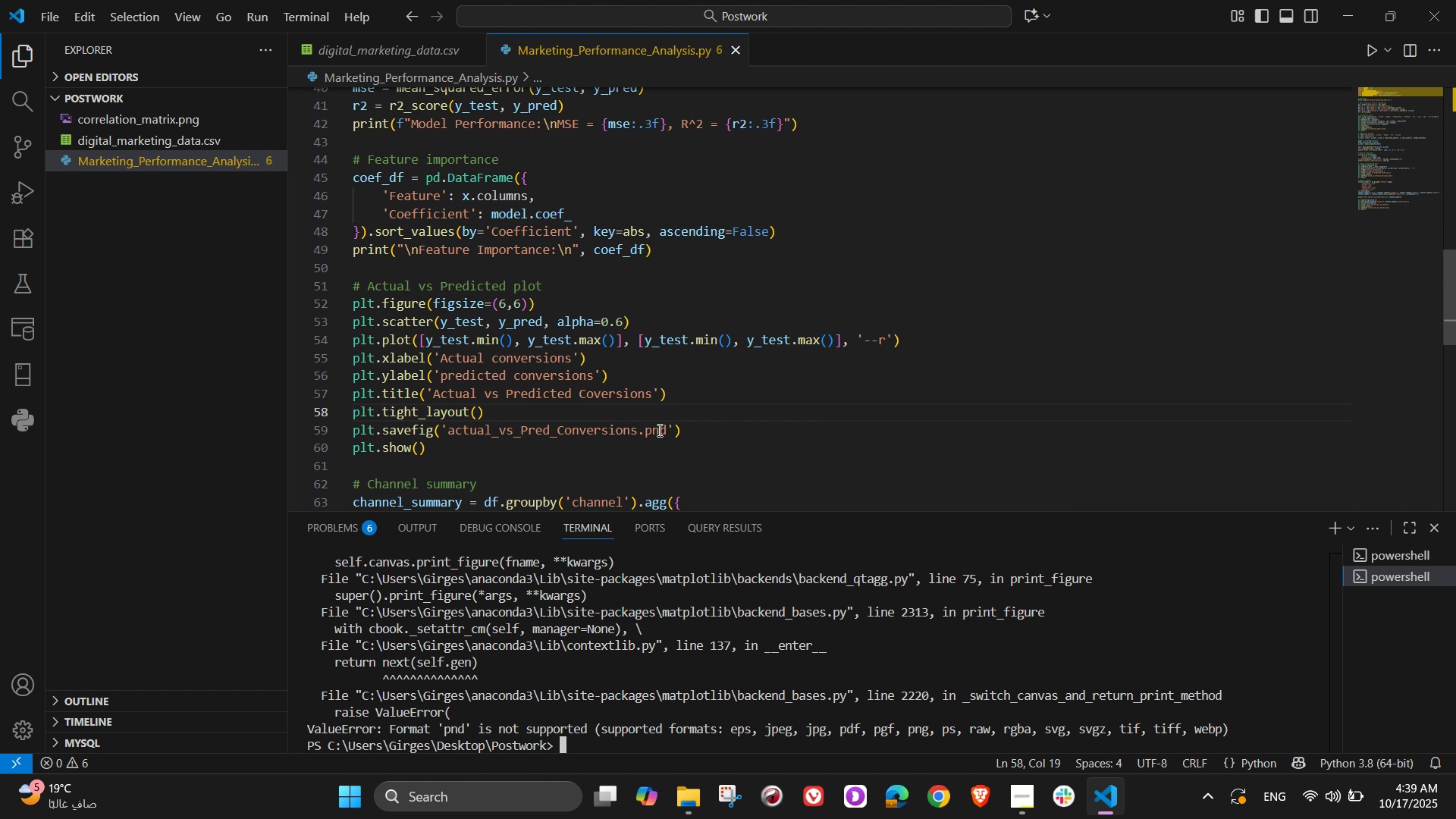 
wait(5.31)
 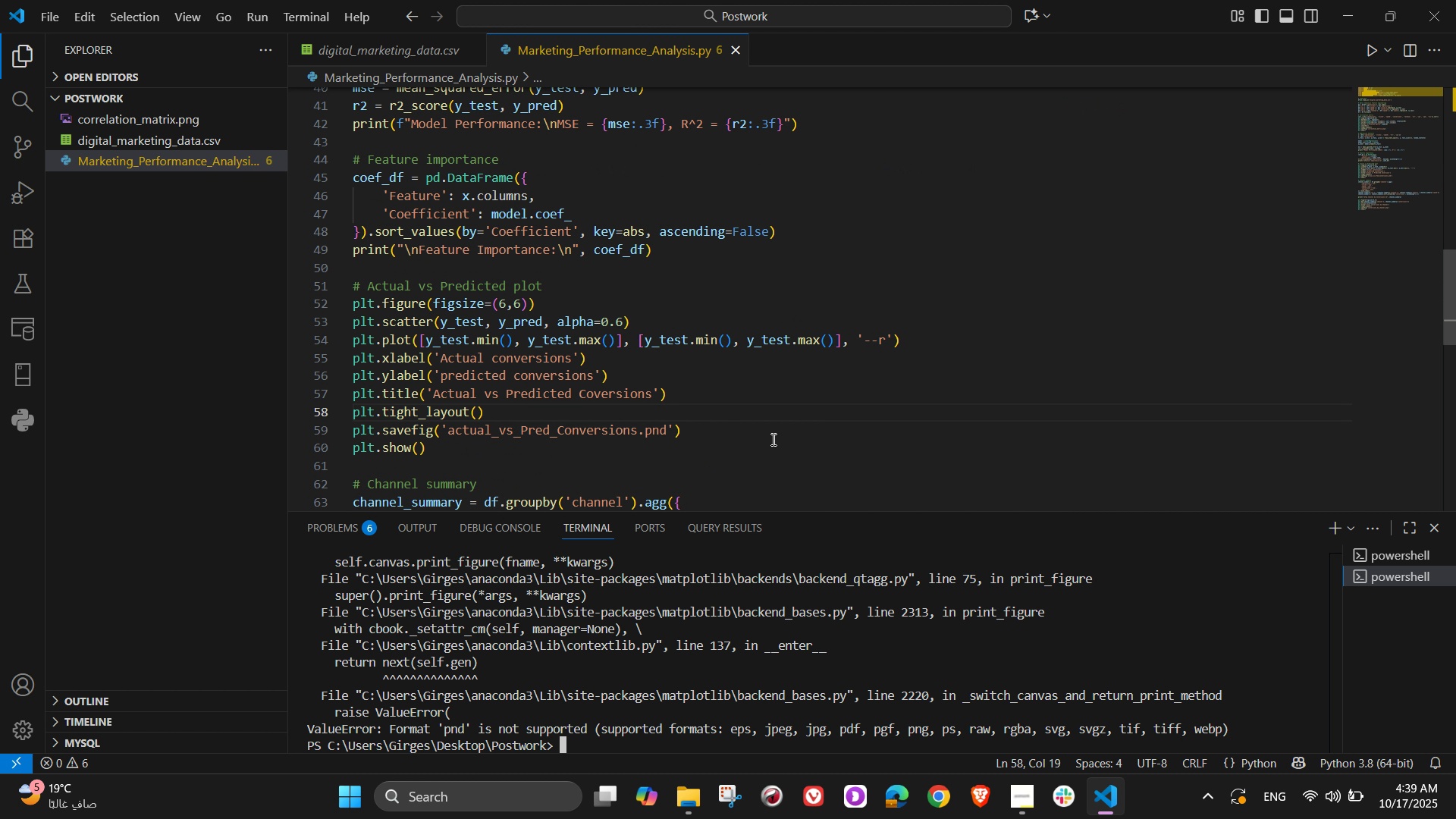 
key(G)
 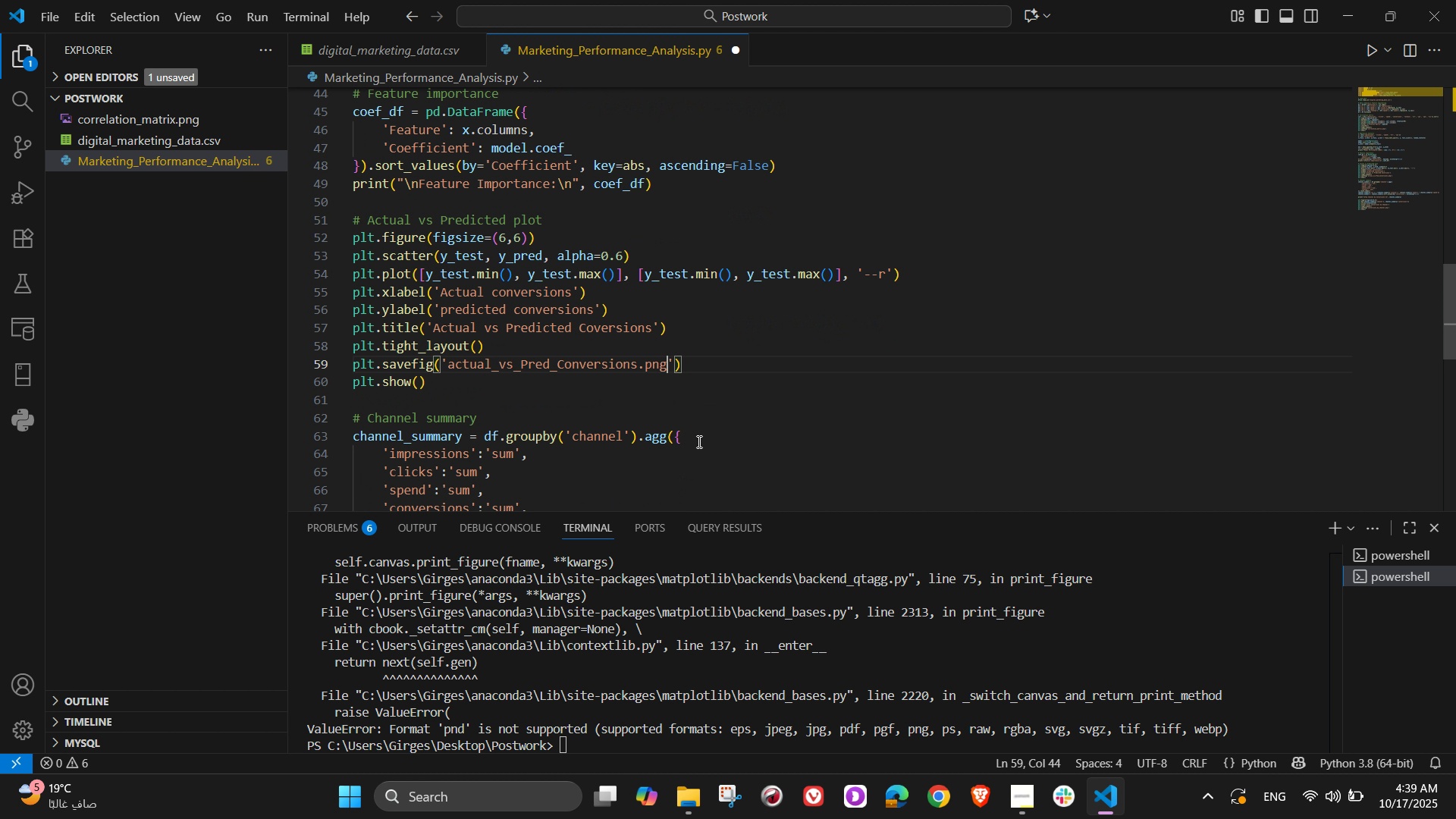 
scroll: coordinate [439, 400], scroll_direction: down, amount: 6.0
 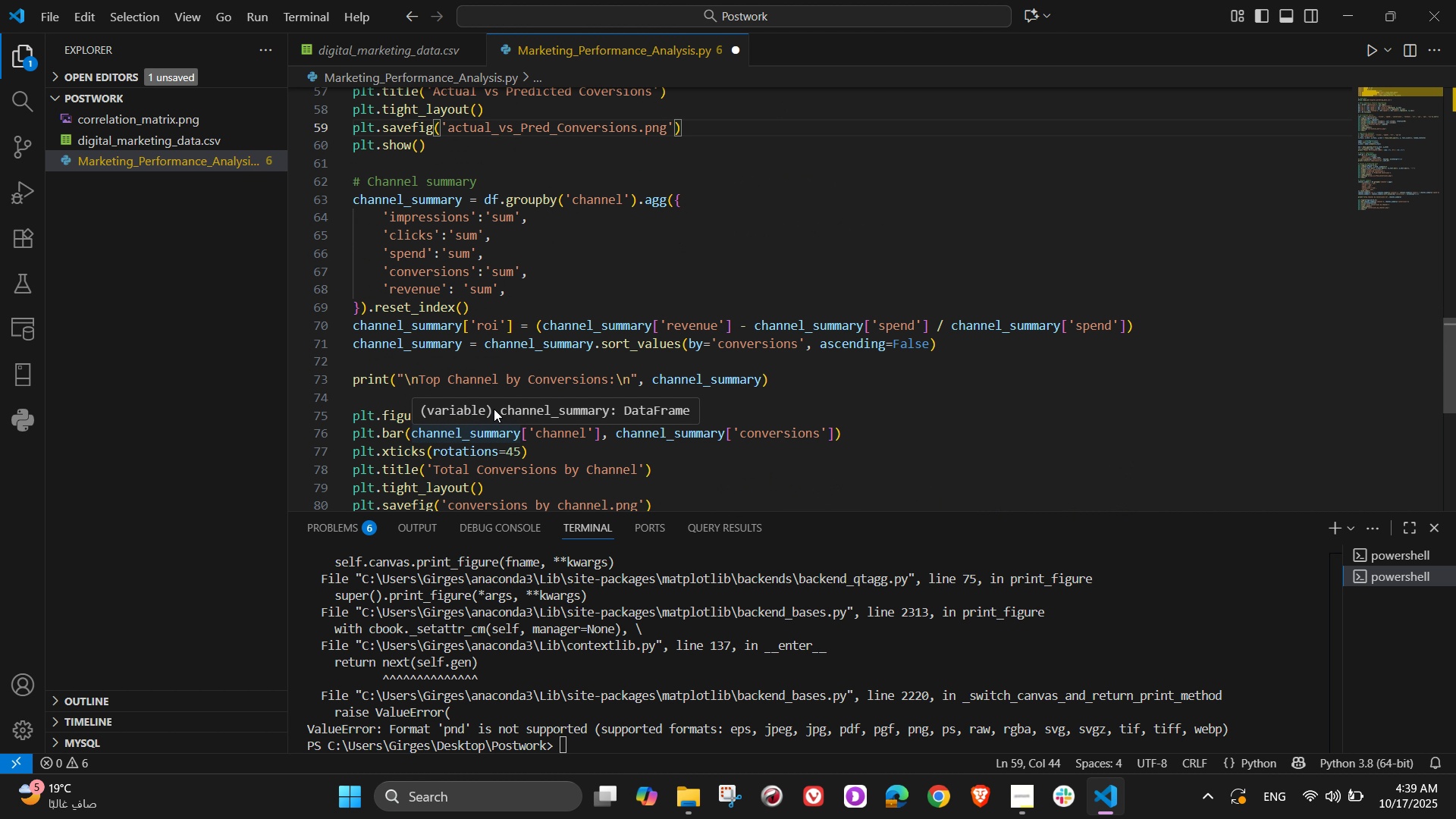 
key(Control+S)
 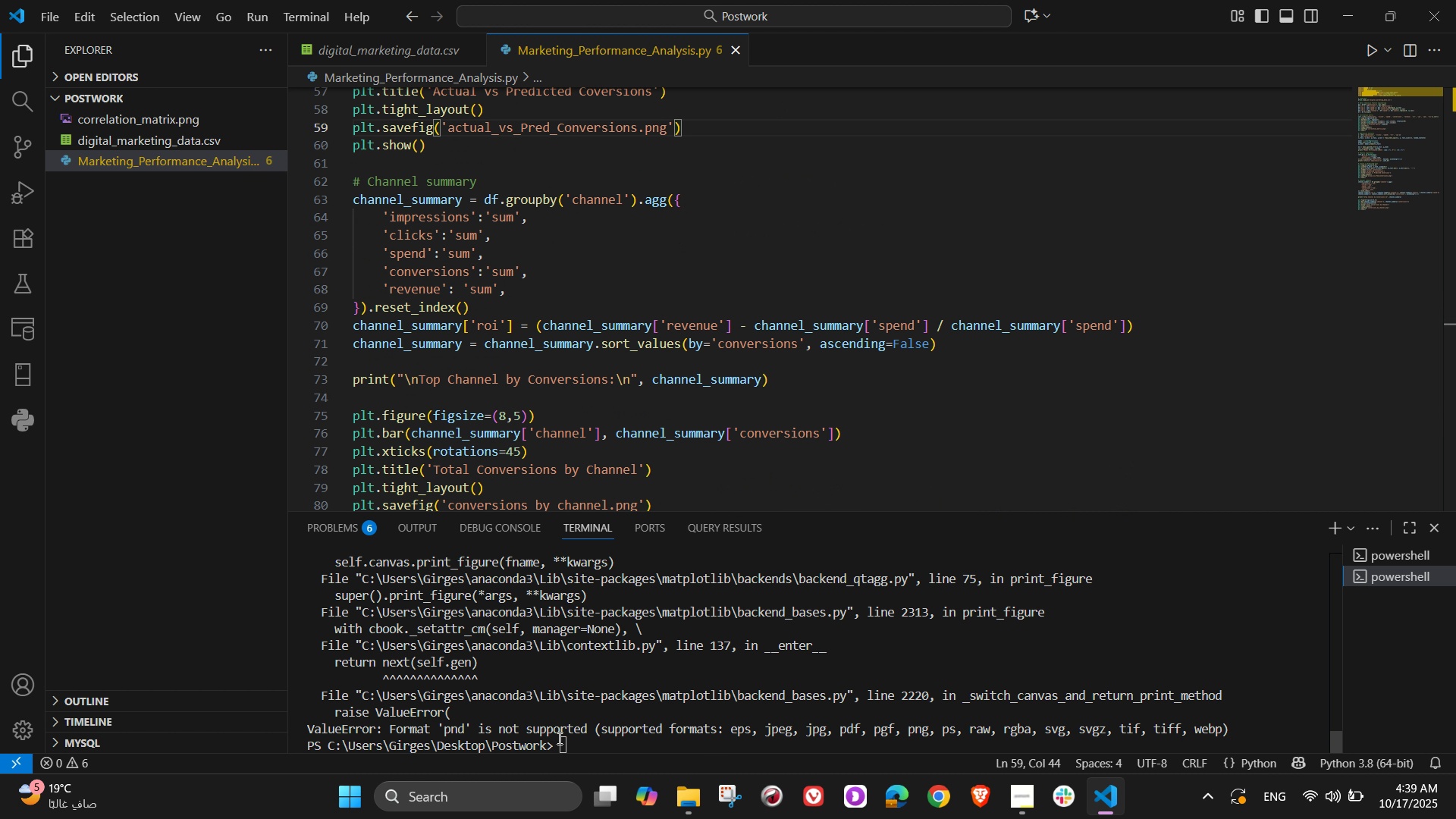 
left_click([558, 738])
 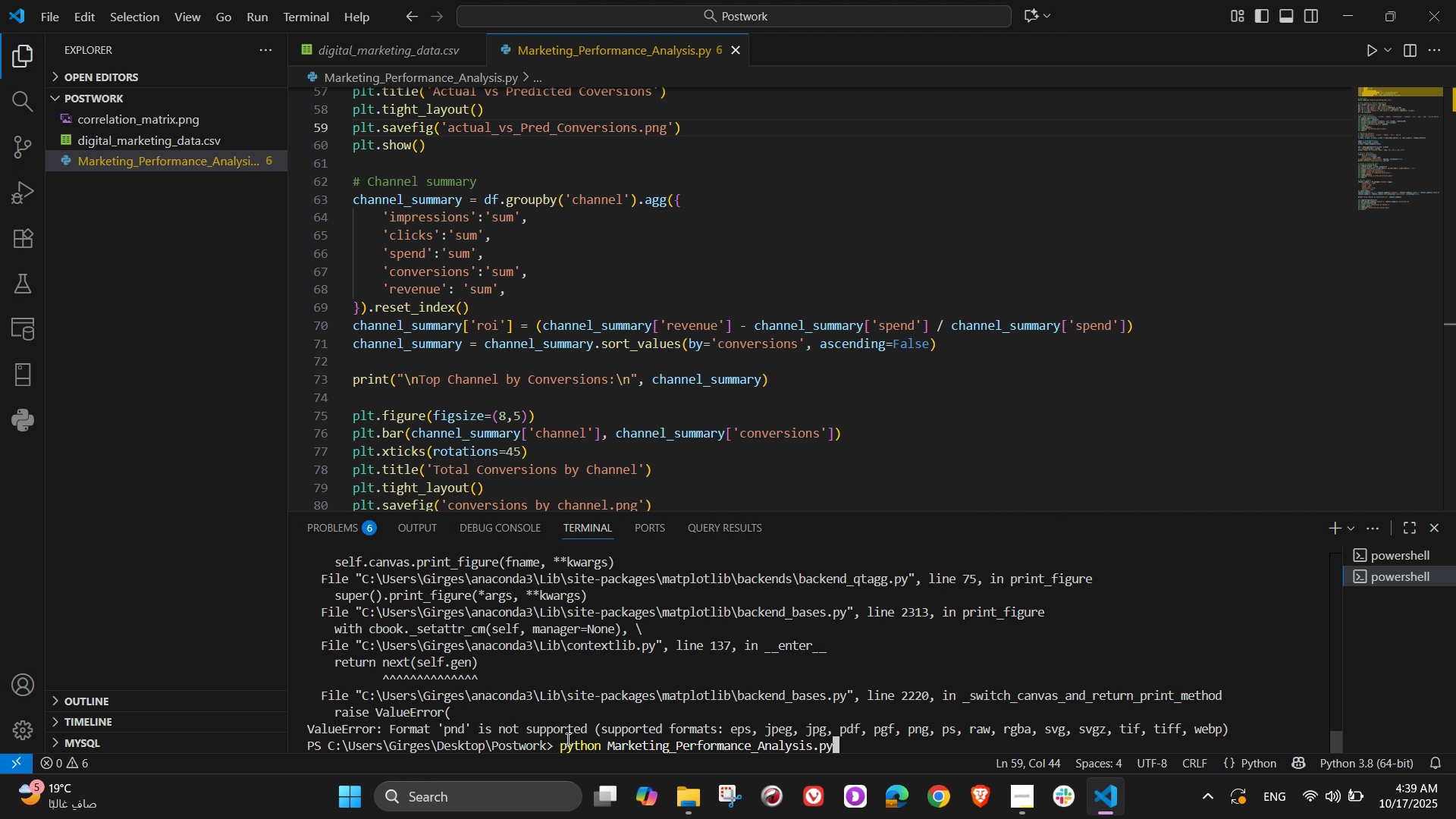 
key(ArrowUp)
 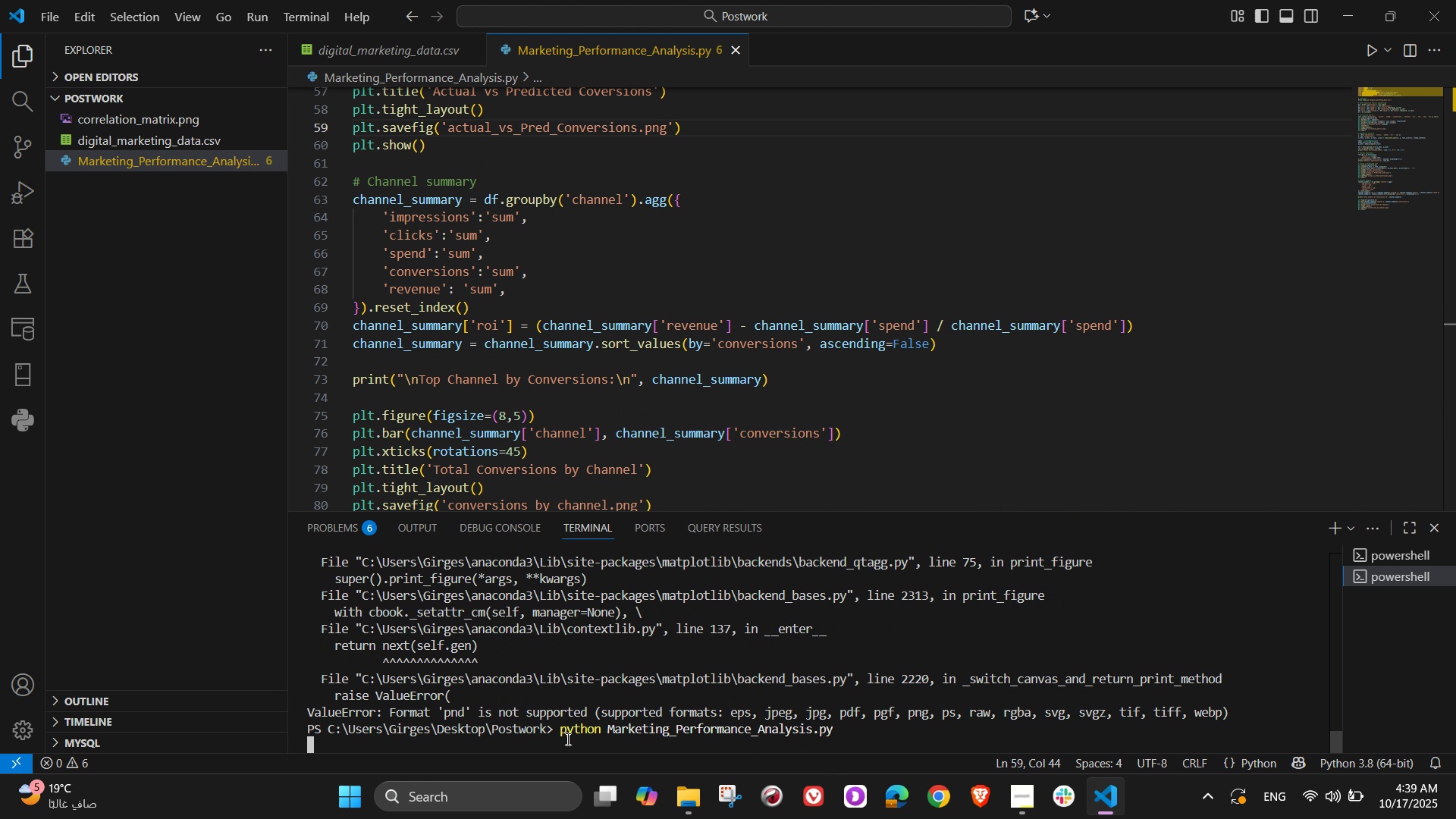 
key(NumpadEnter)
 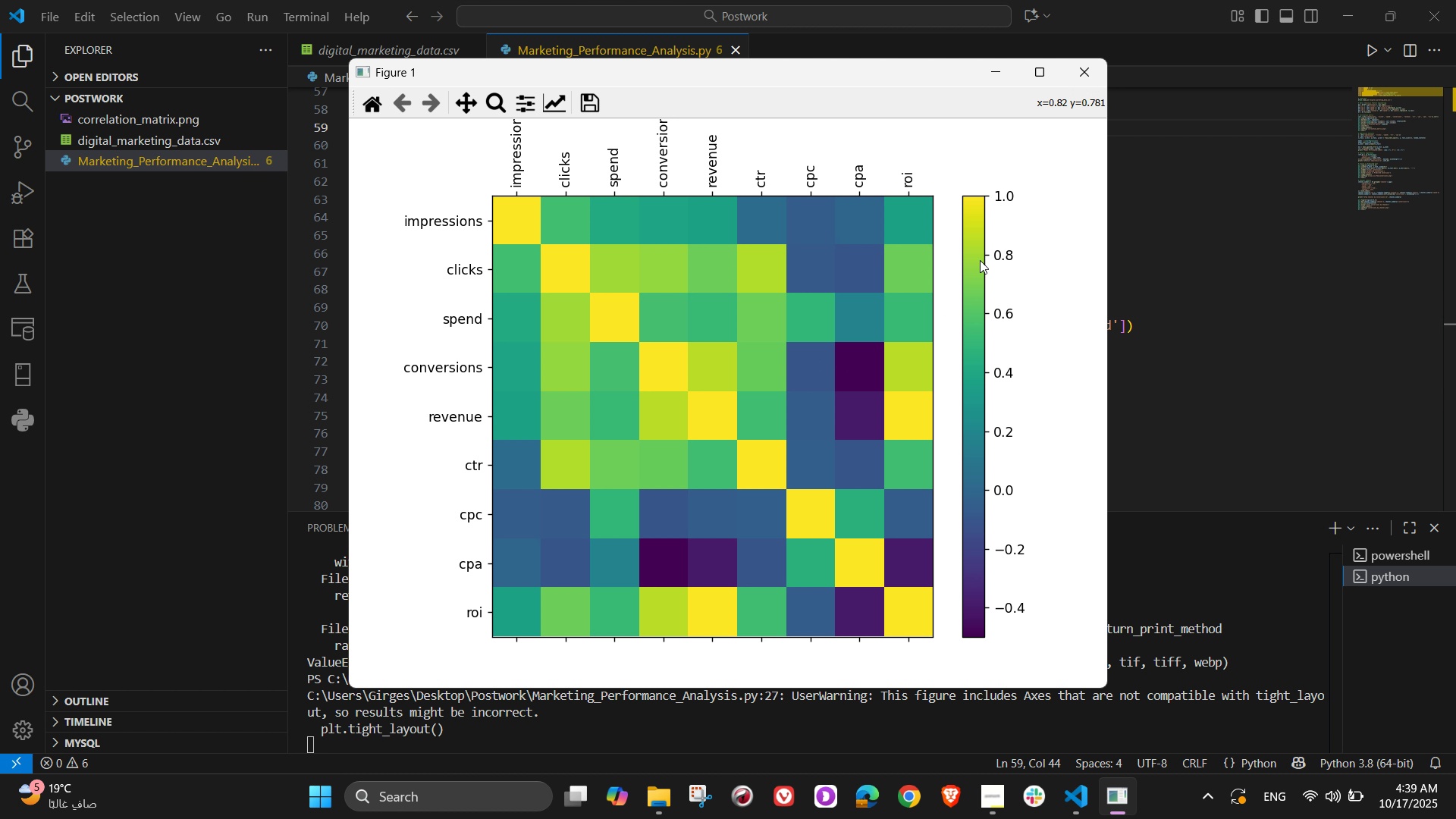 
left_click([1091, 71])
 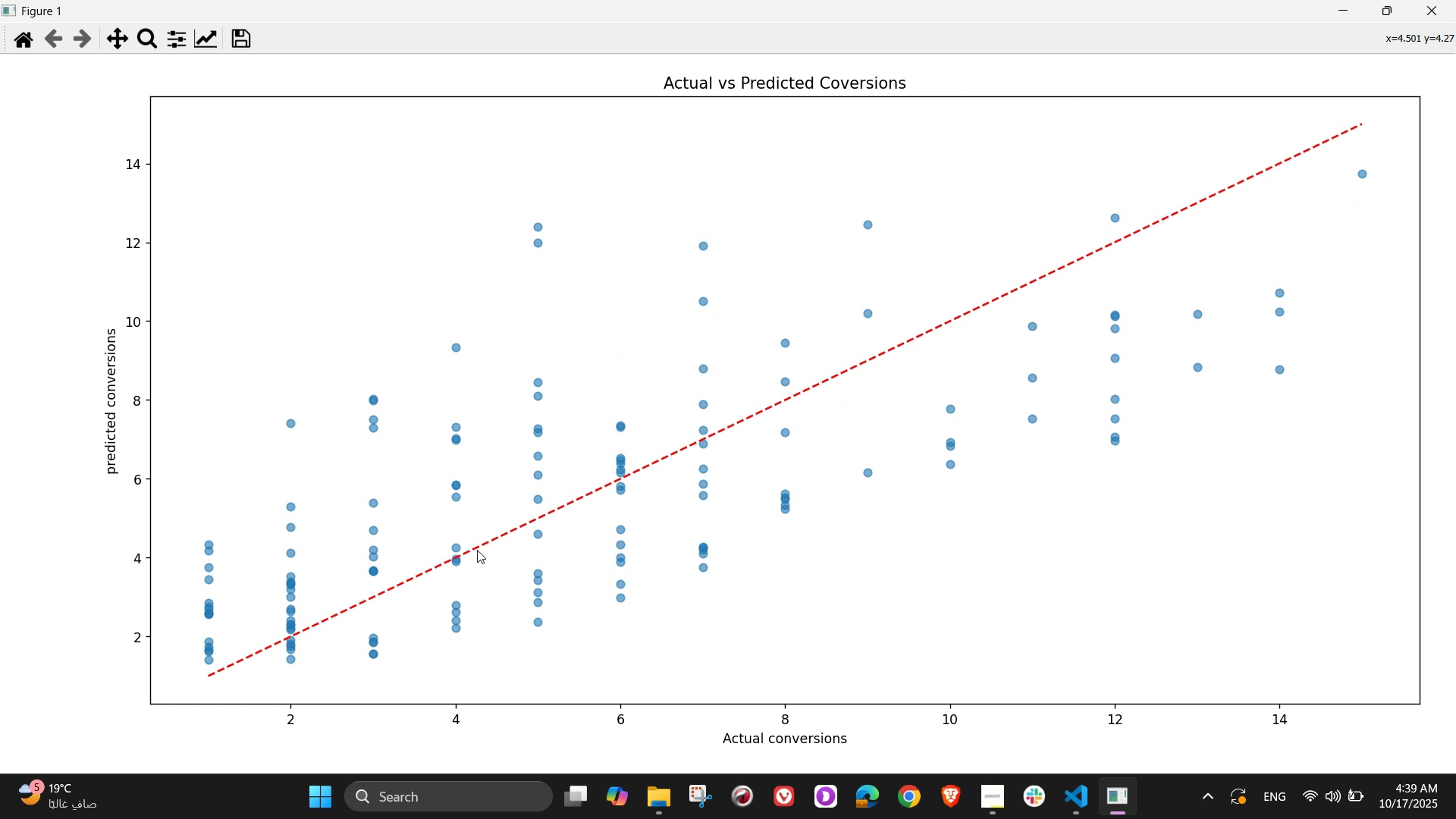 
wait(6.53)
 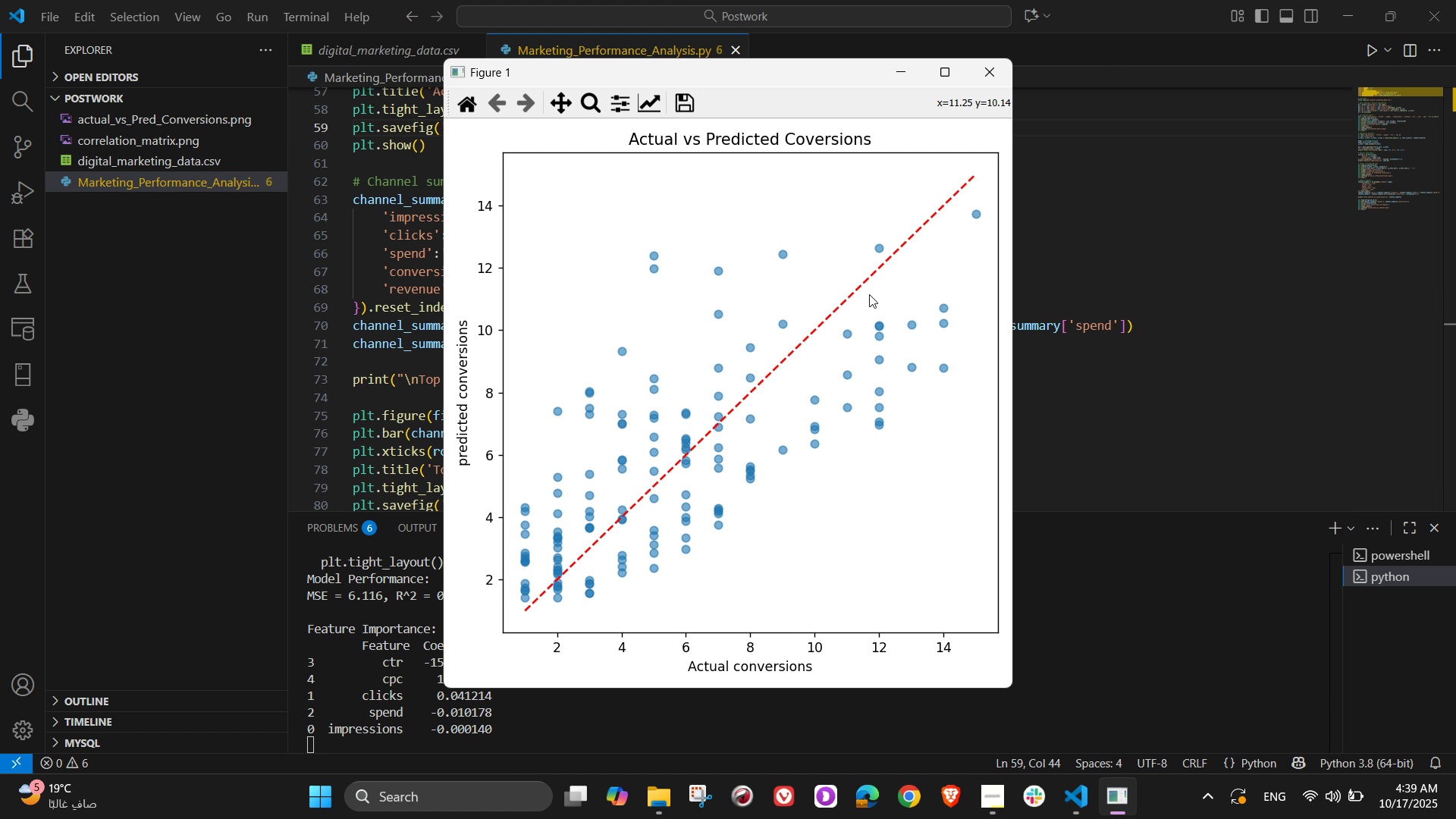 
mouse_move([140, 61])
 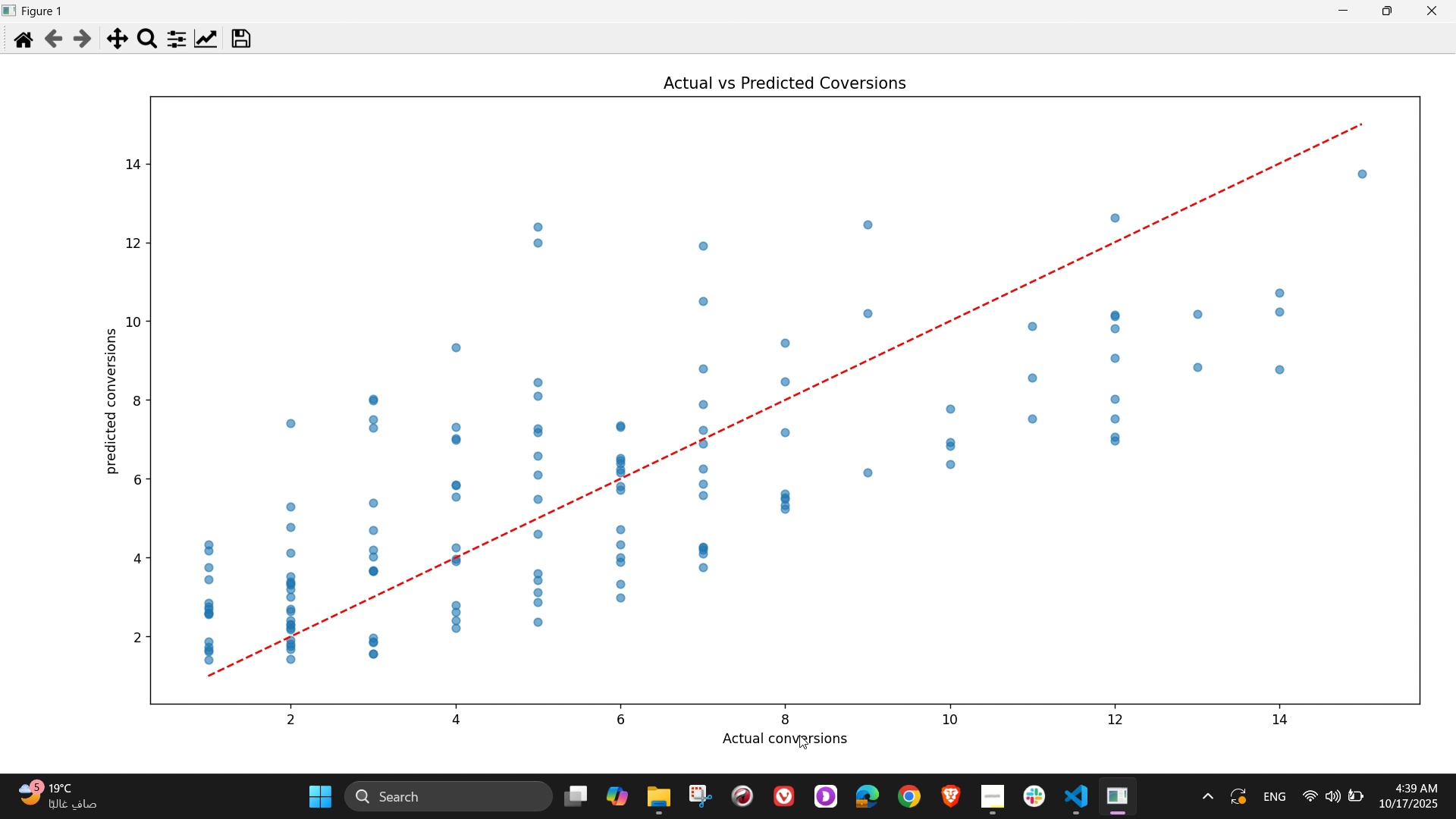 
left_click_drag(start_coordinate=[849, 743], to_coordinate=[886, 730])
 